 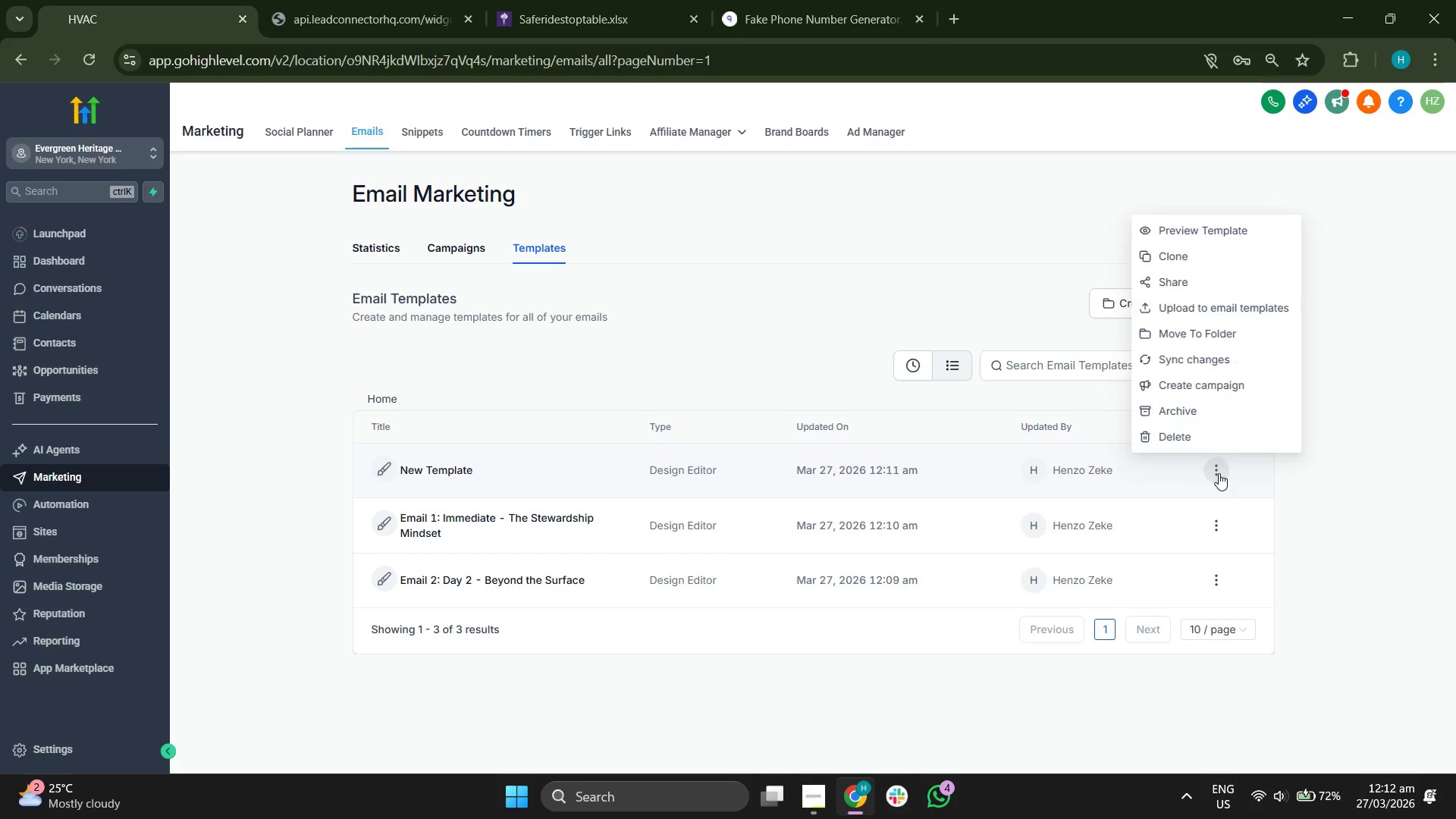 
left_click([685, 353])
 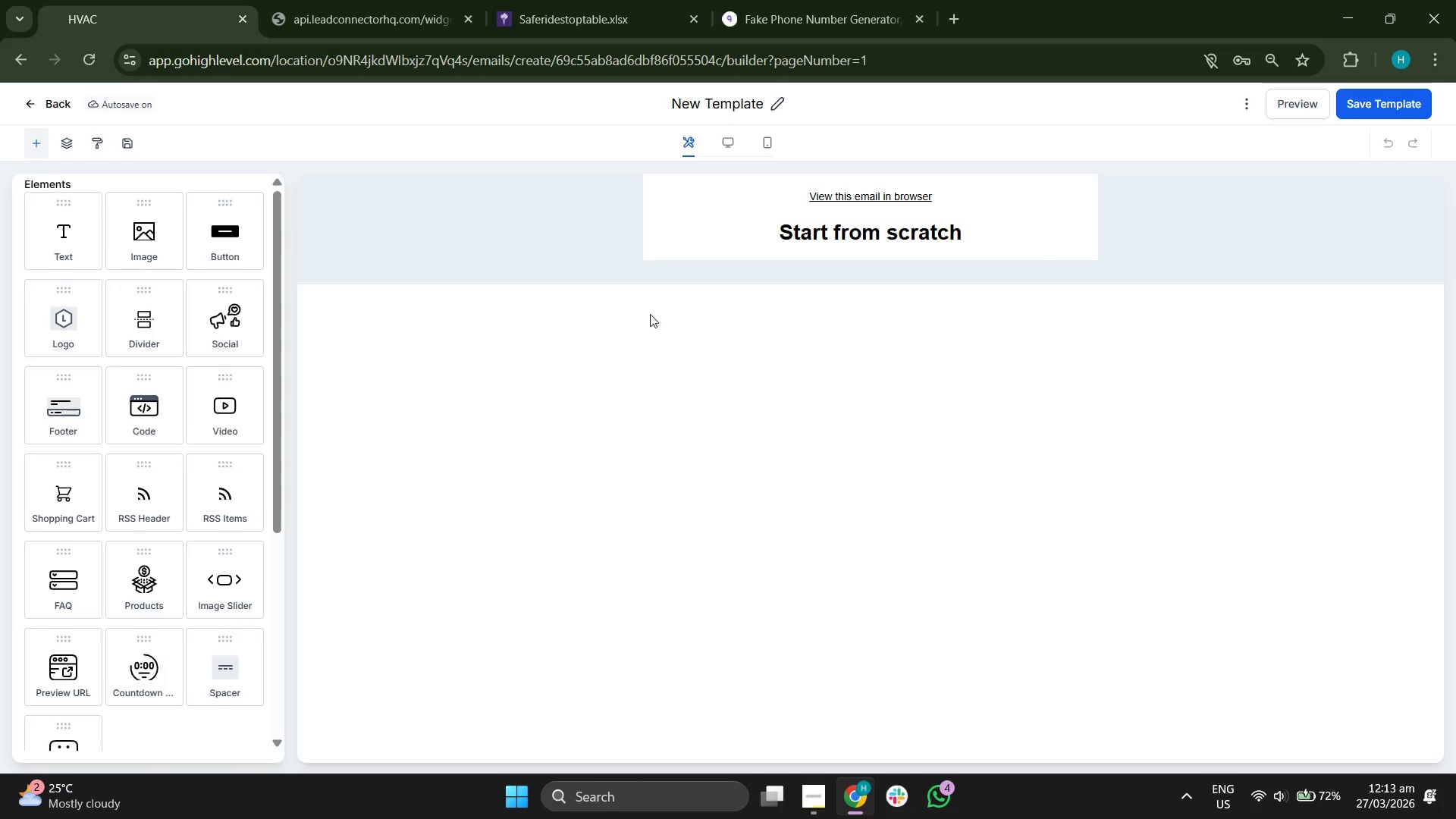 
wait(5.77)
 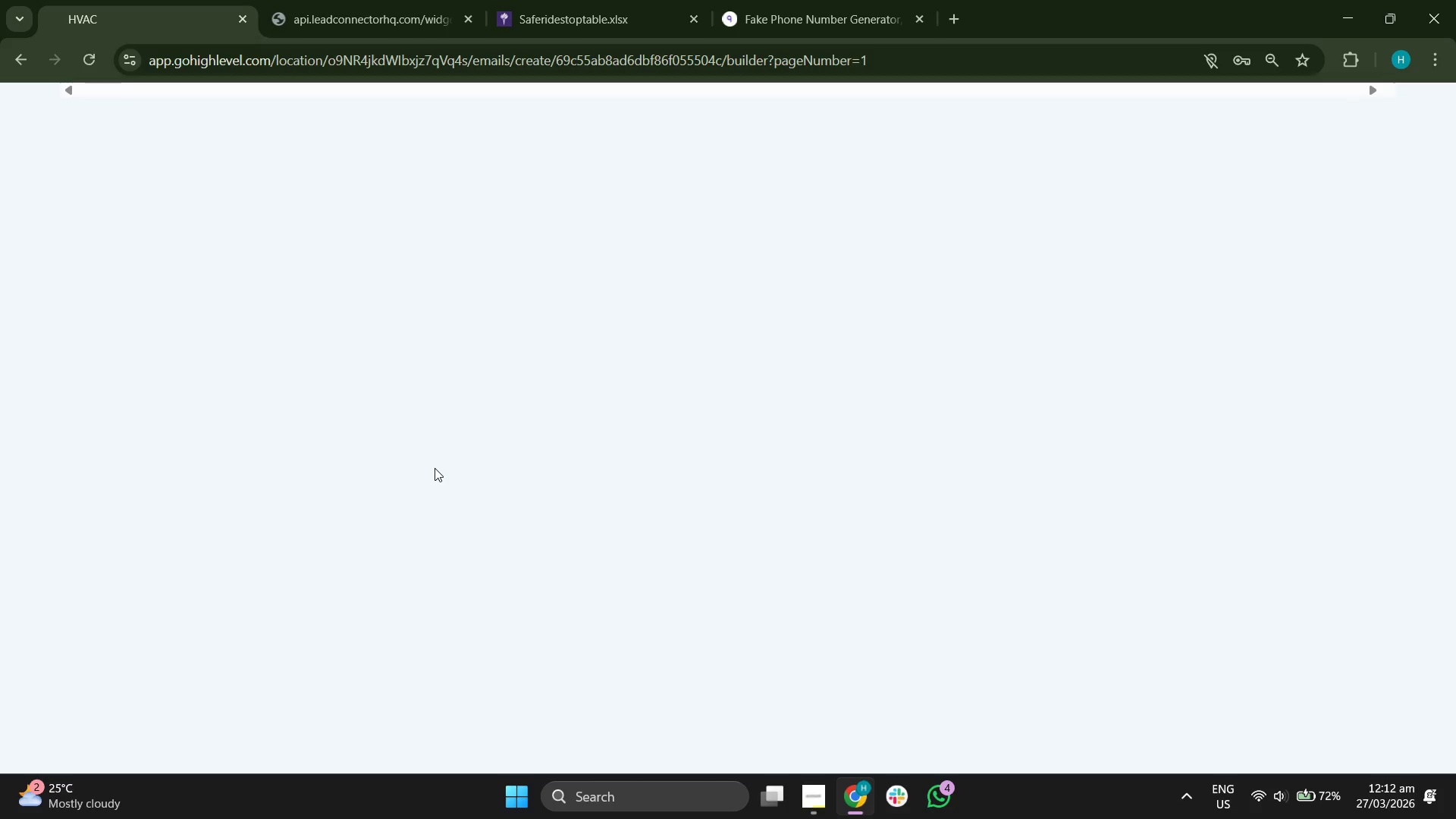 
left_click([820, 207])
 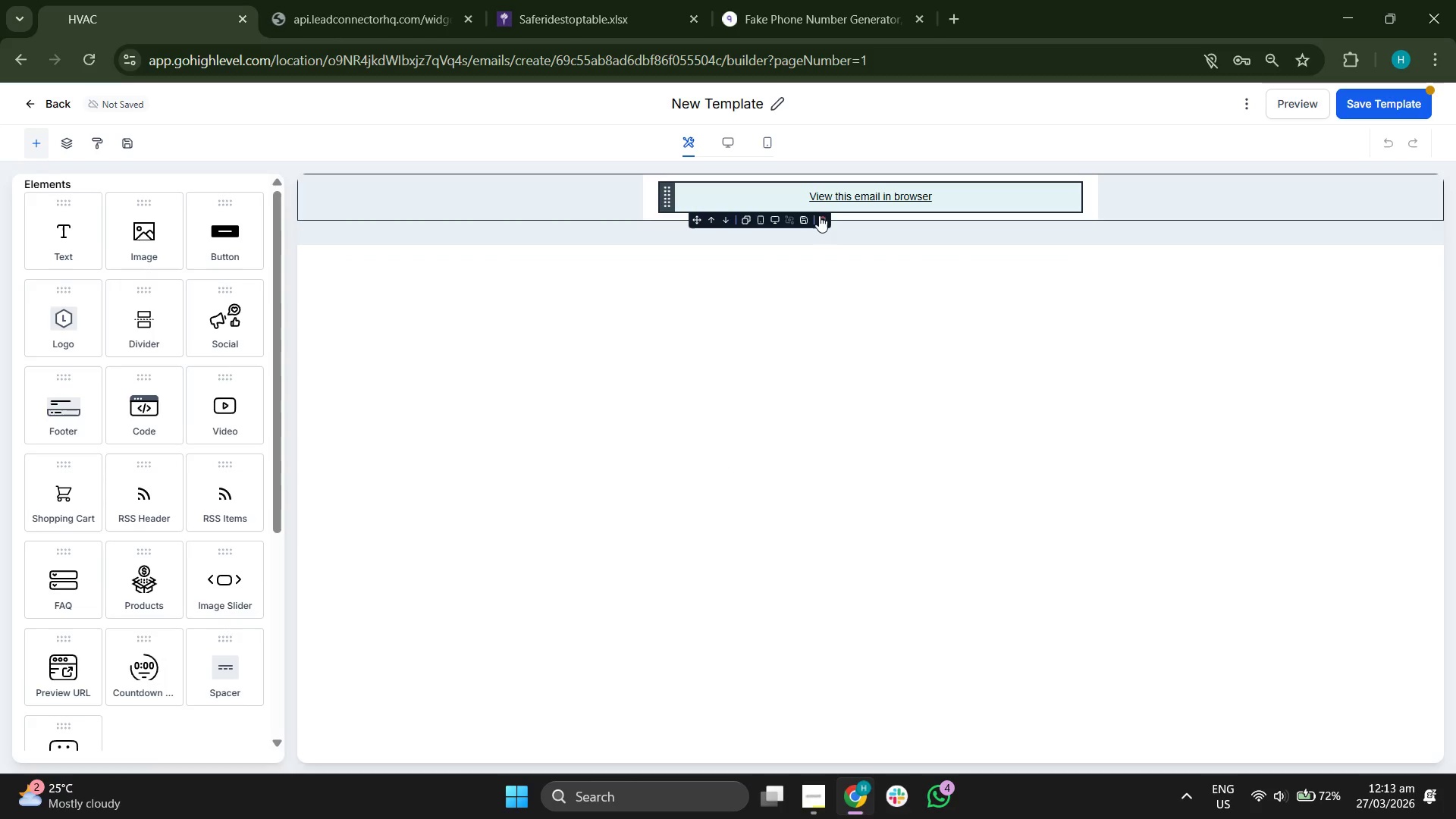 
left_click([821, 218])
 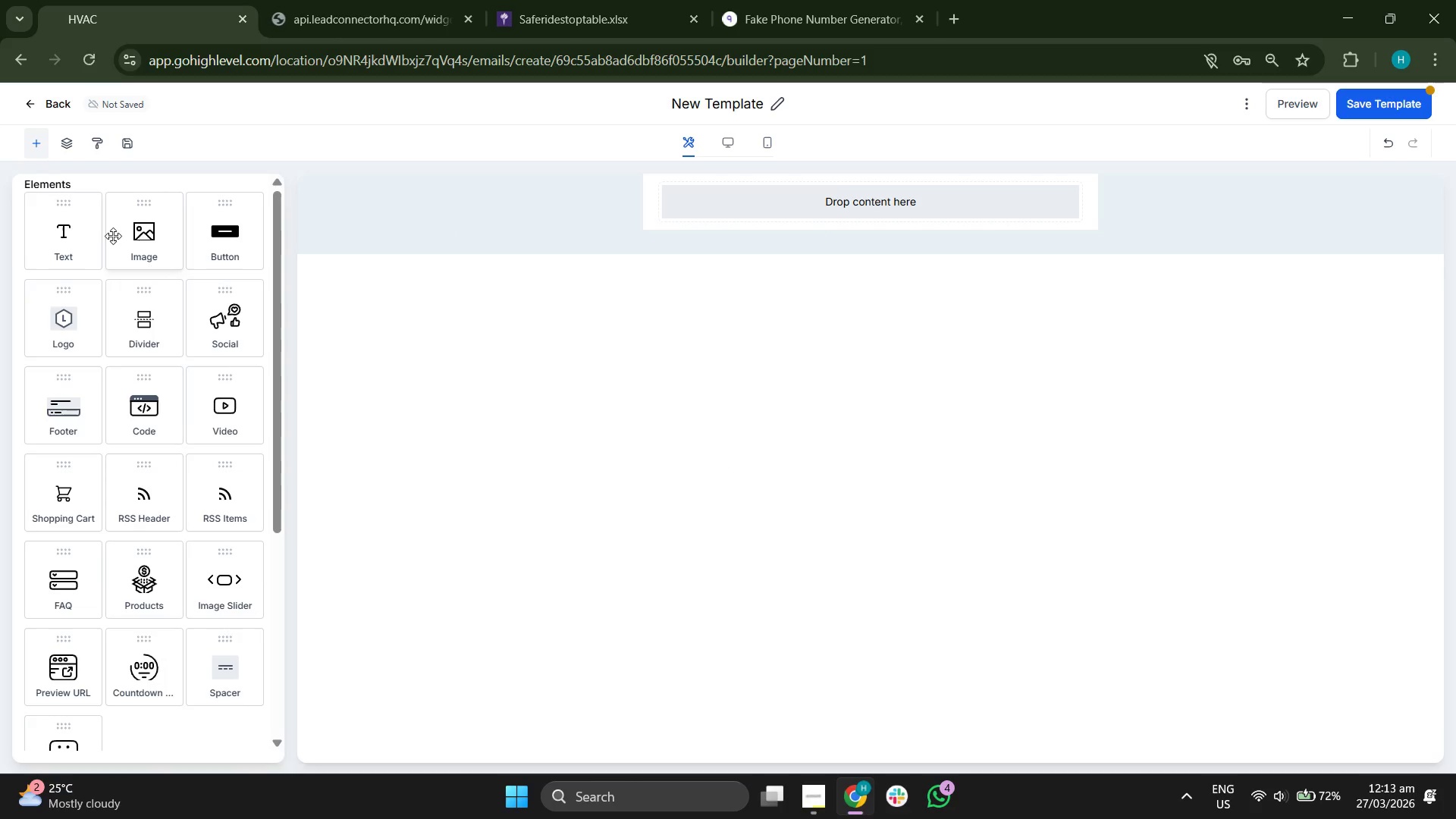 
left_click_drag(start_coordinate=[74, 238], to_coordinate=[719, 213])
 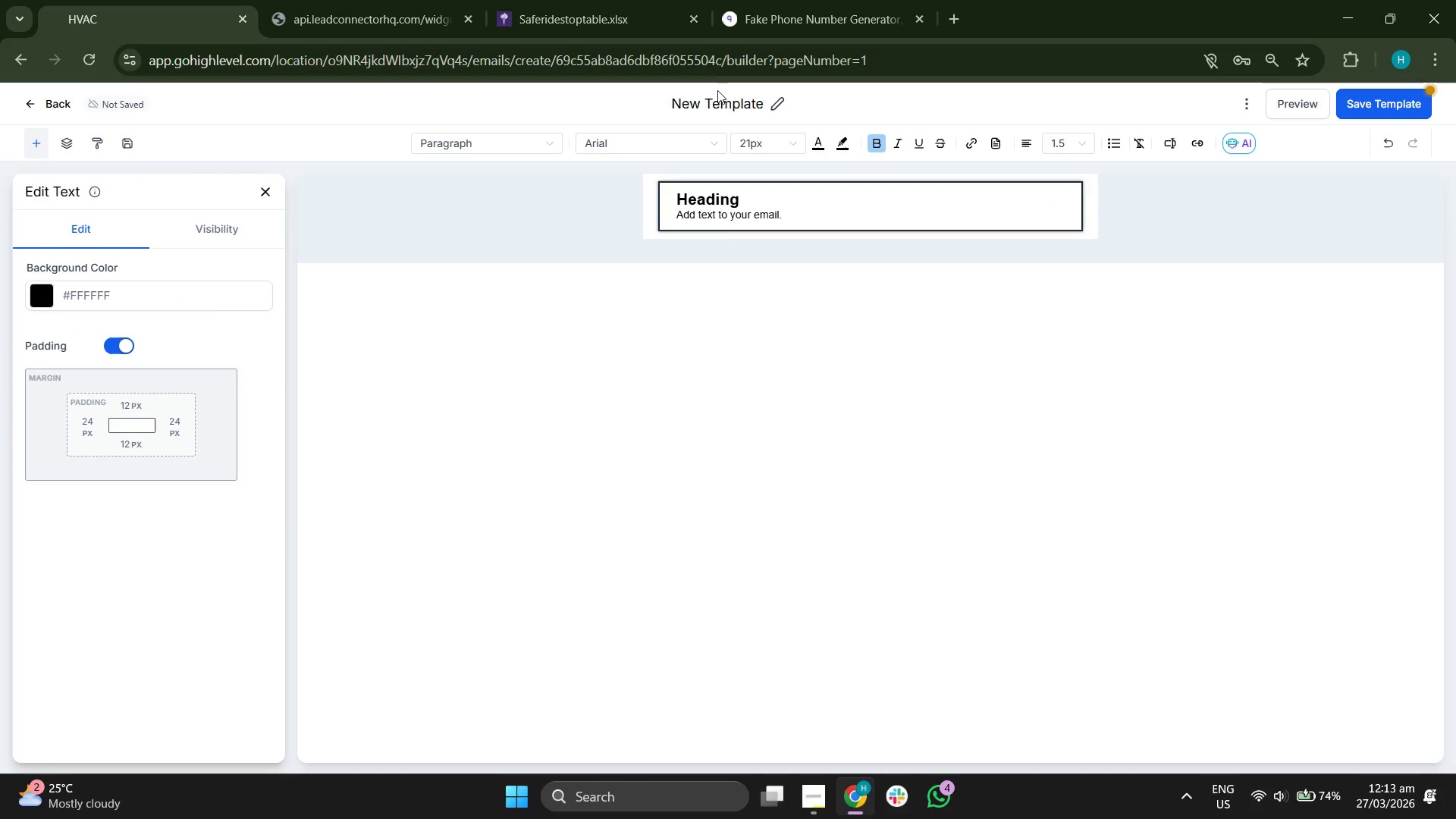 
double_click([721, 102])
 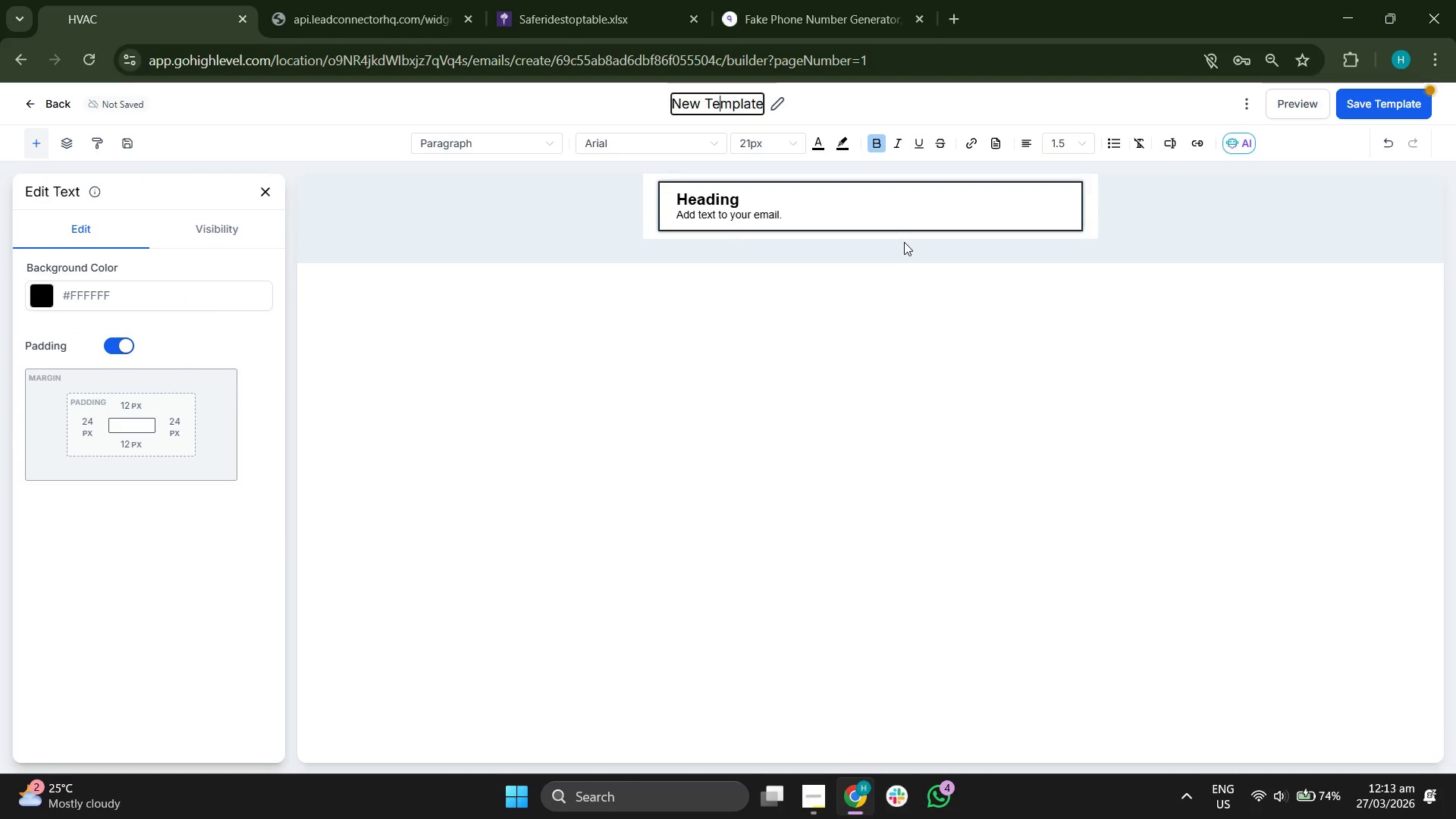 
key(ArrowRight)
 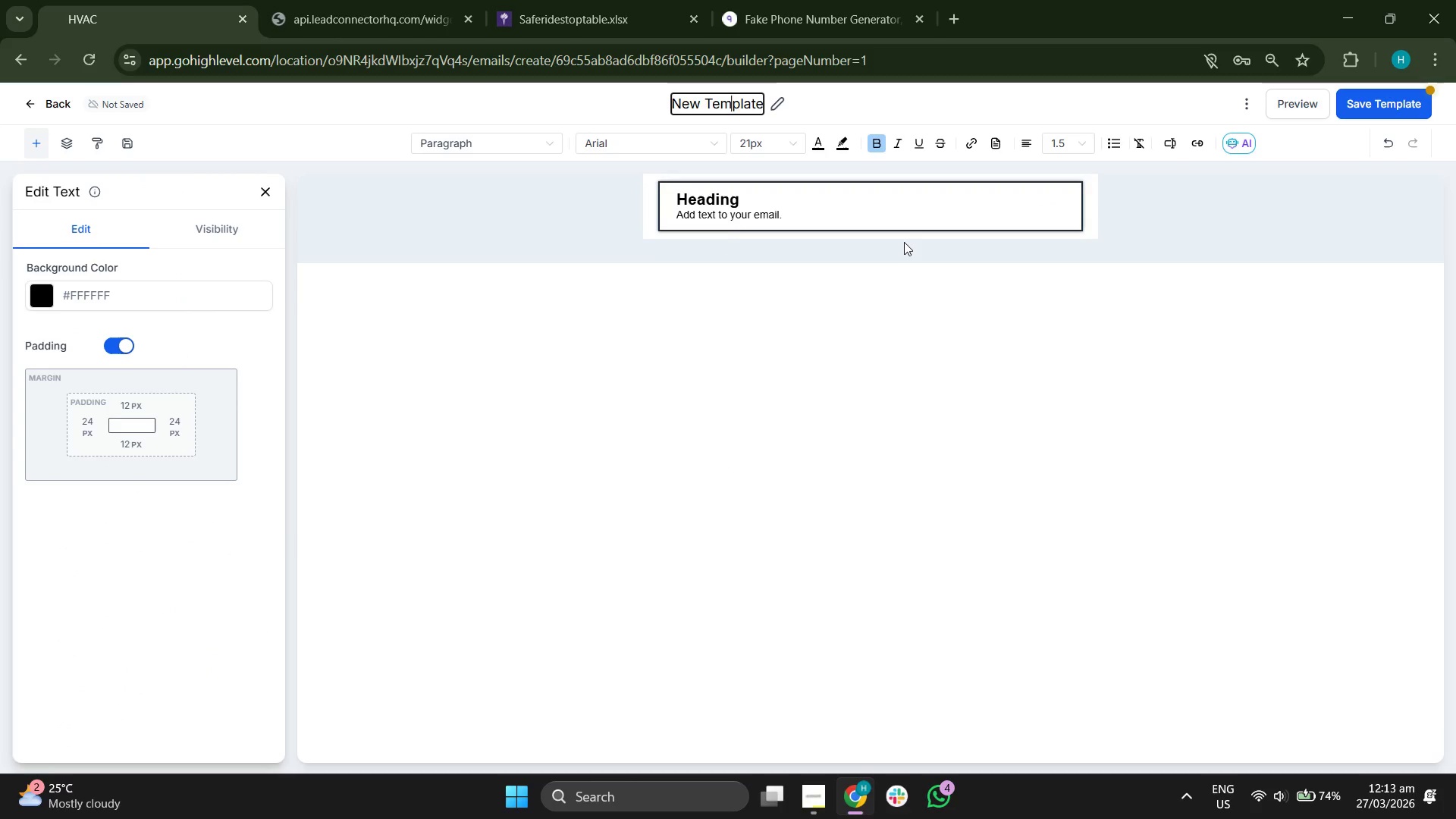 
key(ArrowRight)
 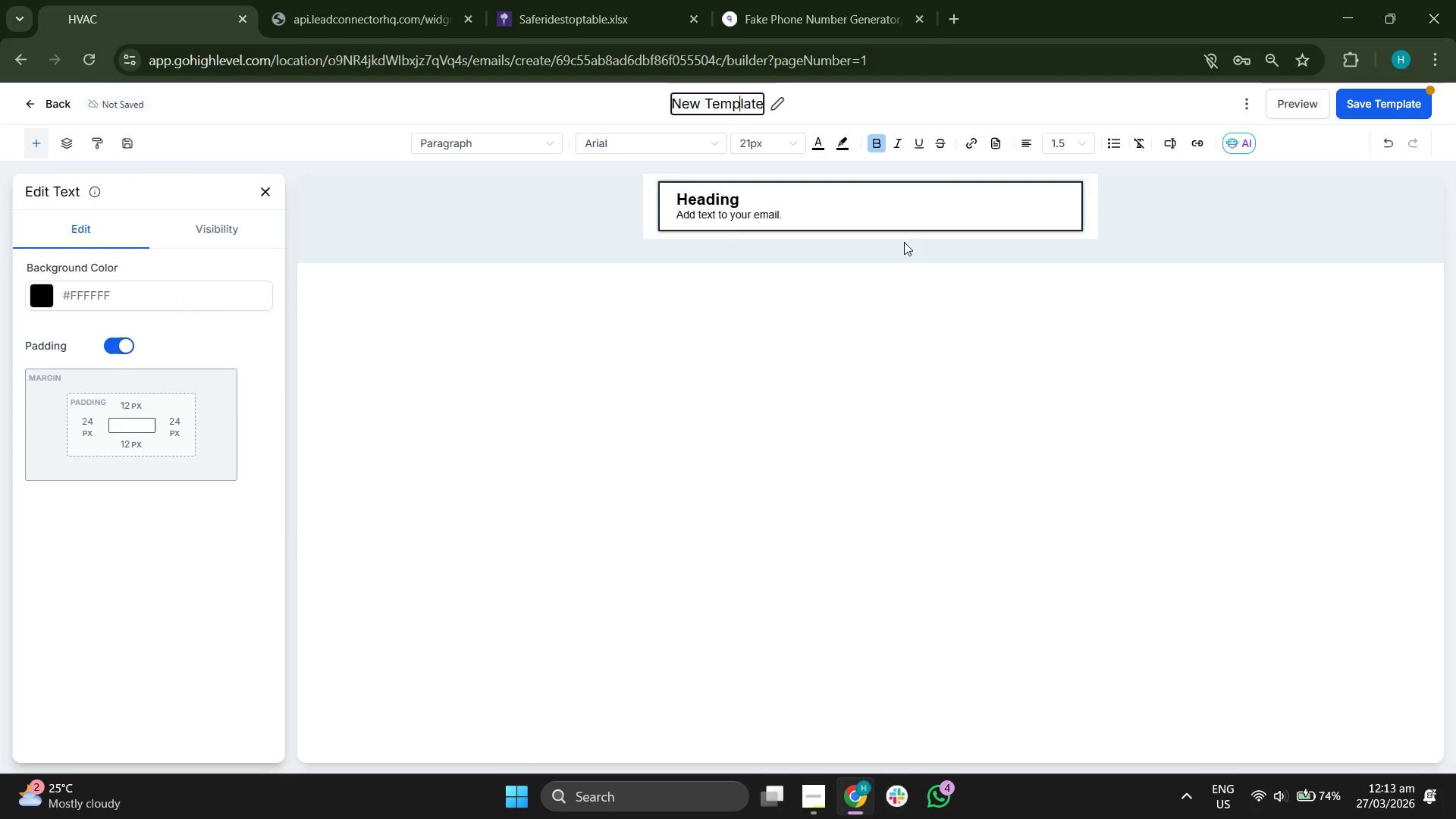 
key(ArrowRight)
 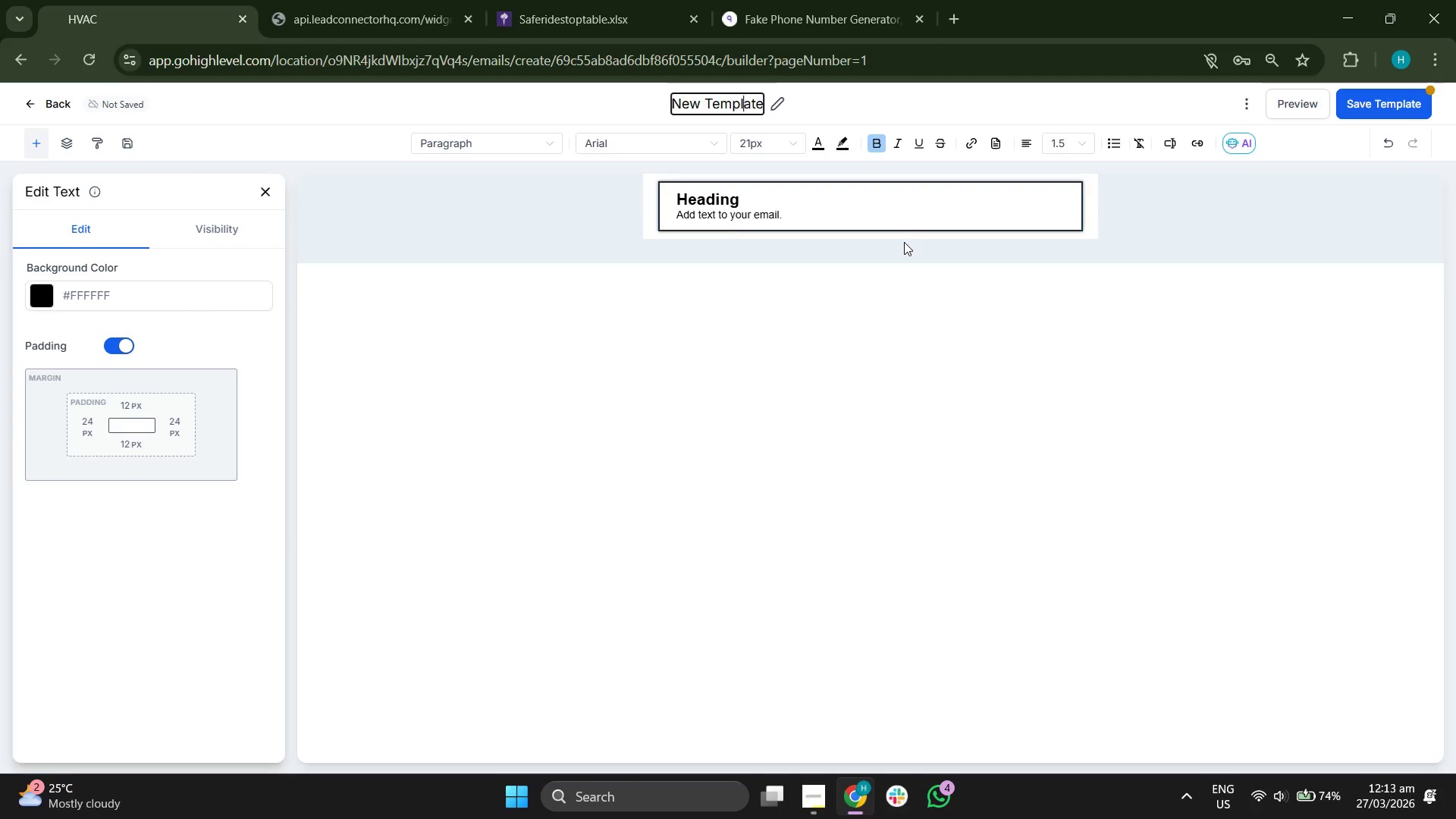 
key(ArrowRight)
 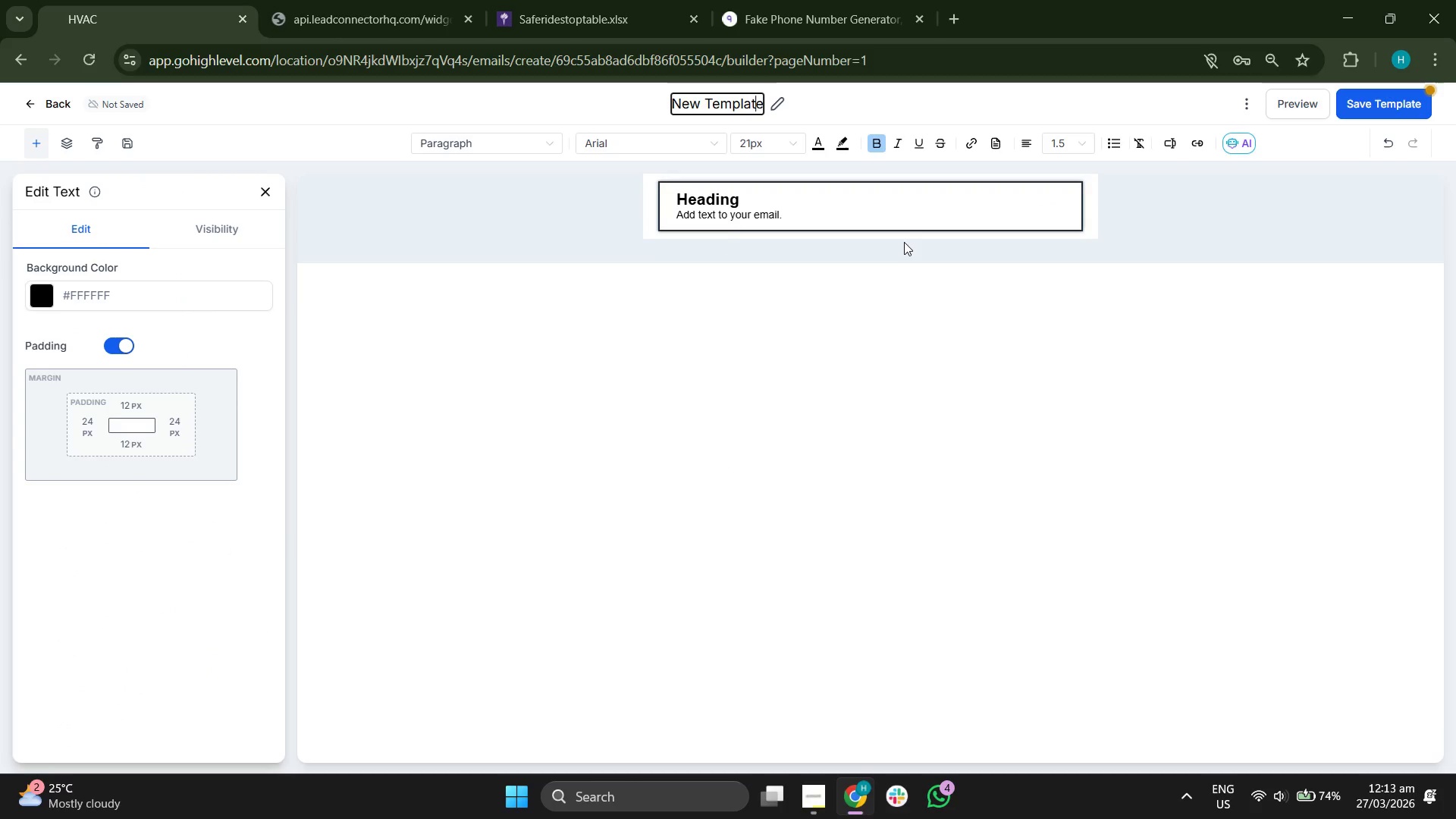 
key(ArrowRight)
 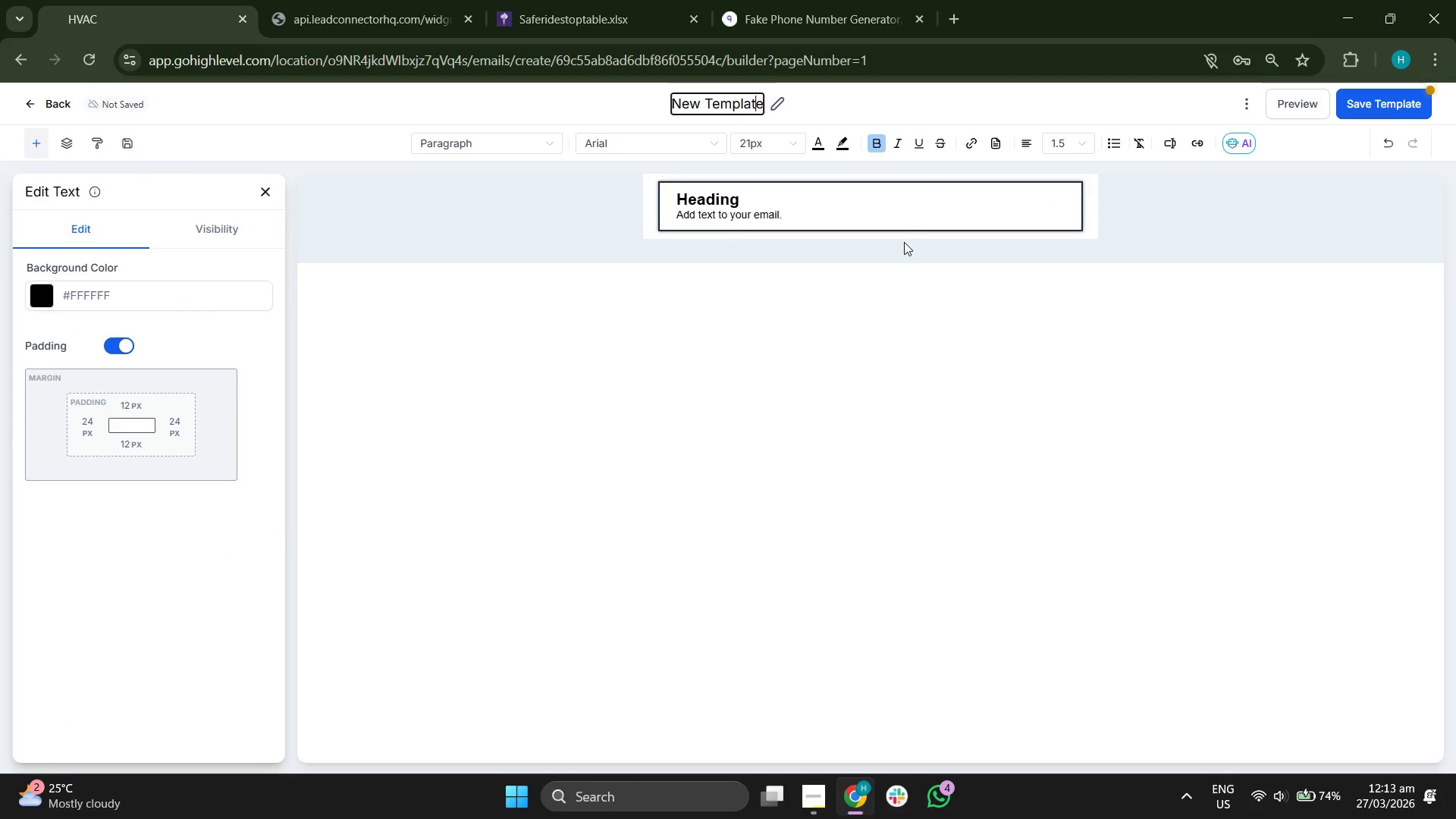 
key(ArrowRight)
 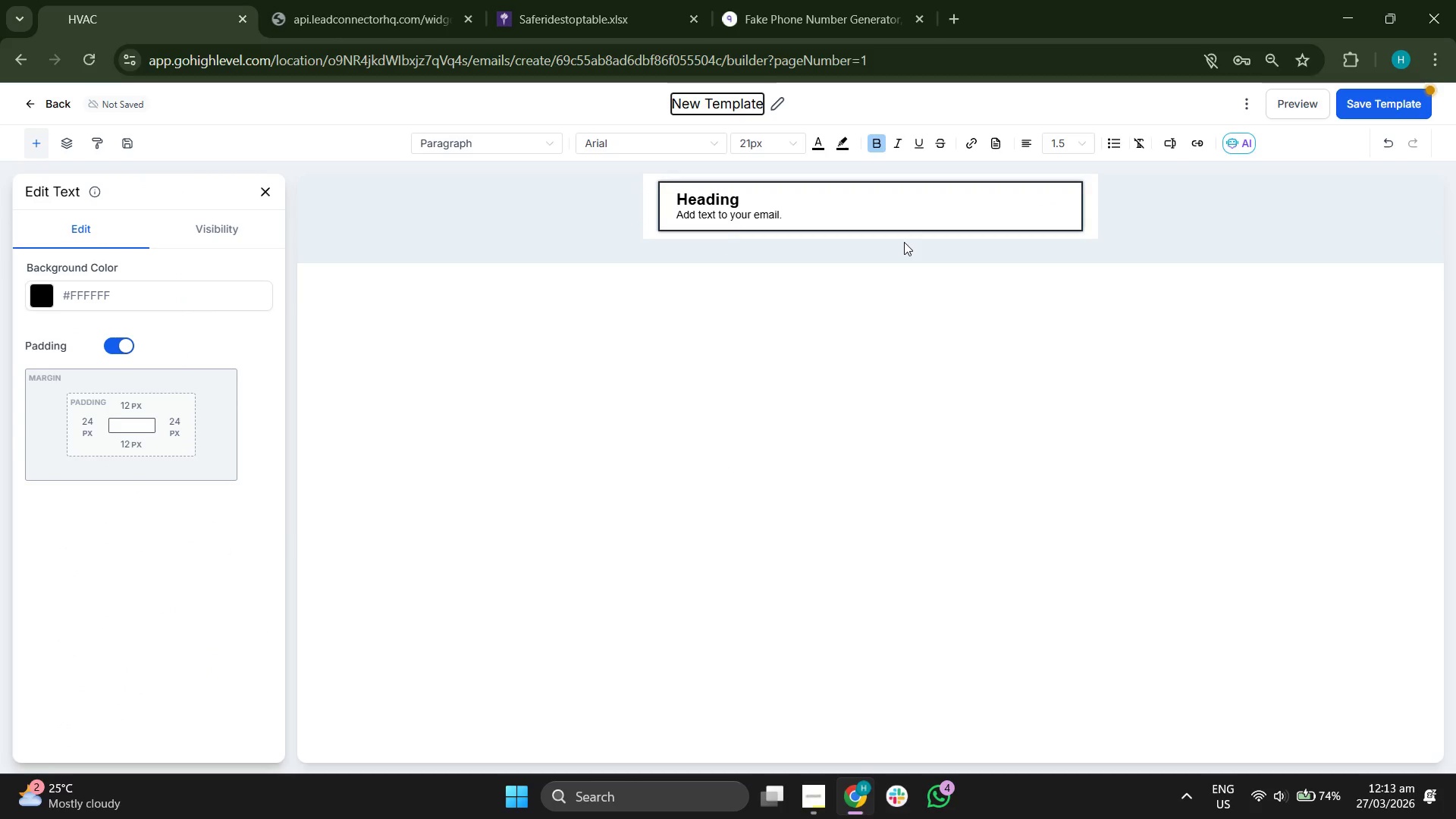 
key(Backspace)
 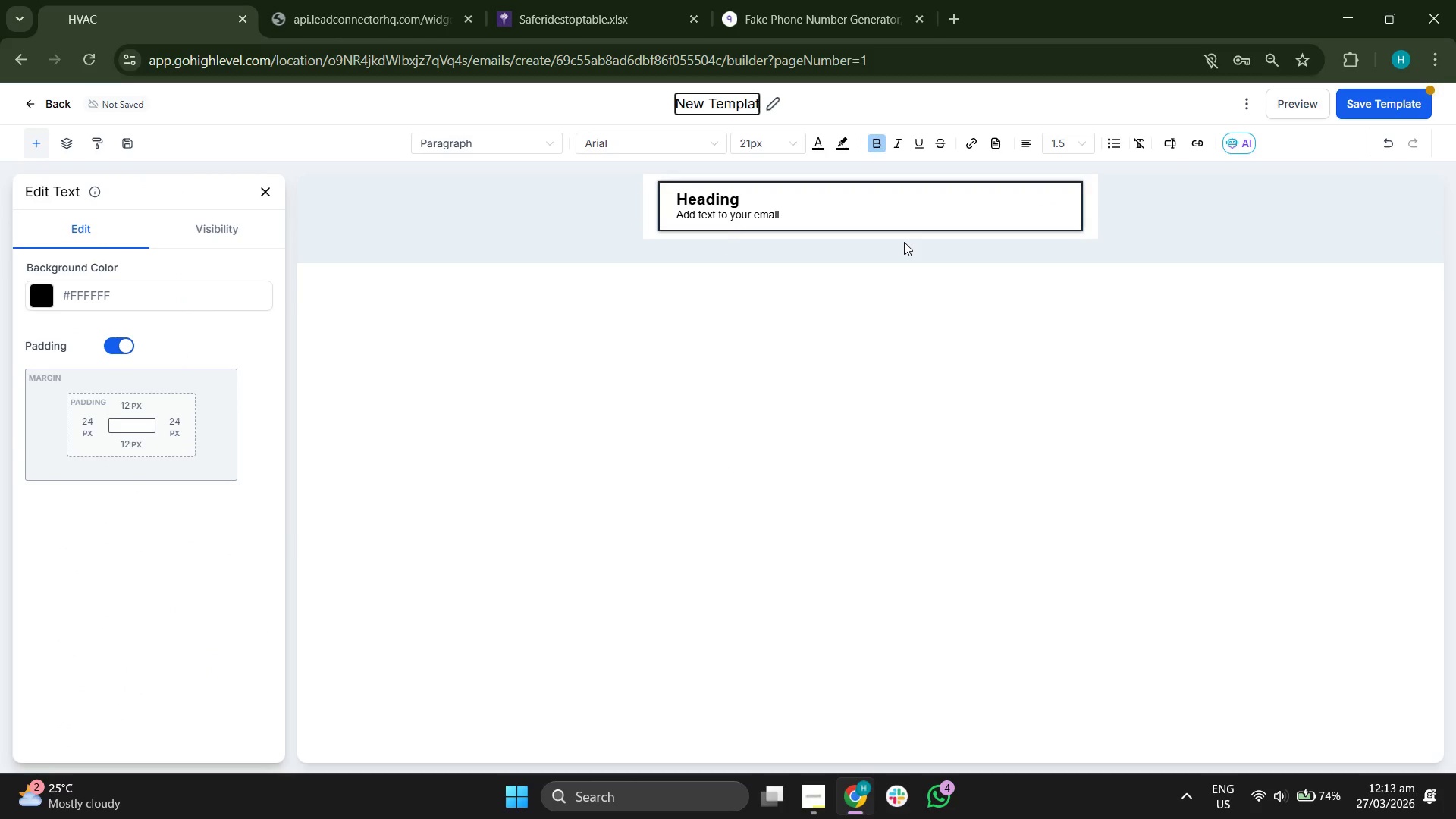 
key(Backspace)
 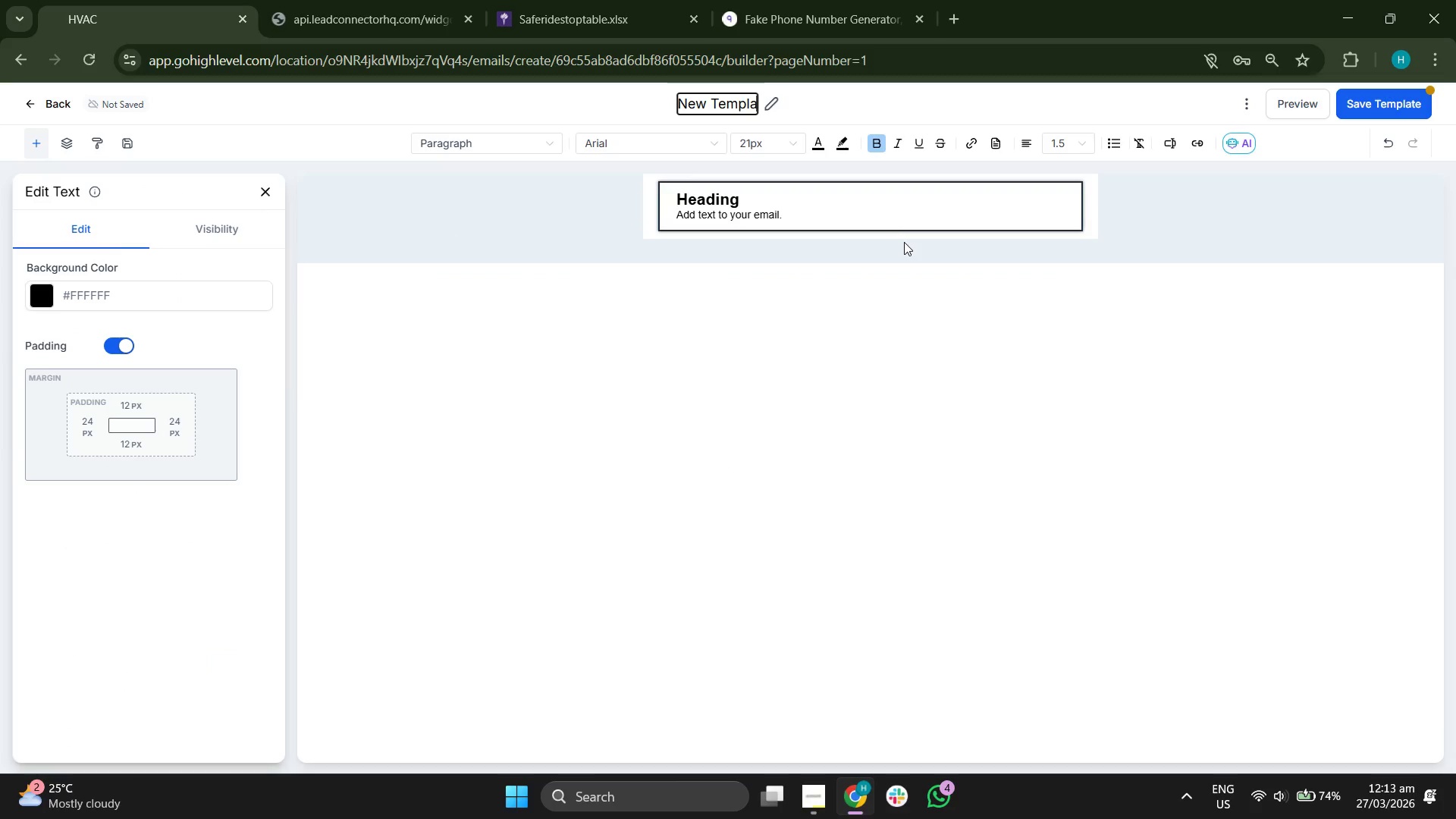 
key(Backspace)
 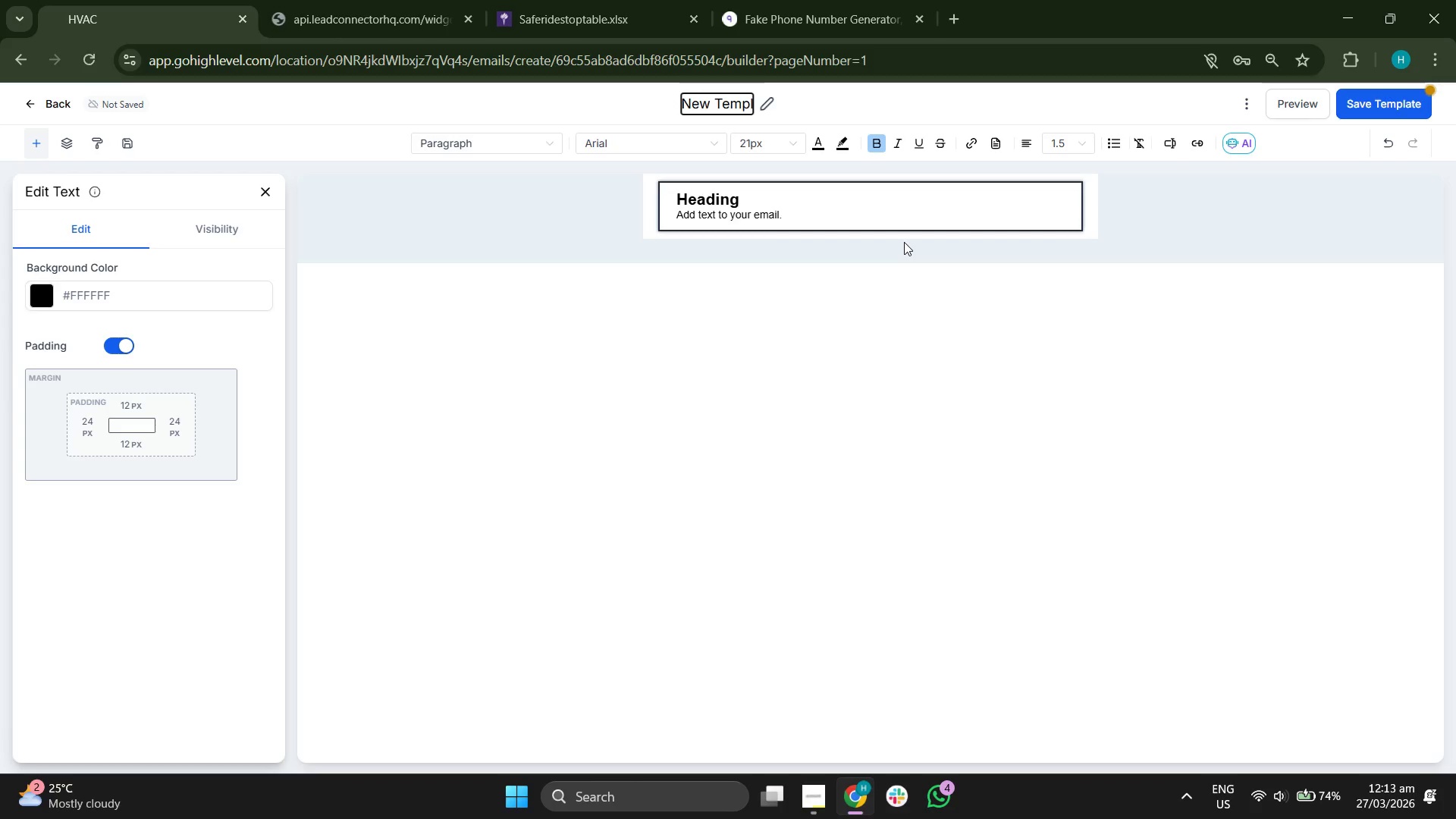 
key(Backspace)
 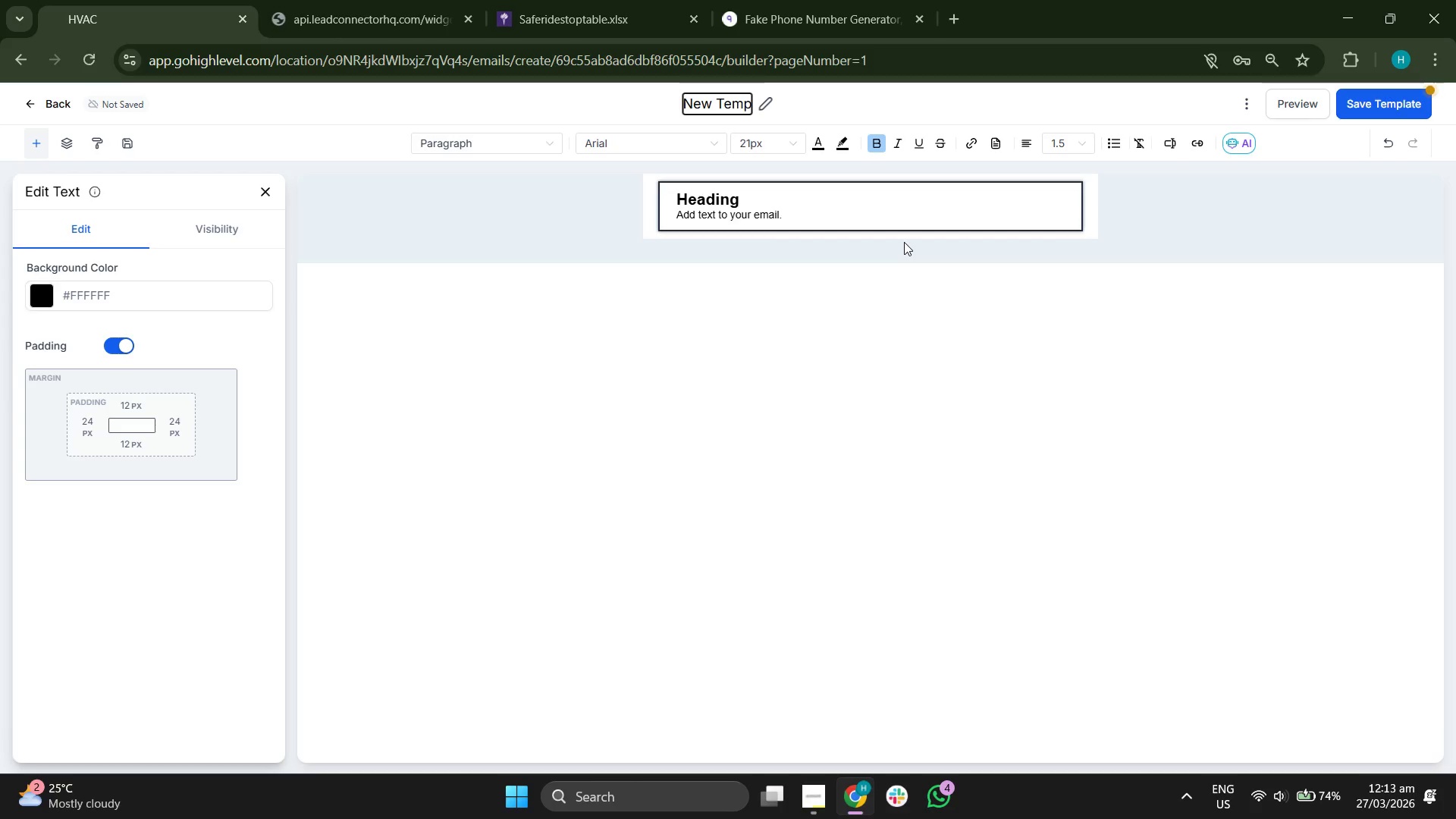 
key(Backspace)
 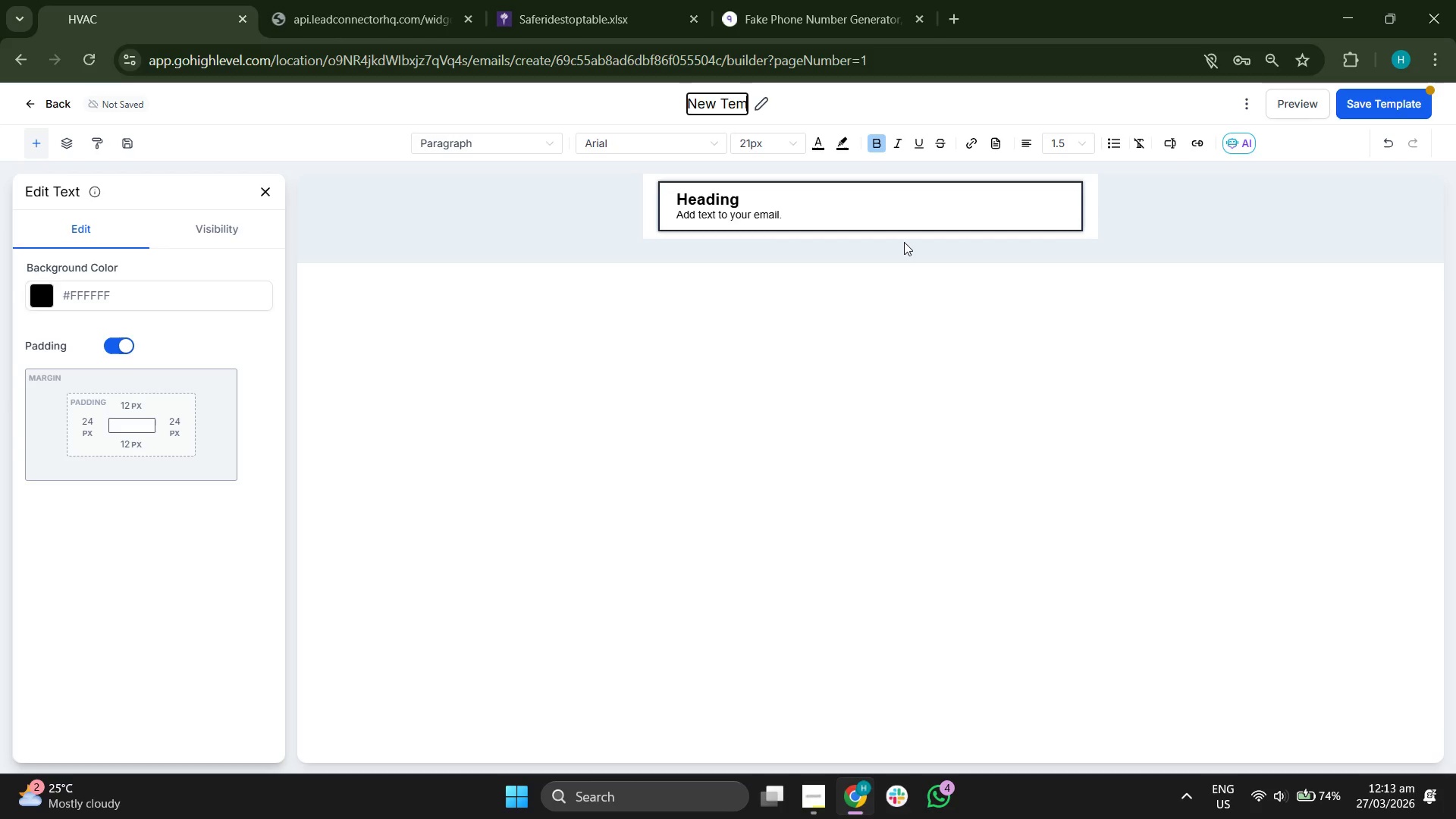 
key(Backspace)
 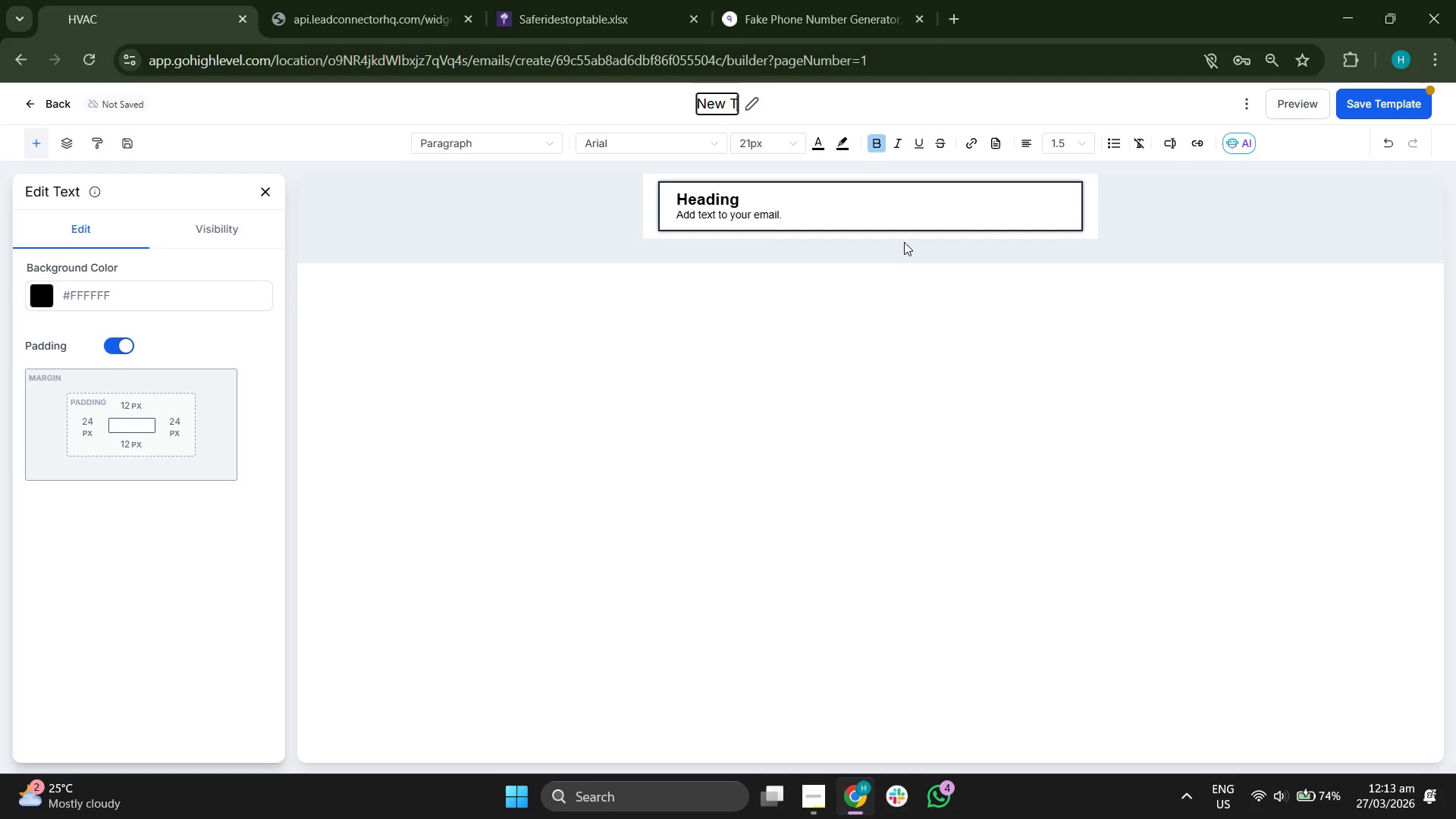 
key(Backspace)
 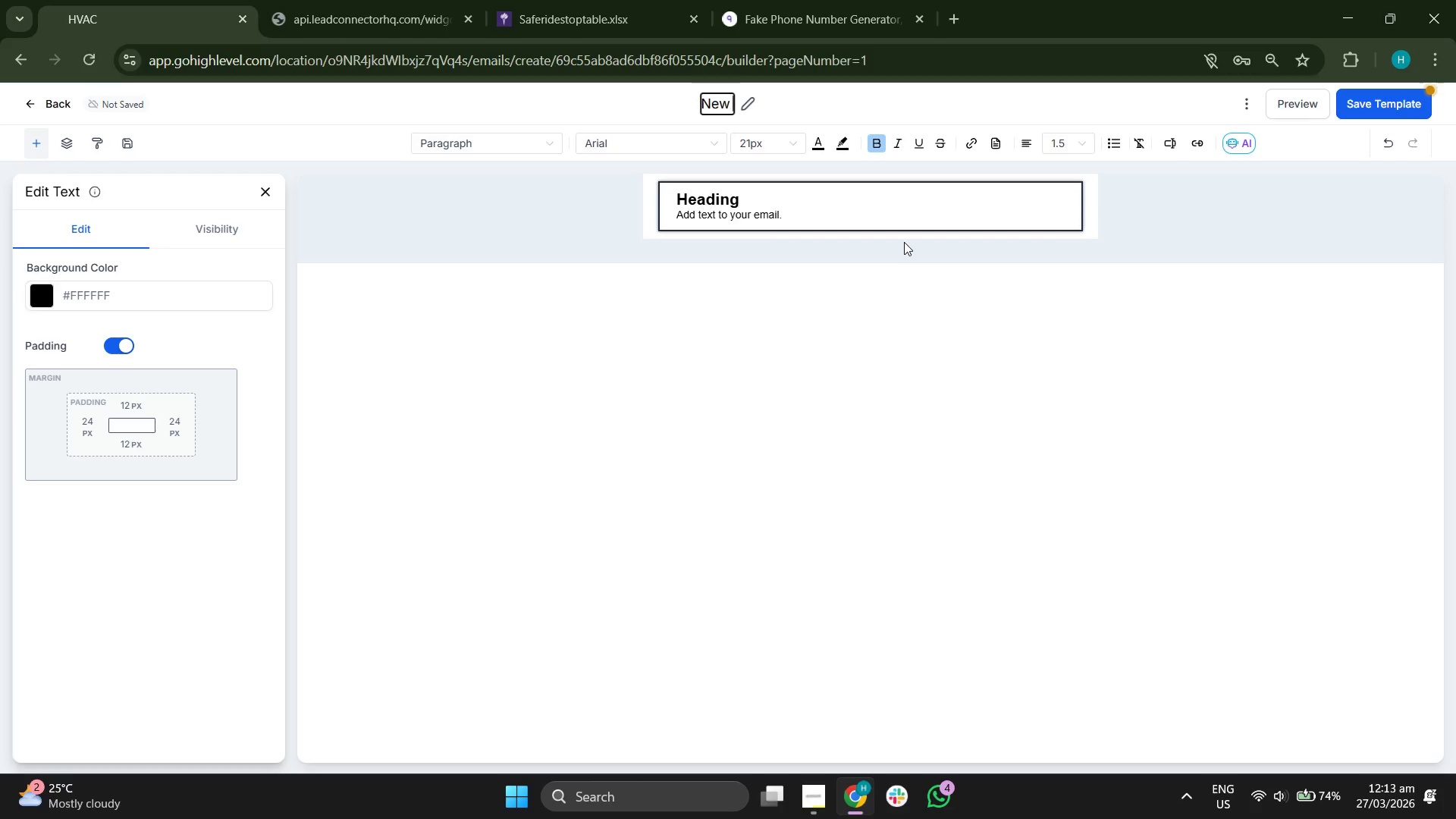 
key(Backspace)
 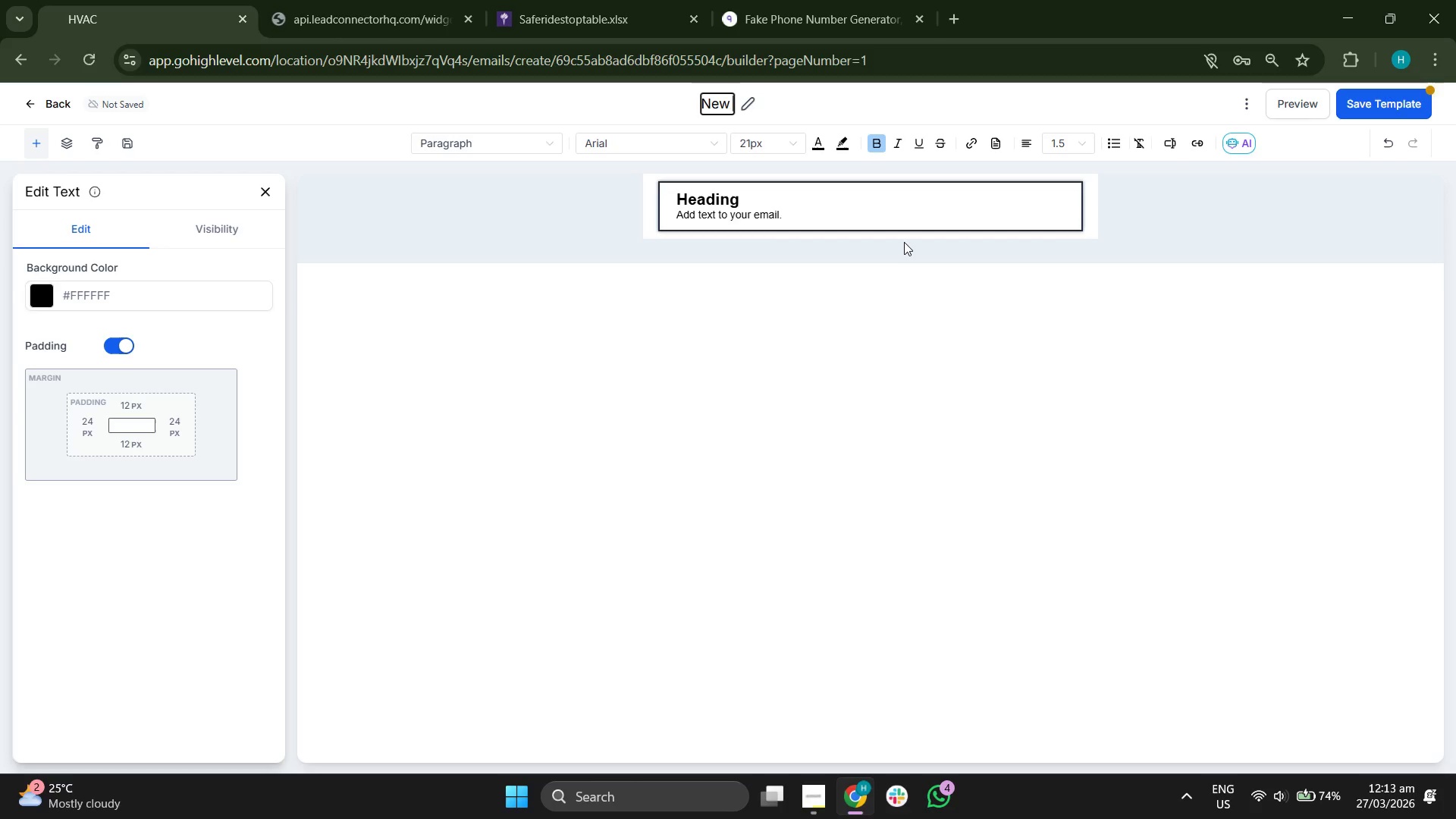 
key(Backspace)
 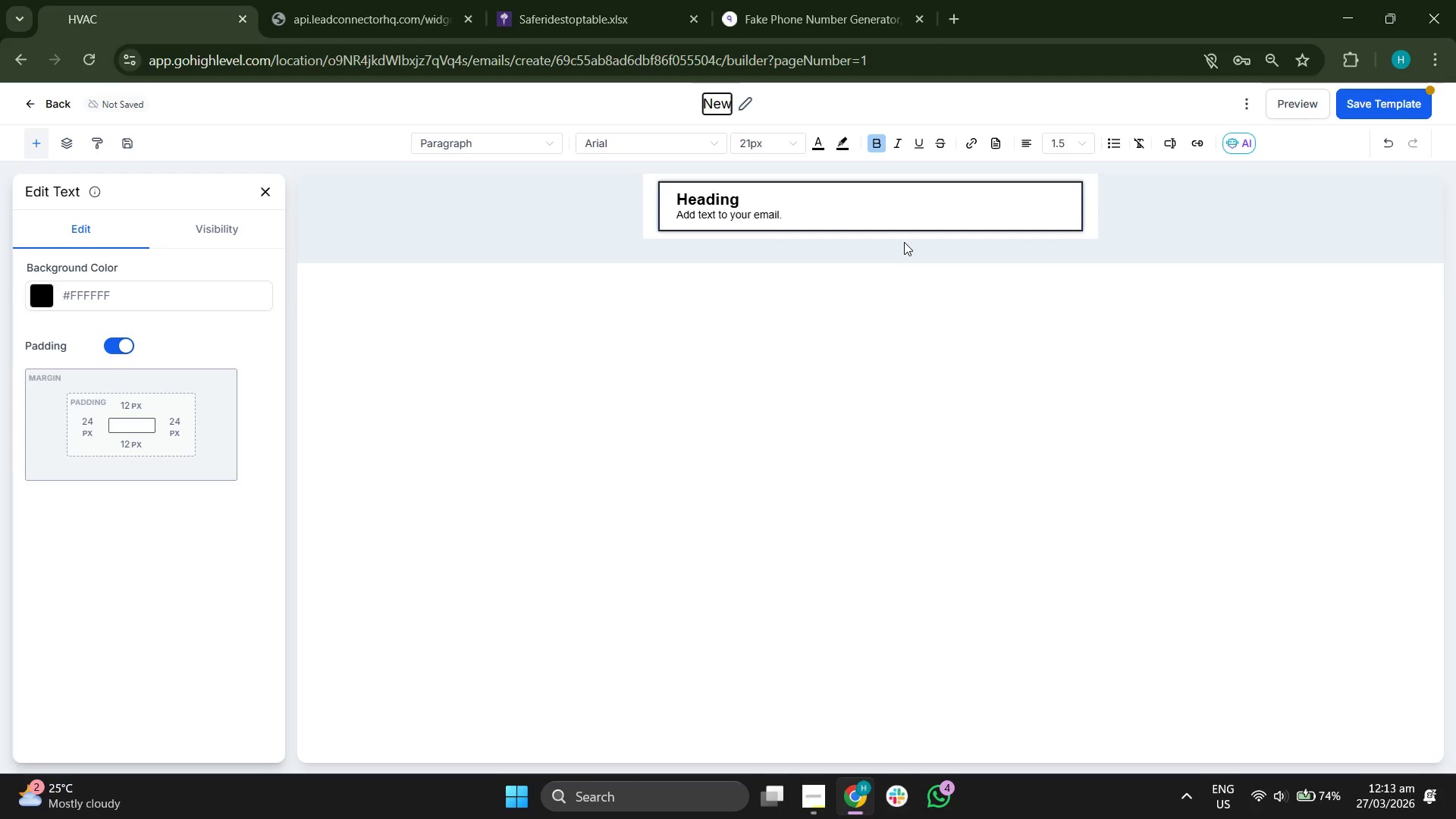 
key(Backspace)
 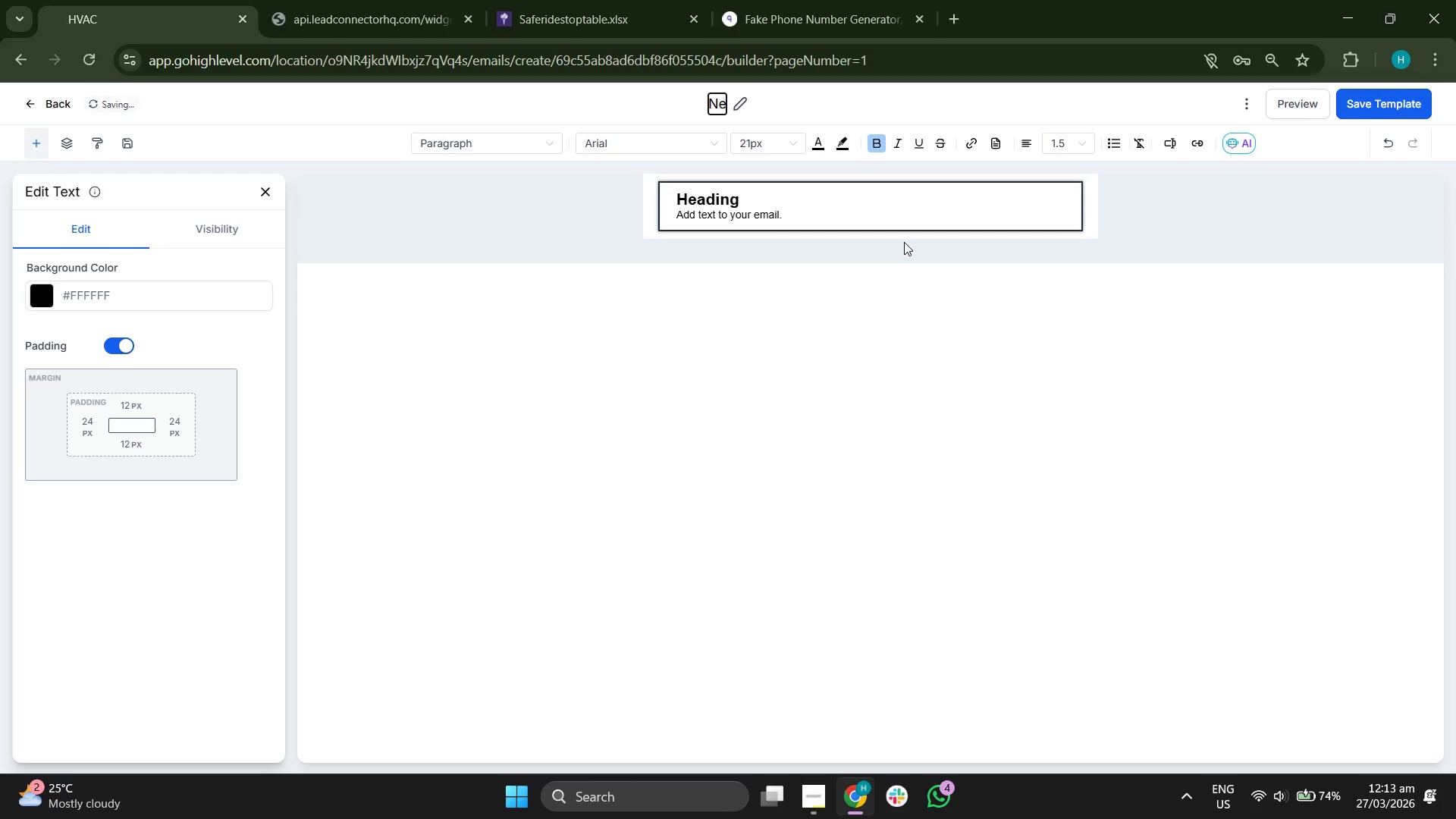 
key(Backspace)
 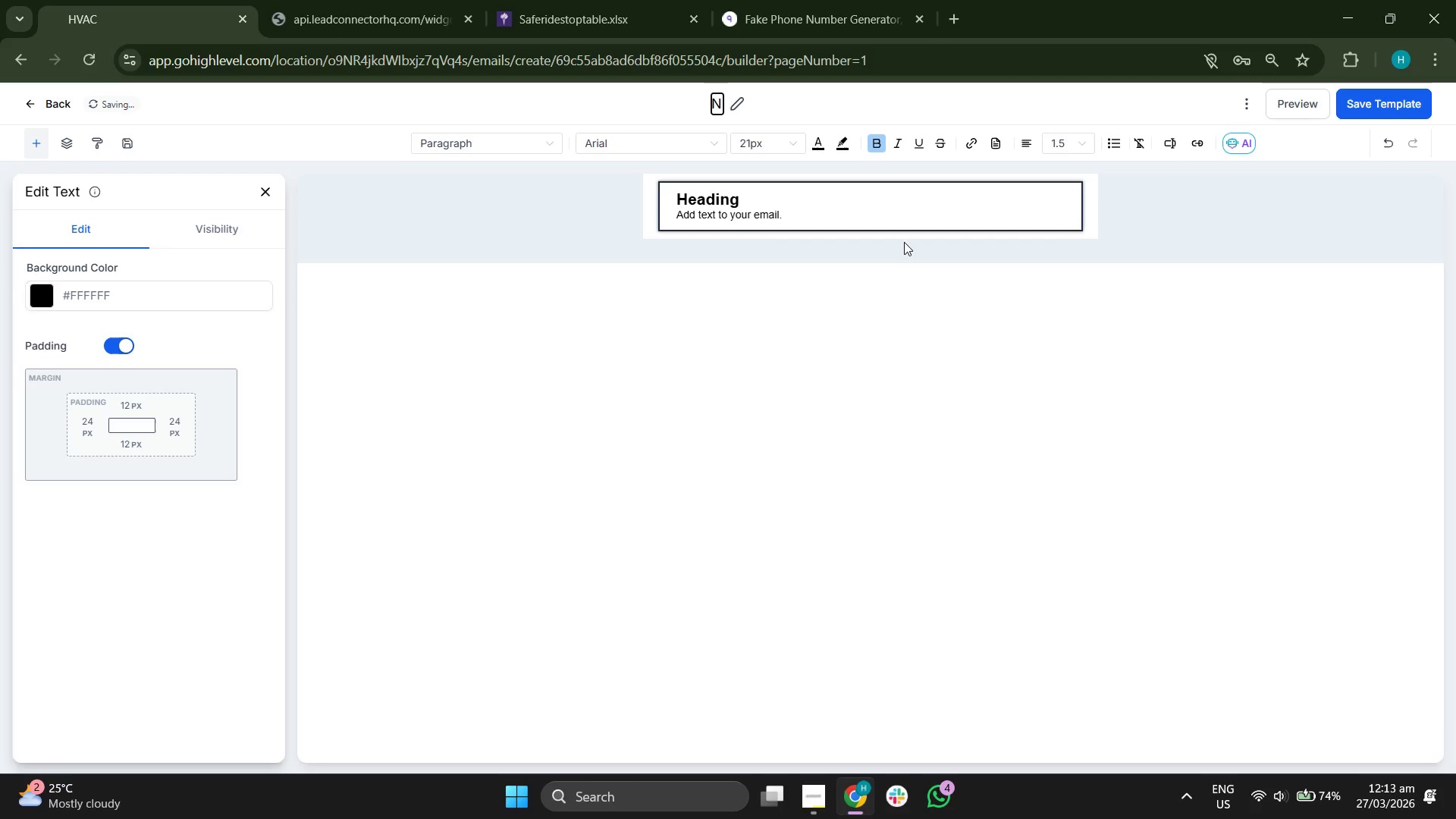 
key(Backspace)
 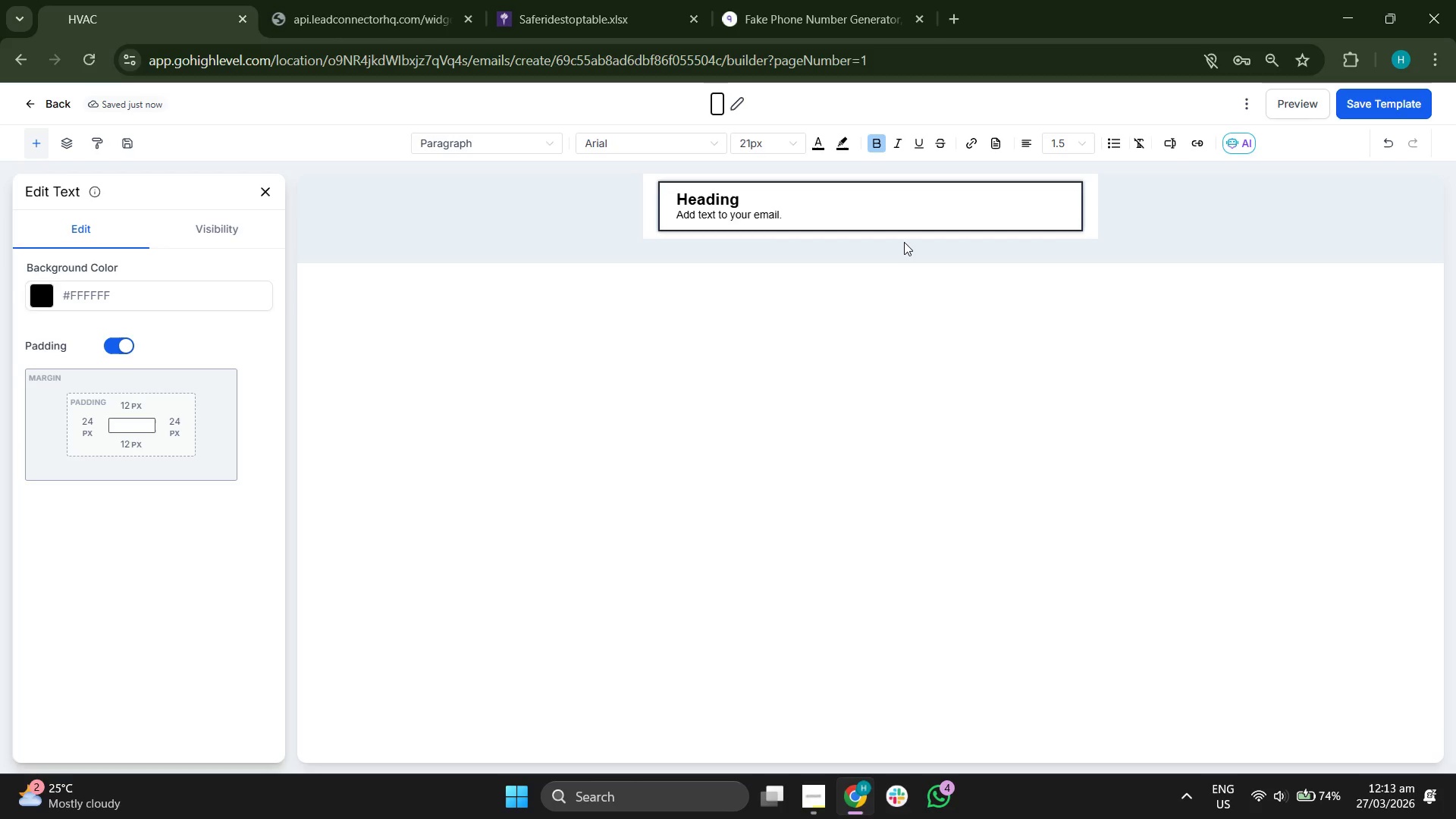 
key(CapsLock)
 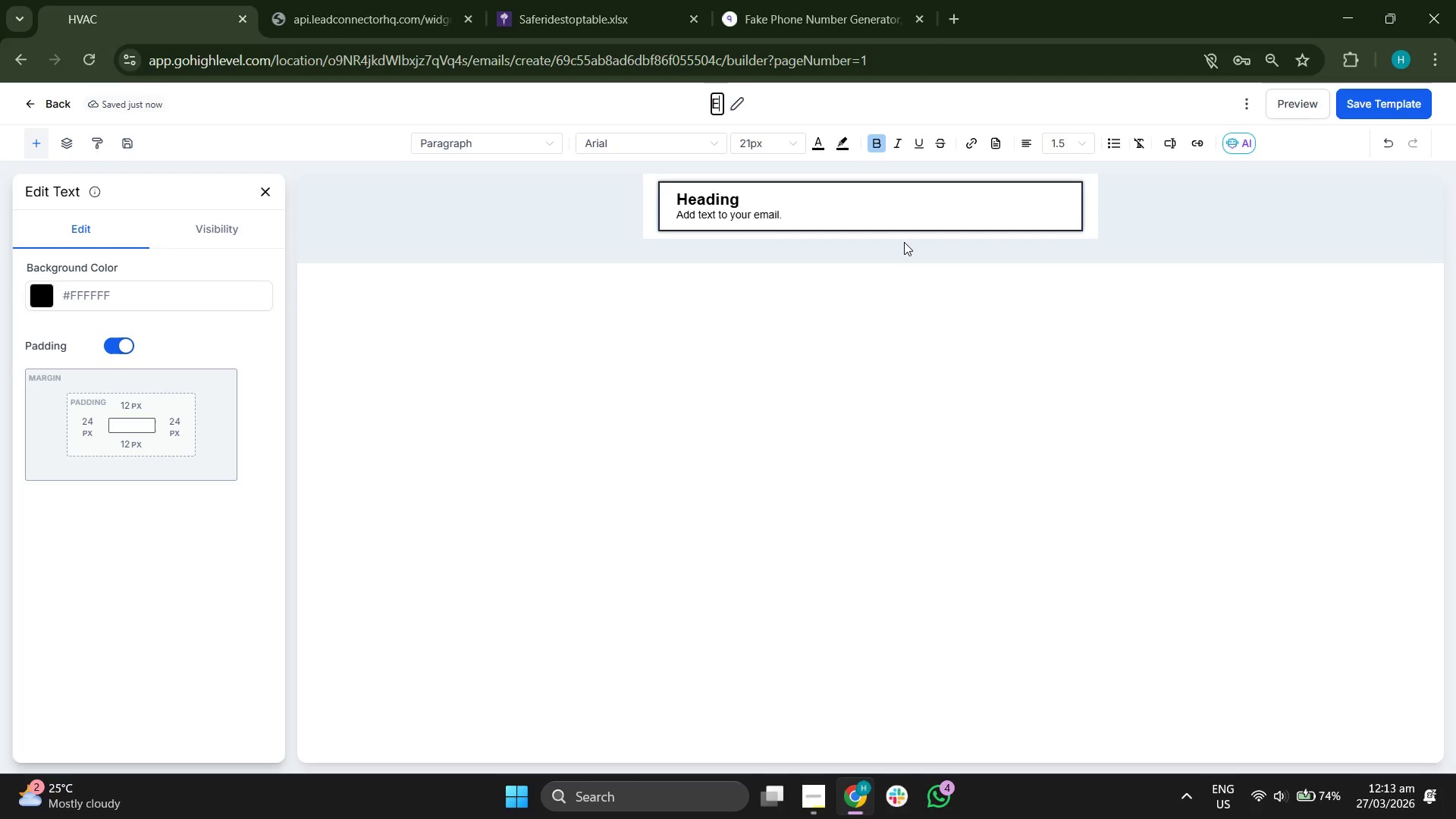 
key(E)
 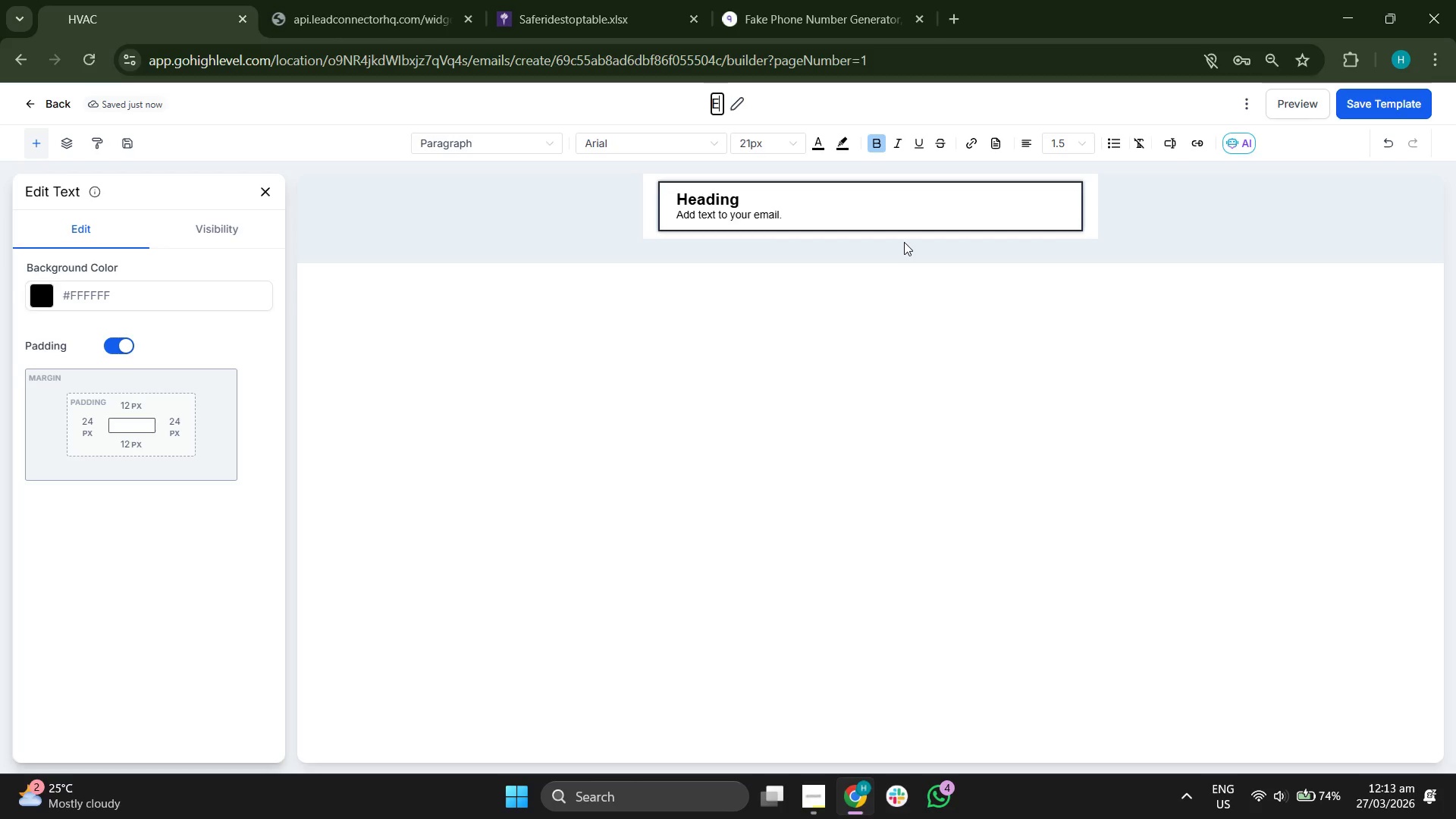 
key(CapsLock)
 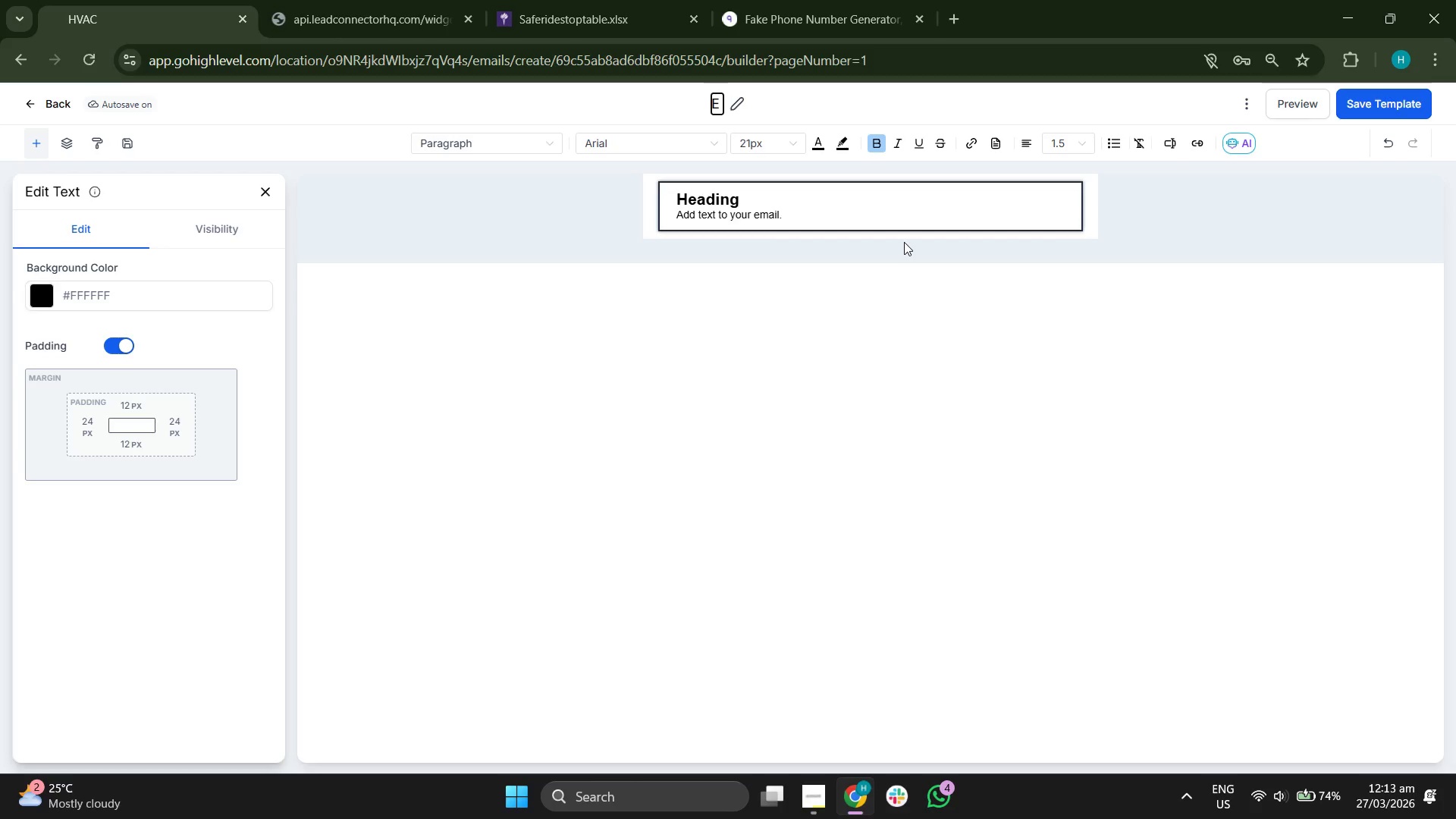 
type(mail 3:)
 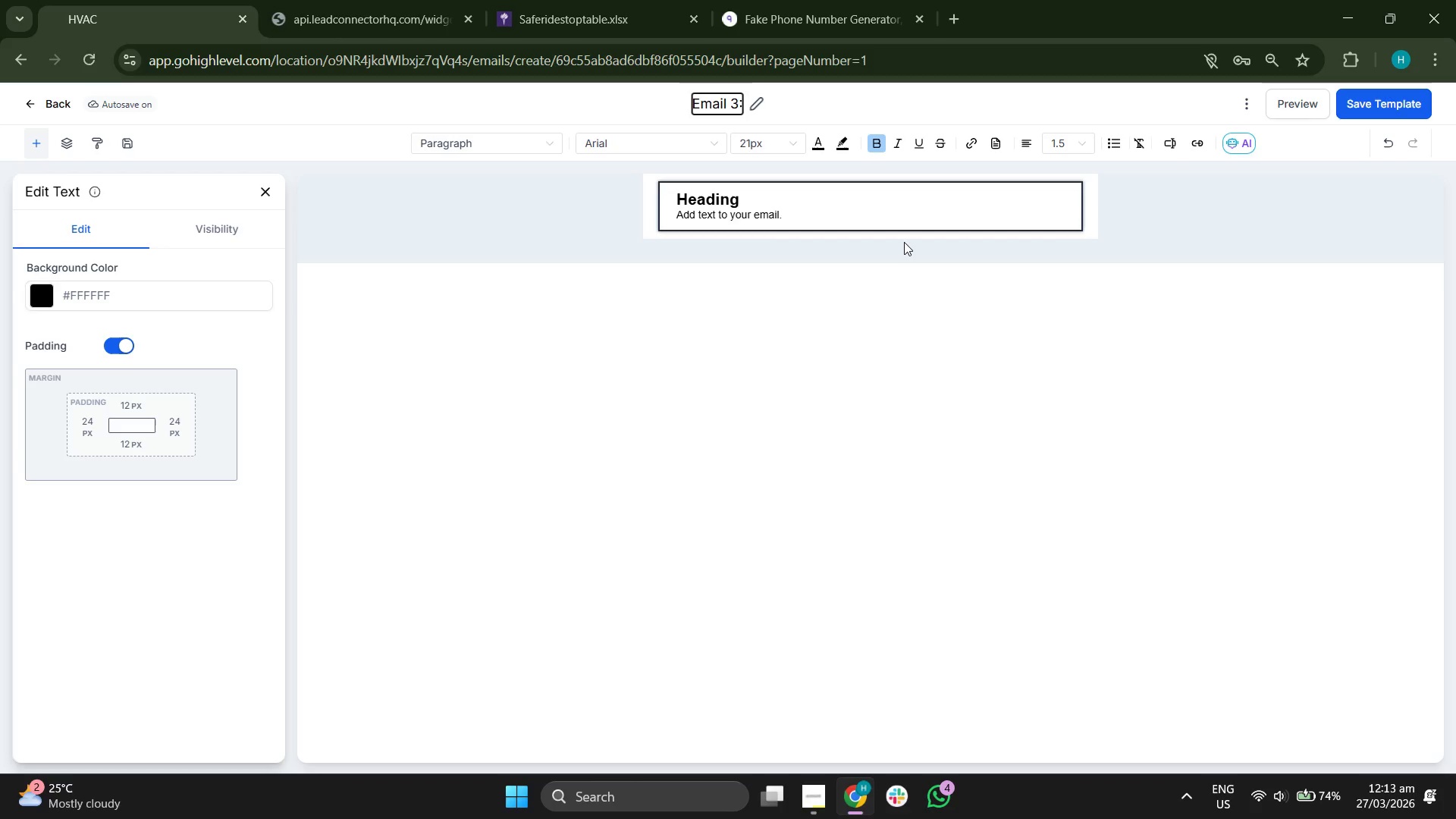 
type( Day 4 - Sourcing the Impossibe)
key(Backspace)
type(le)
 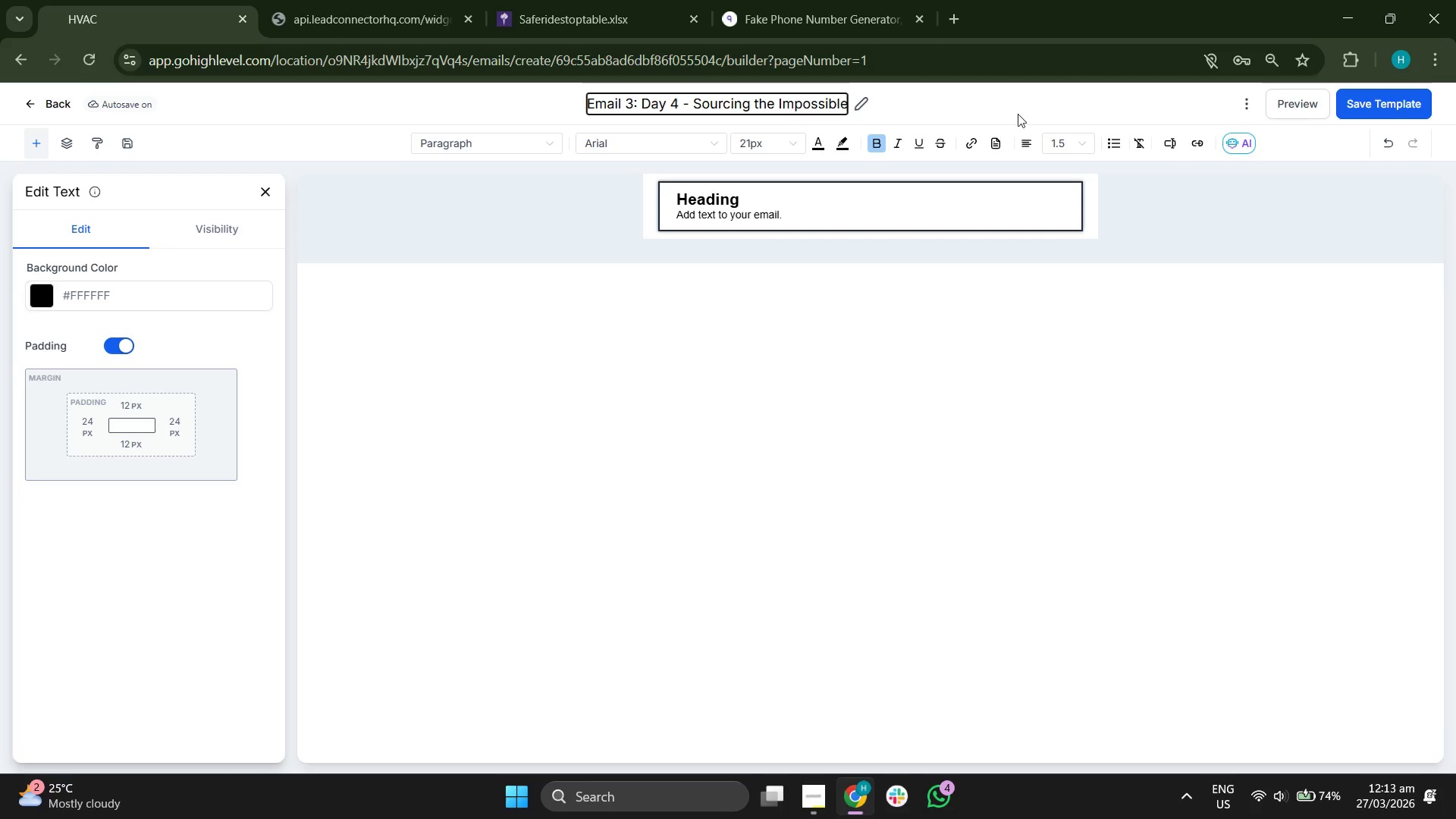 
left_click([1025, 105])
 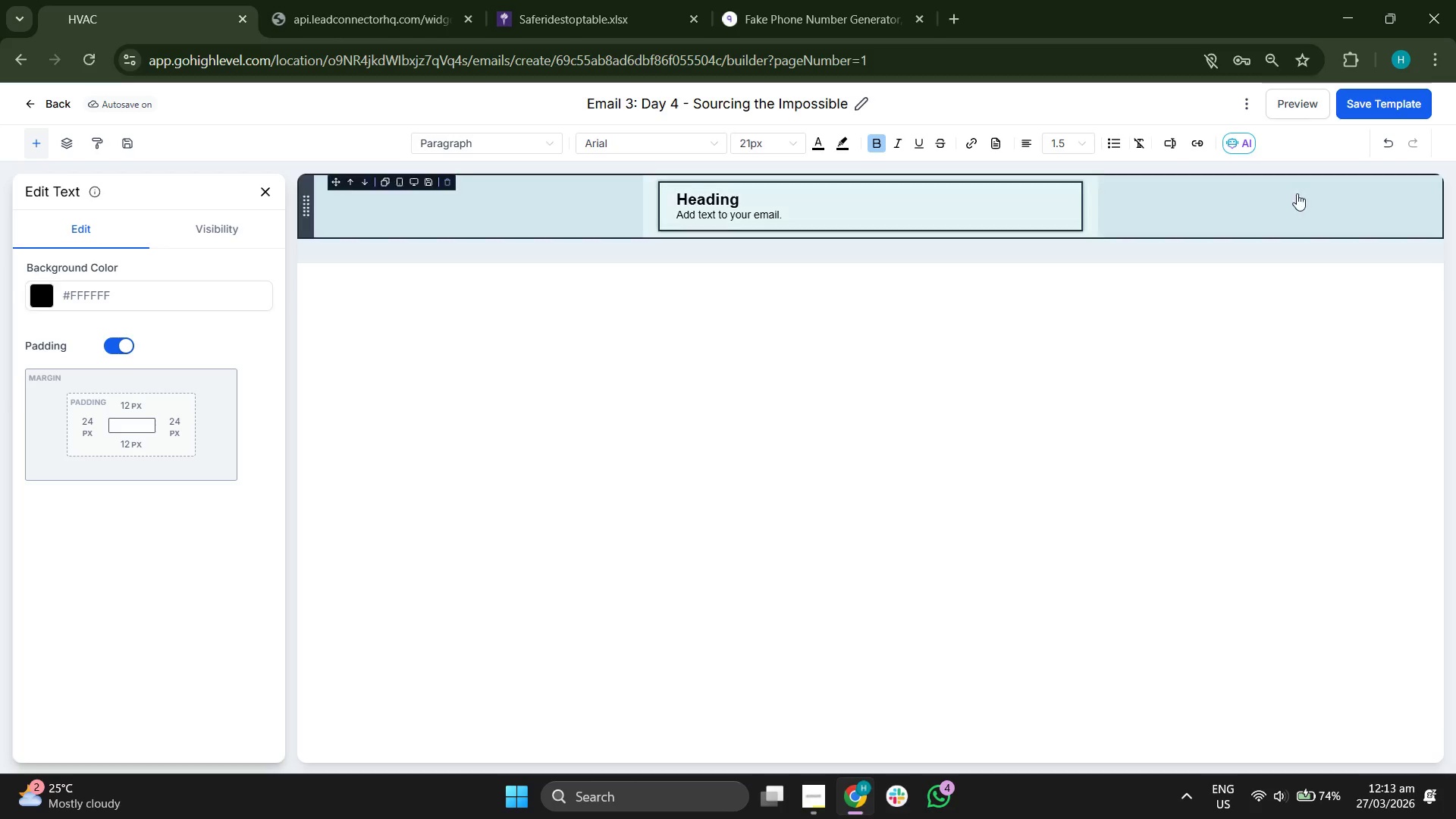 
left_click([1382, 102])
 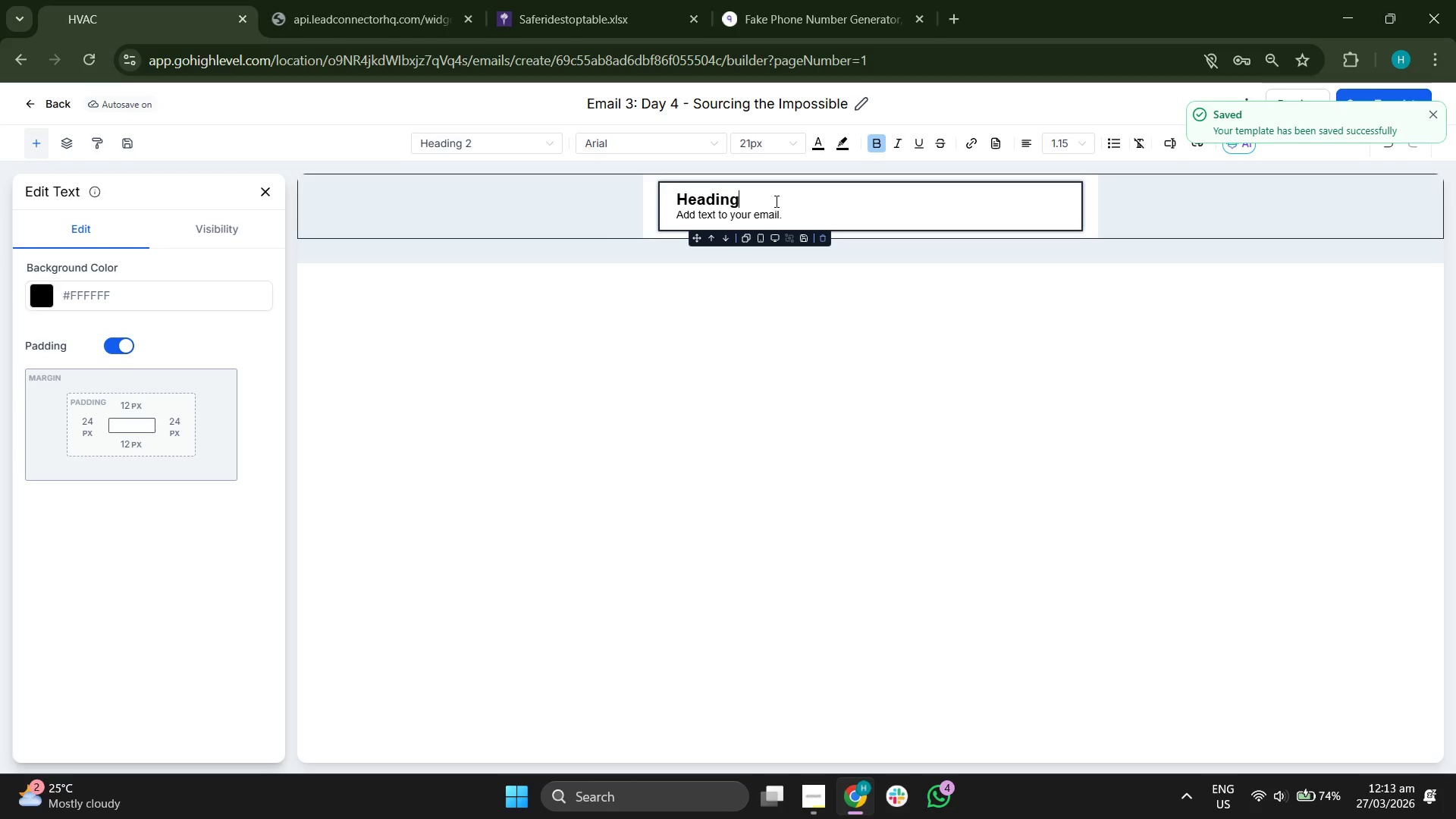 
key(Backspace)
 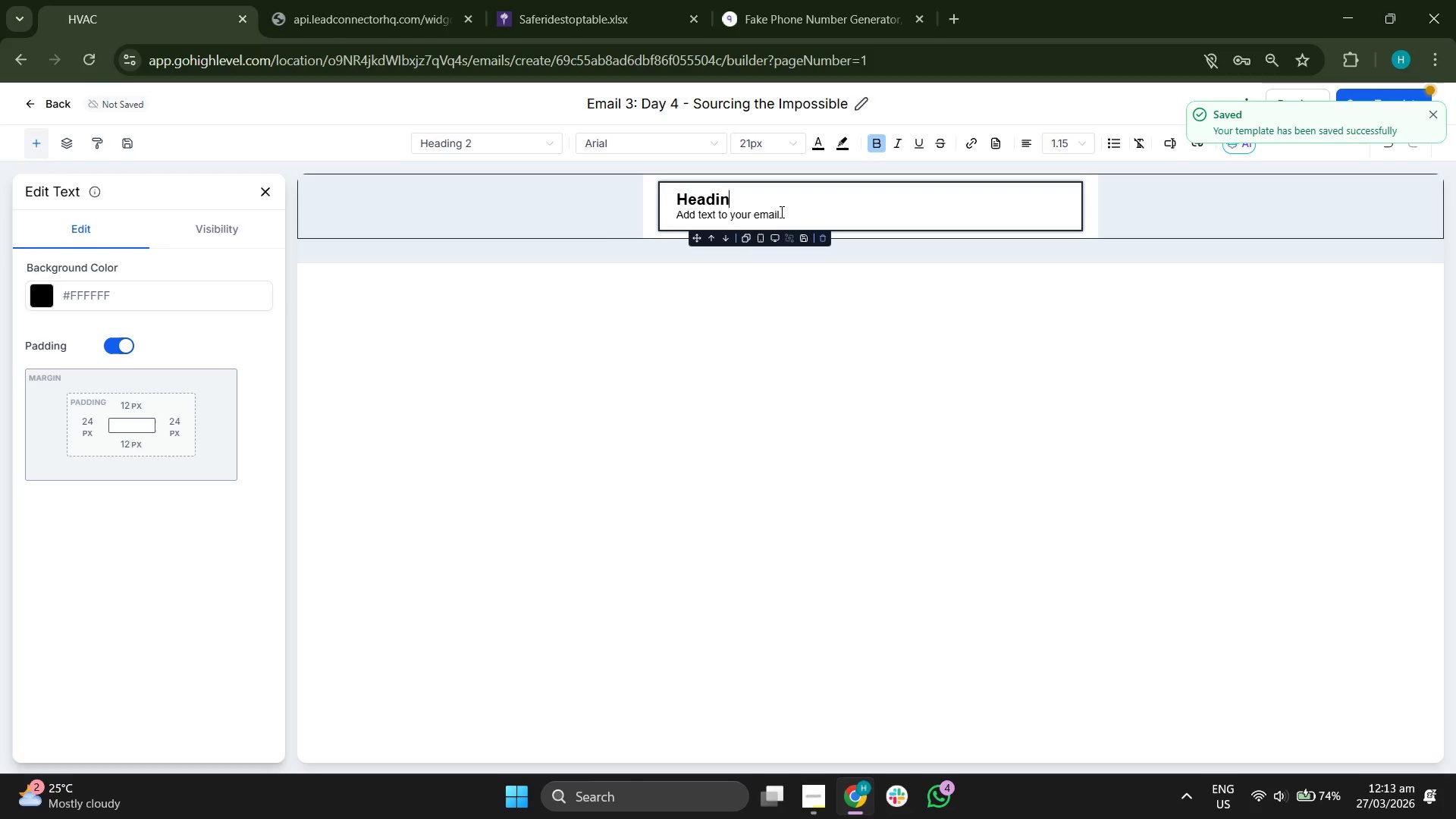 
key(Backspace)
 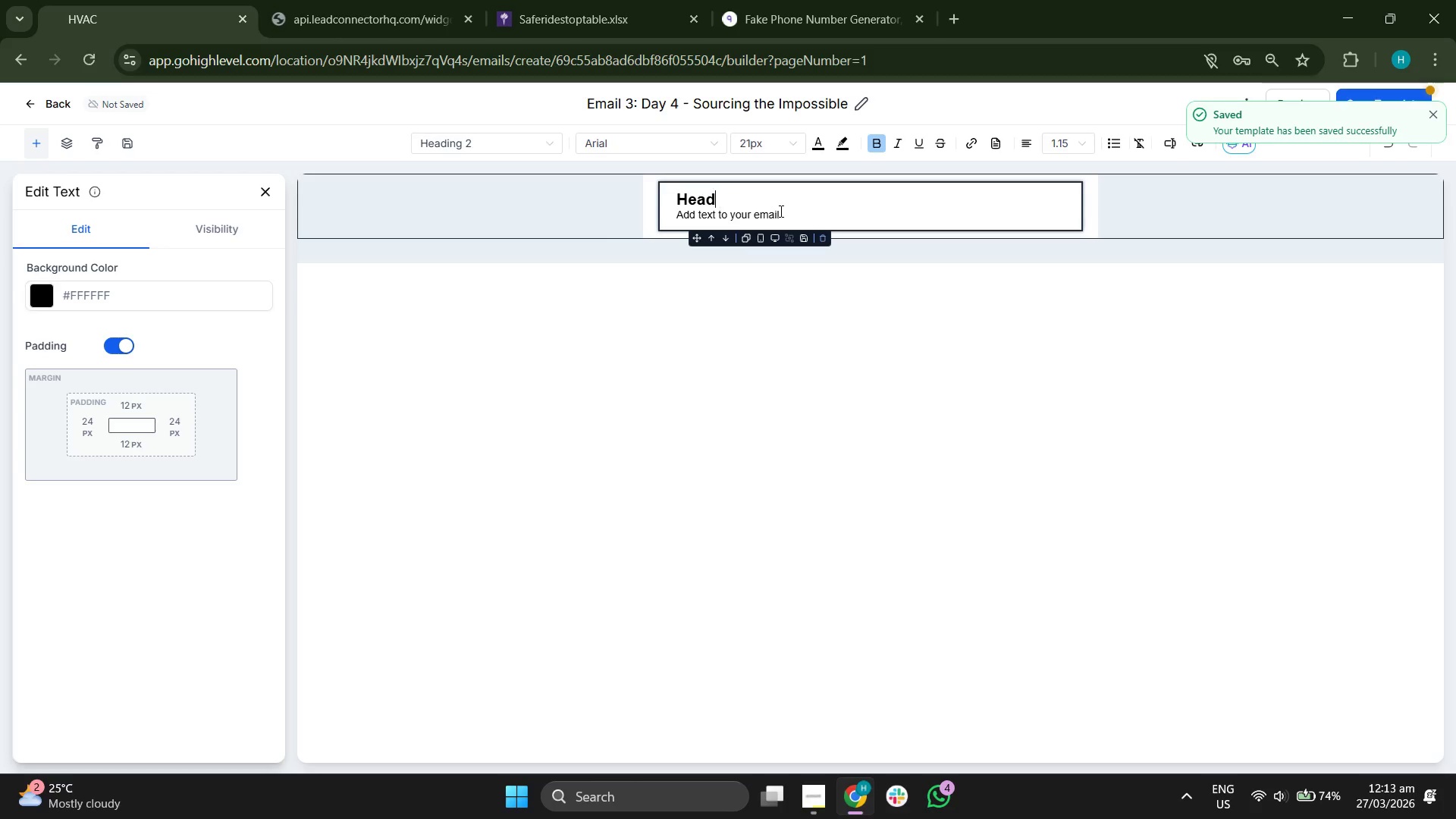 
key(Backspace)
 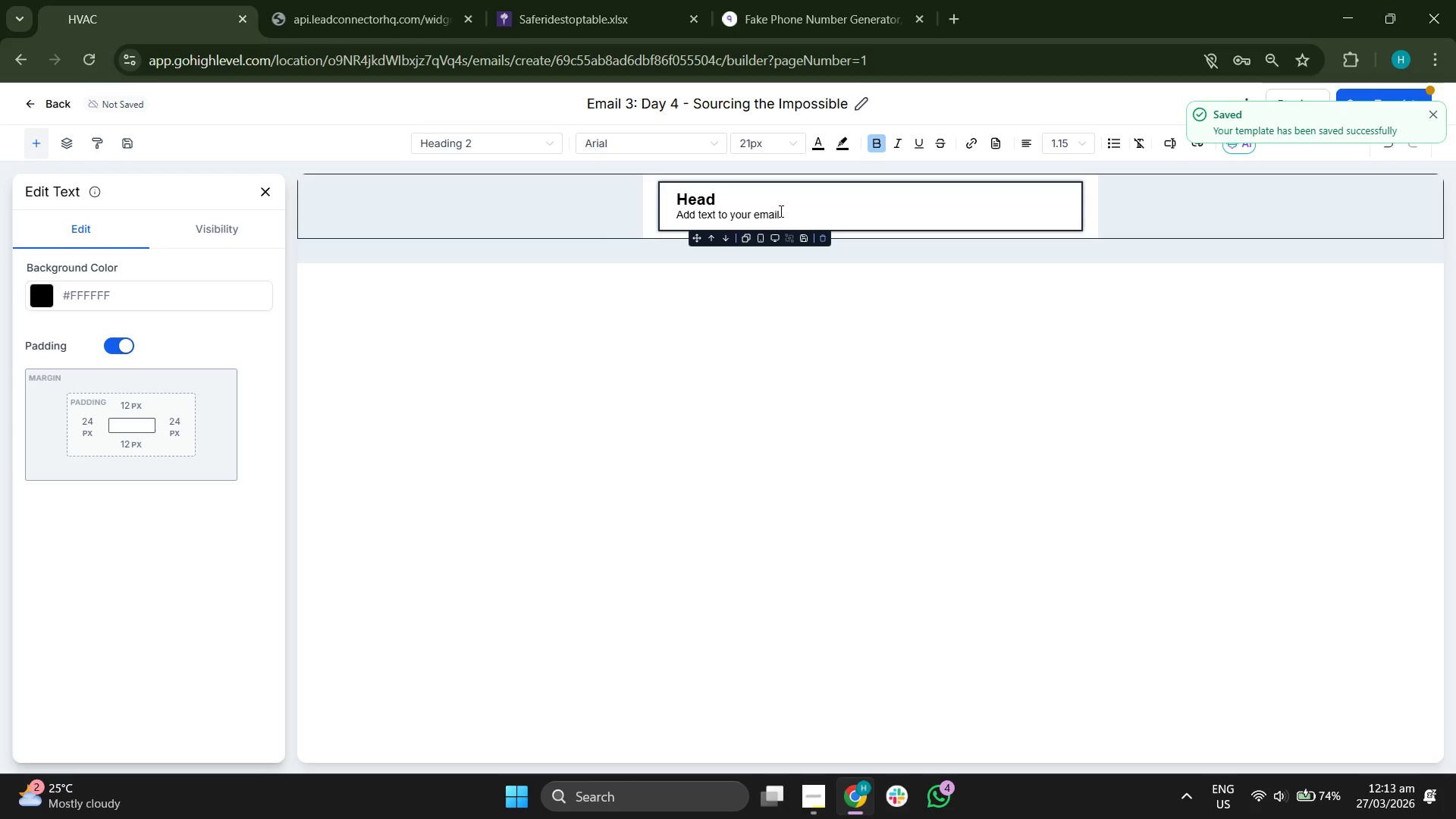 
key(Backspace)
 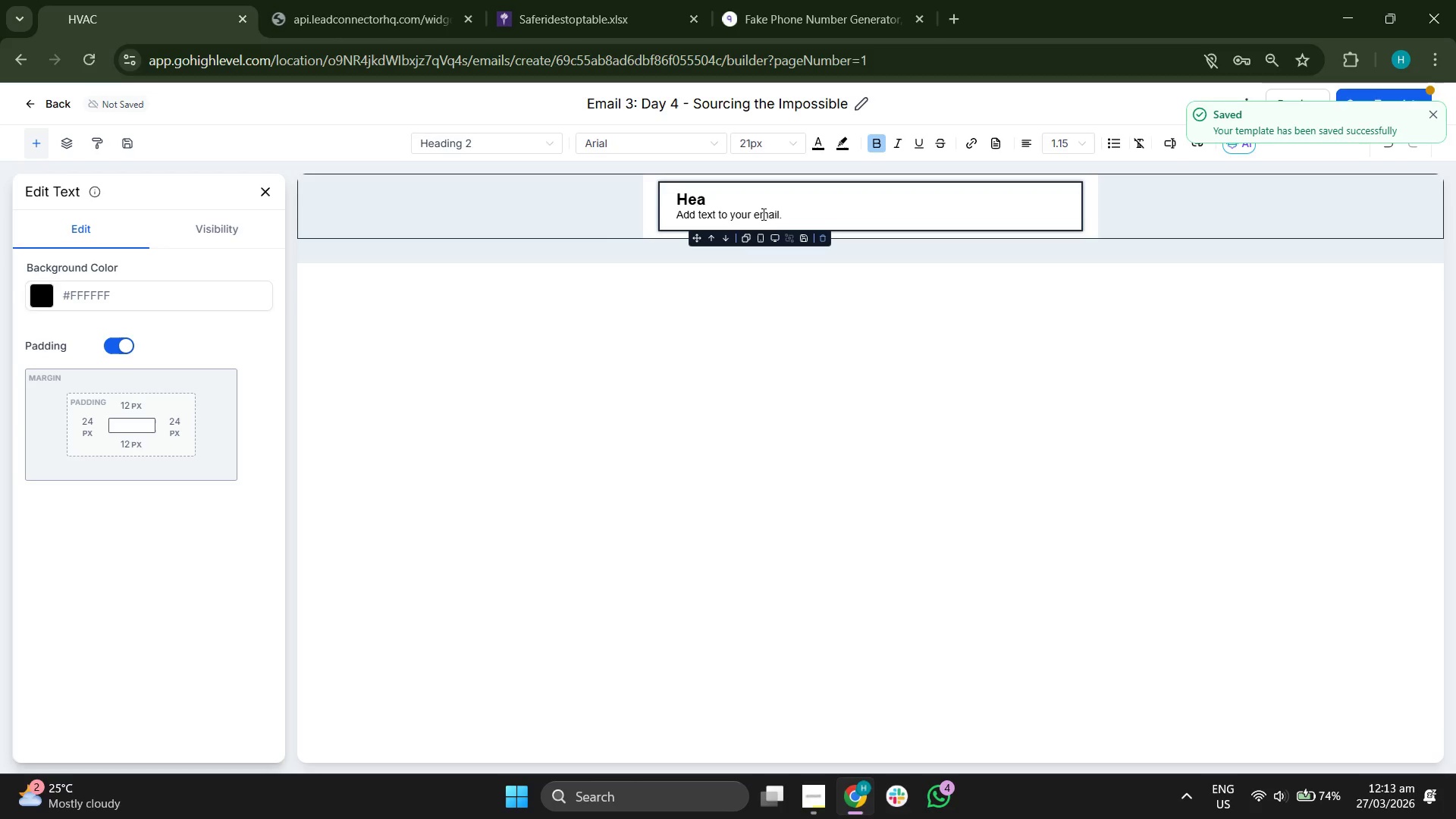 
key(Backspace)
 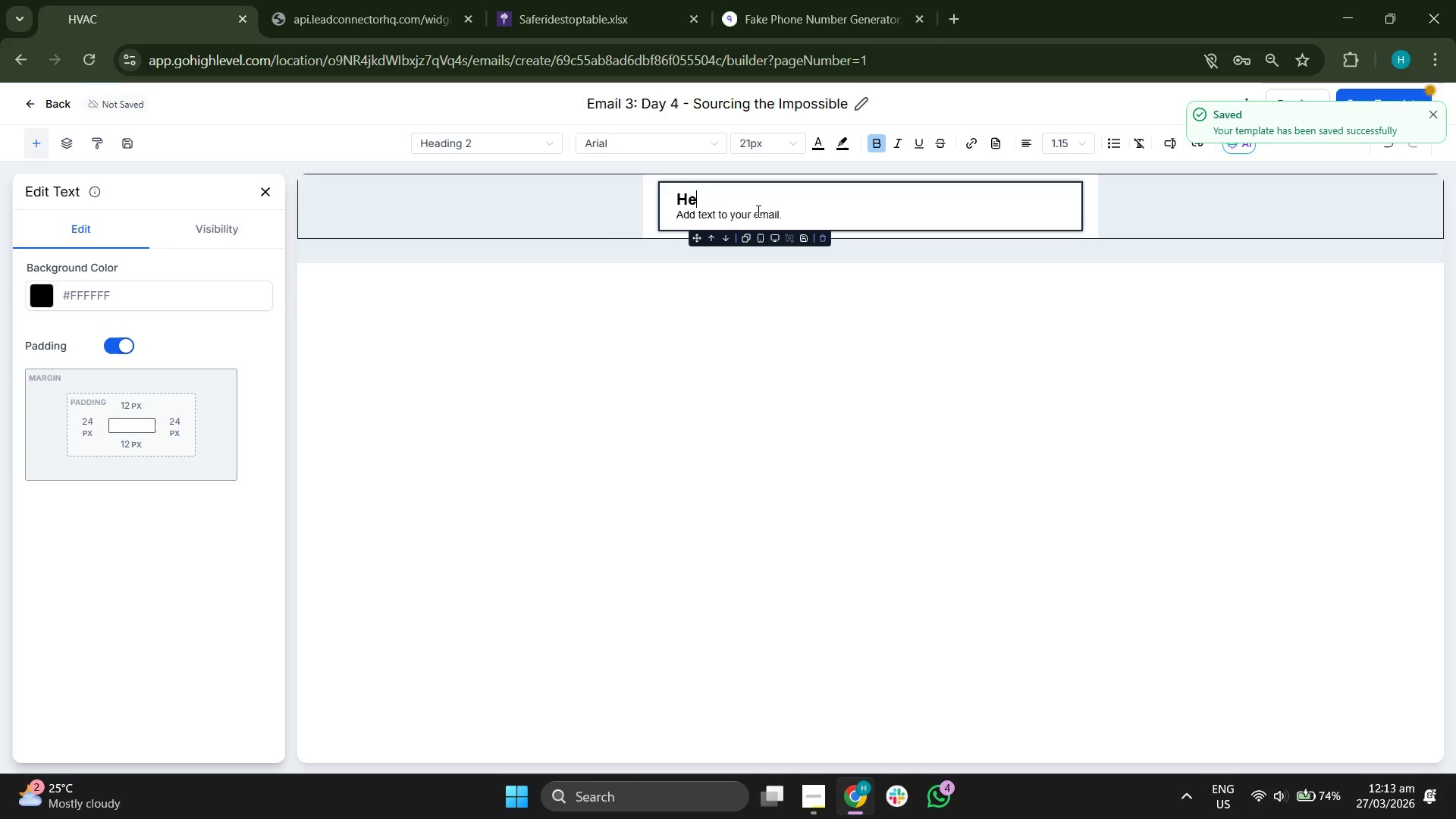 
key(Backspace)
 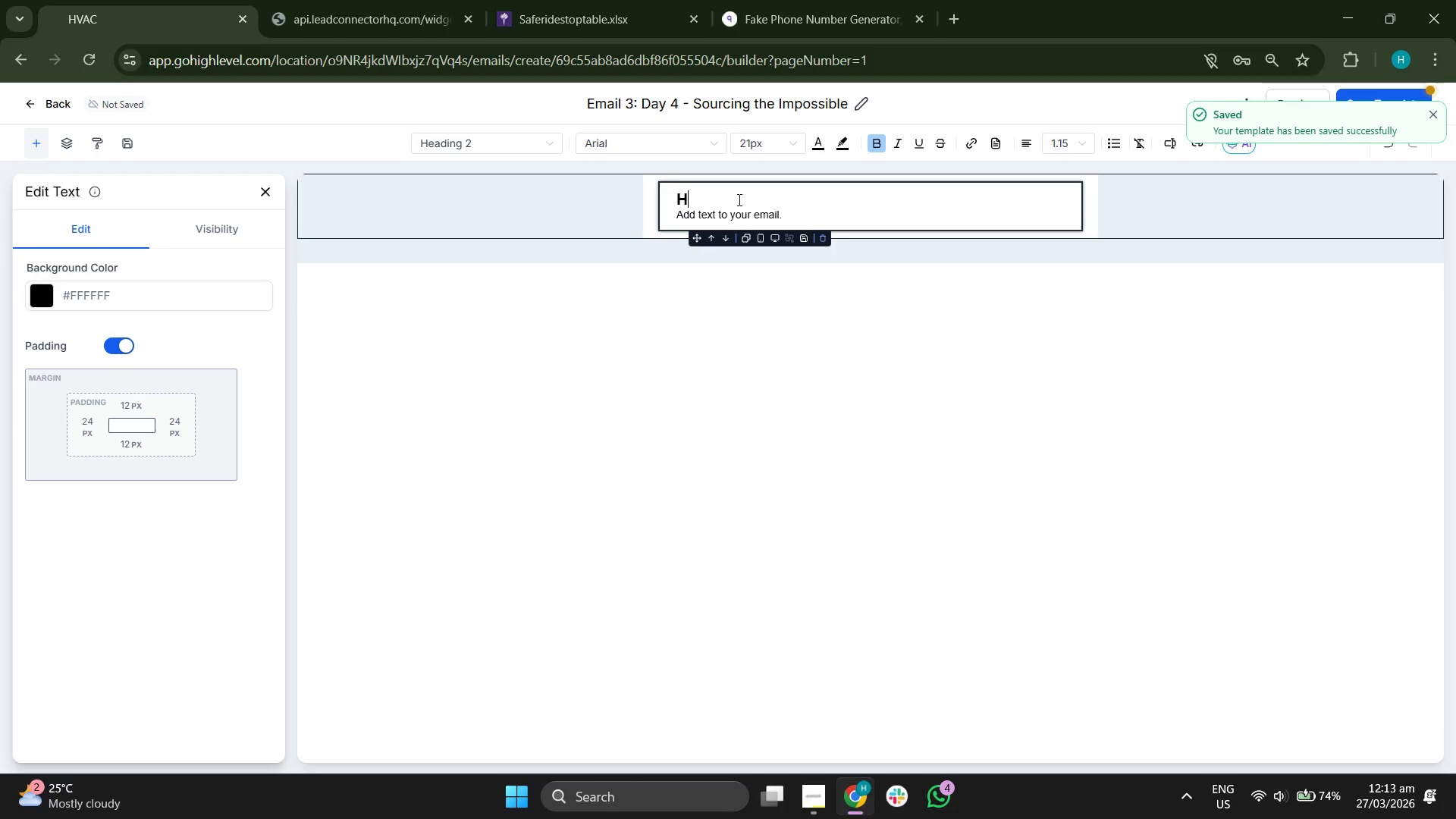 
key(Backspace)
 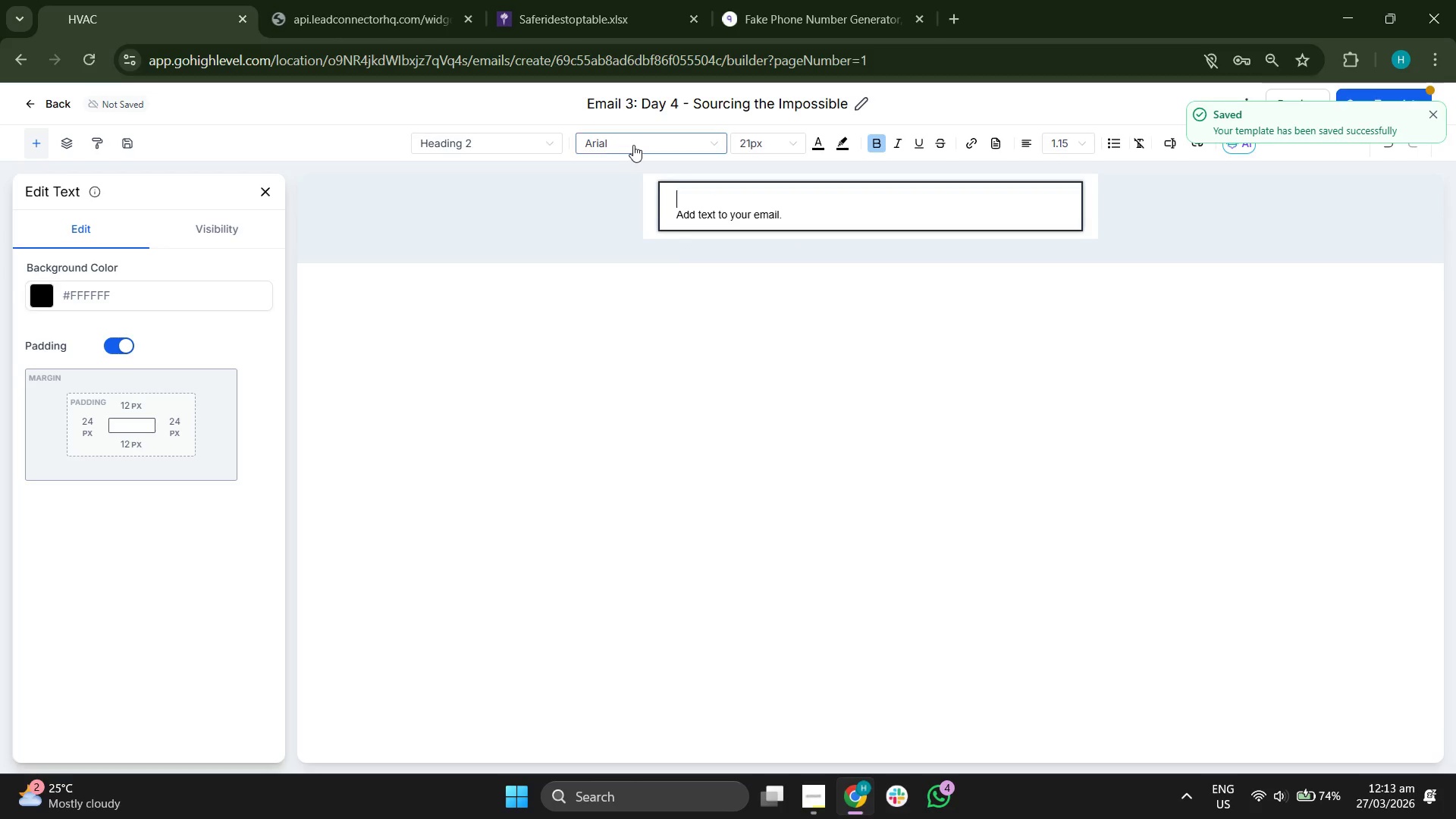 
left_click([633, 143])
 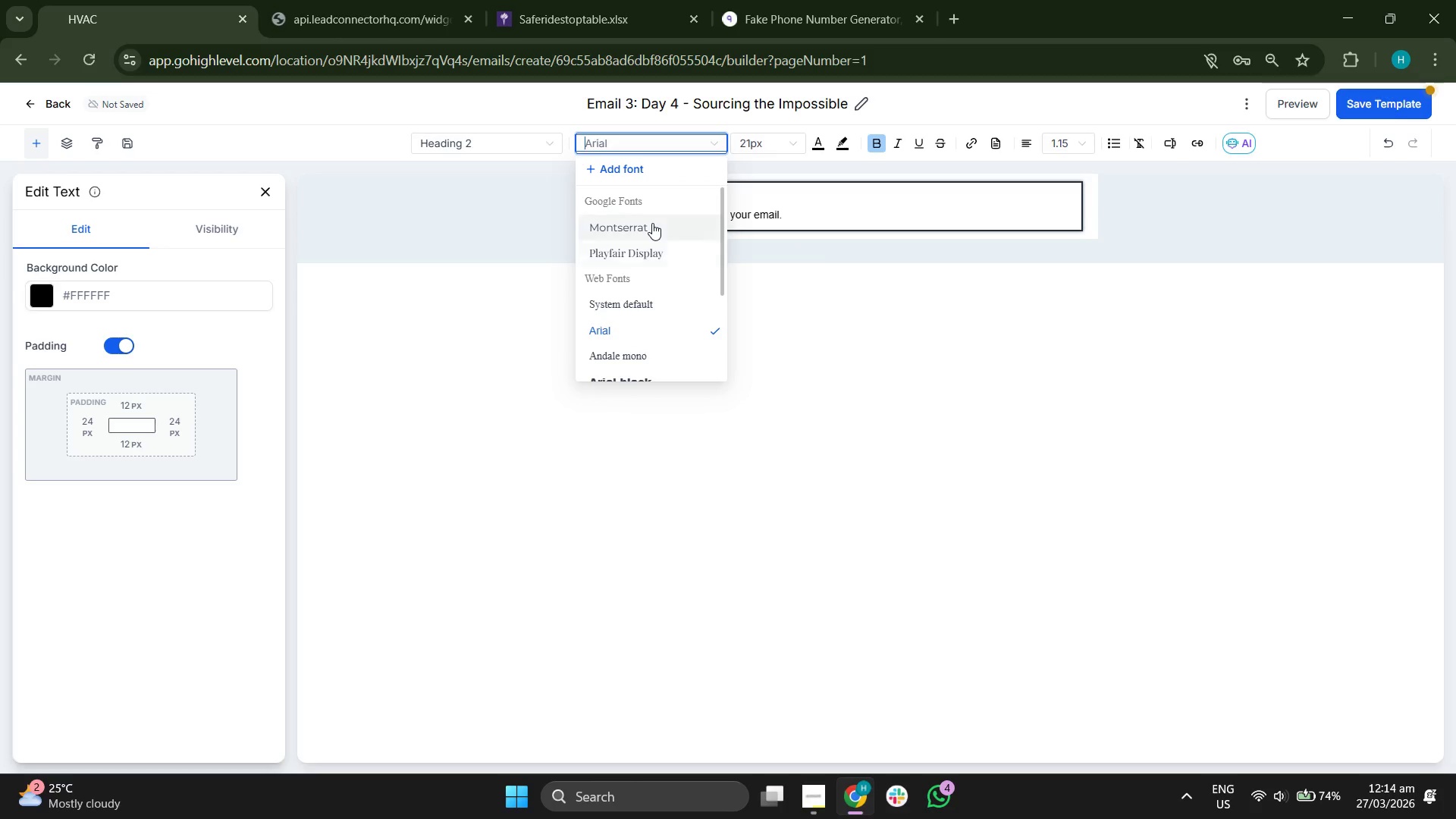 
left_click([650, 246])
 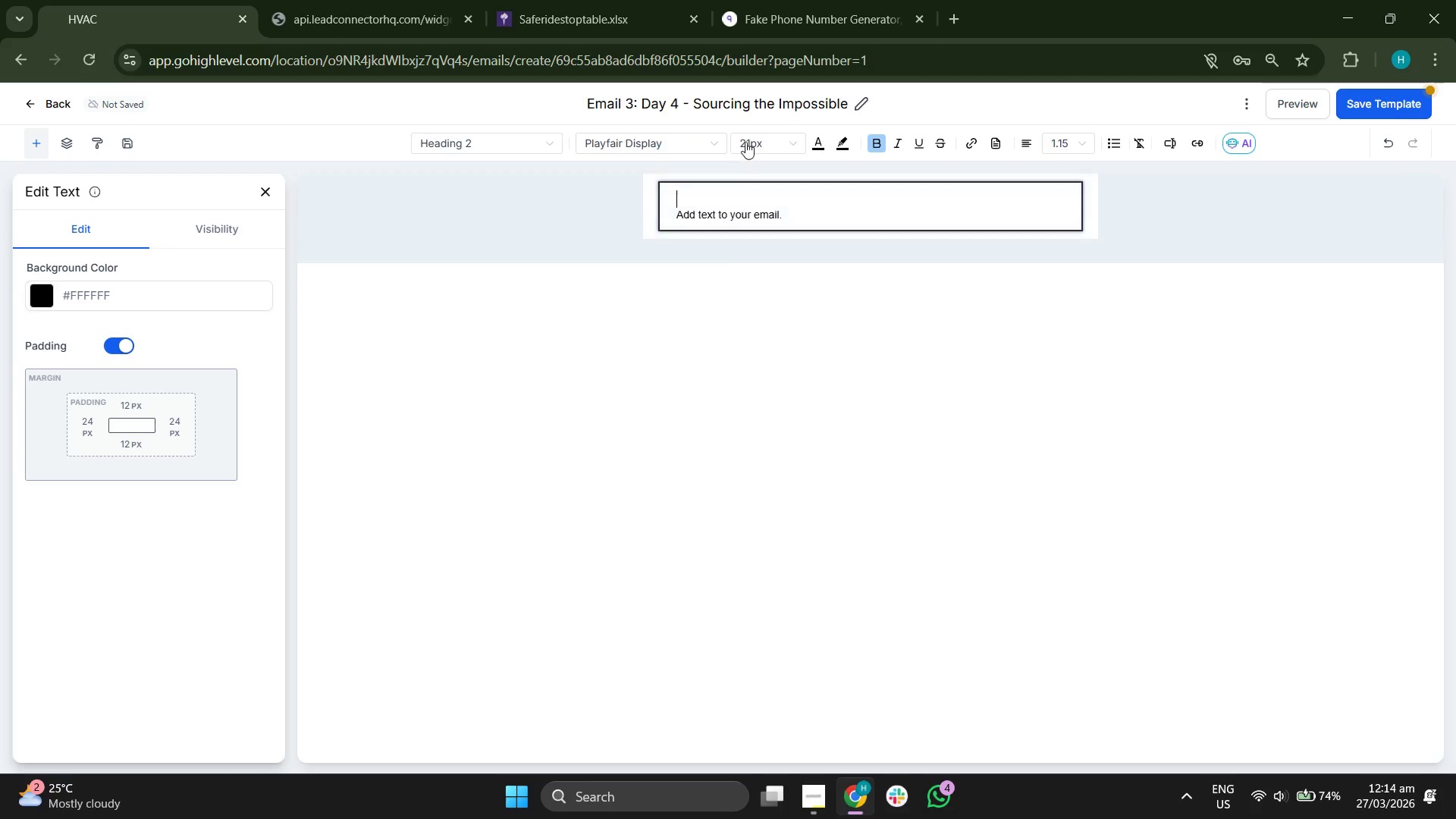 
left_click([750, 139])
 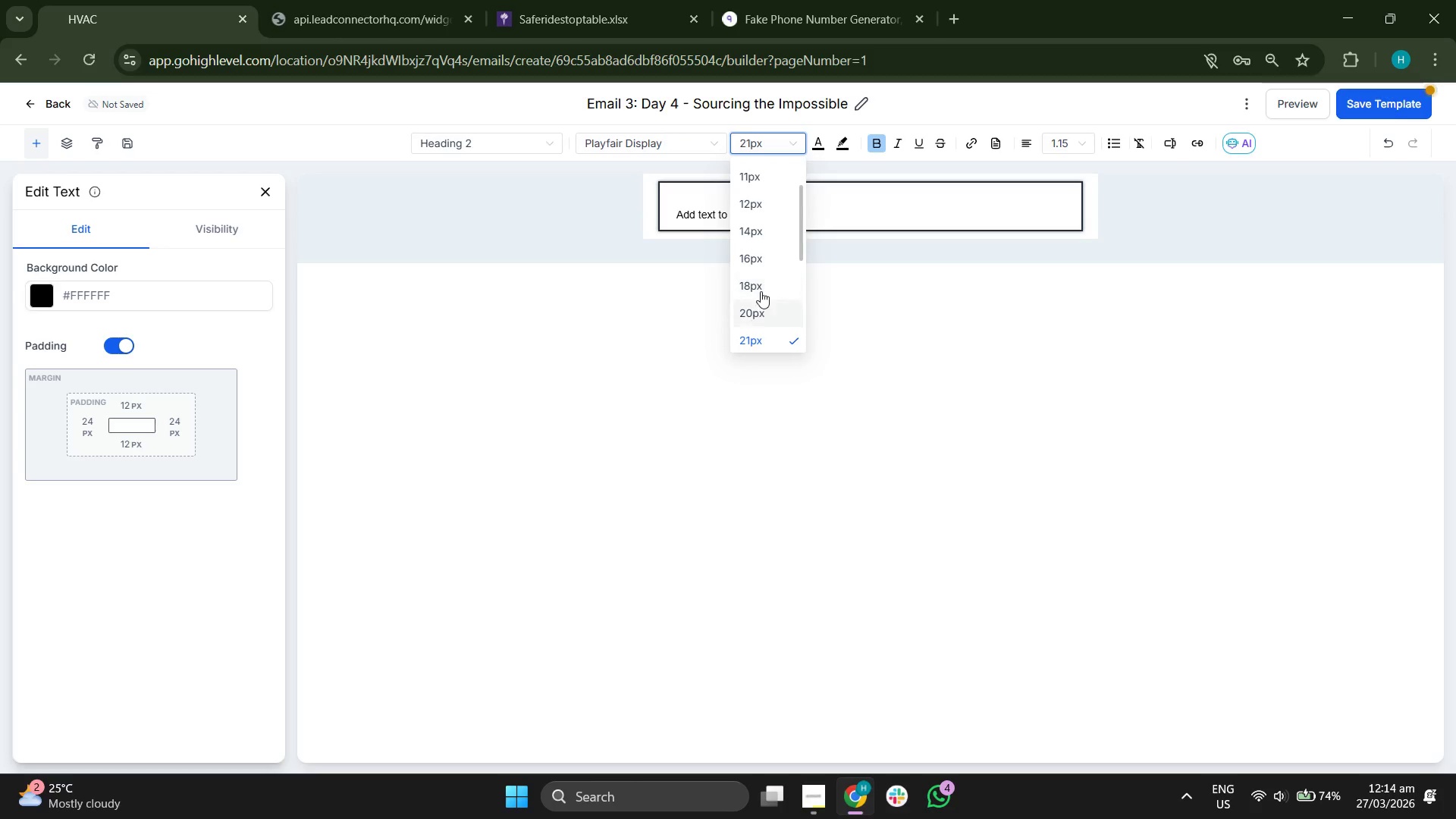 
scroll: coordinate [761, 290], scroll_direction: down, amount: 1.0
 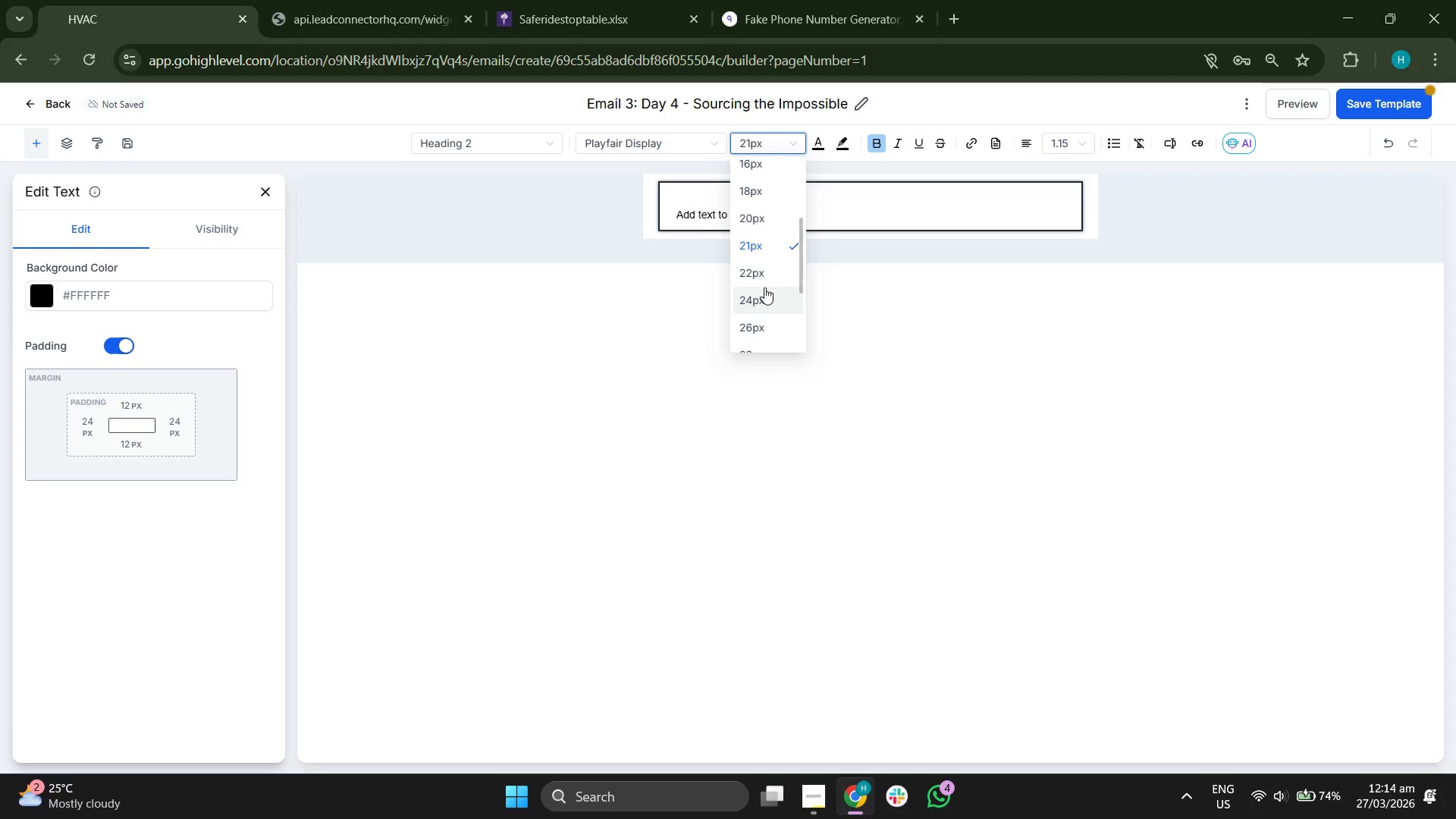 
left_click([760, 272])
 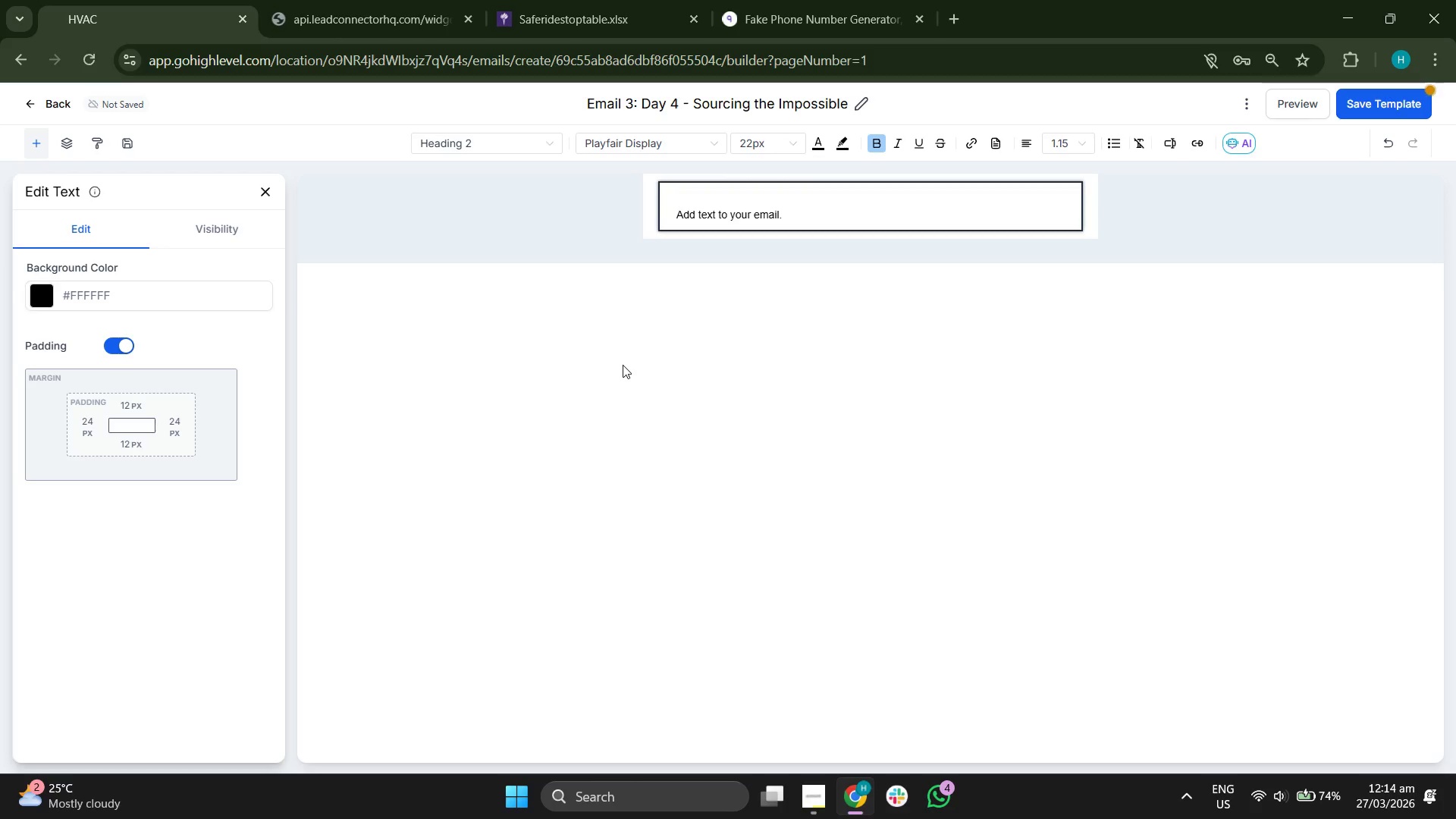 
type(Hi {{contact.first_name}},)
 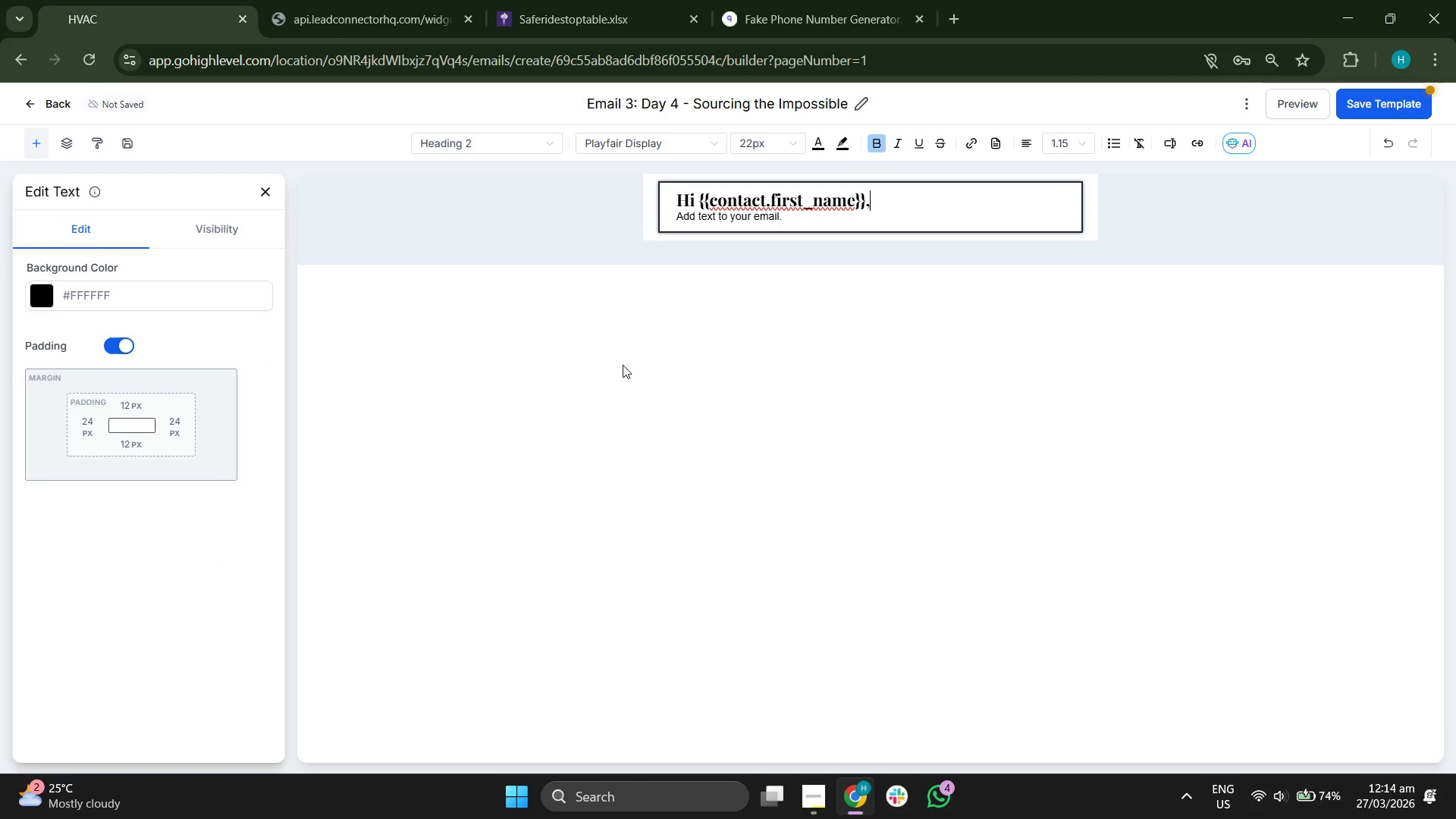 
key(ArrowDown)
 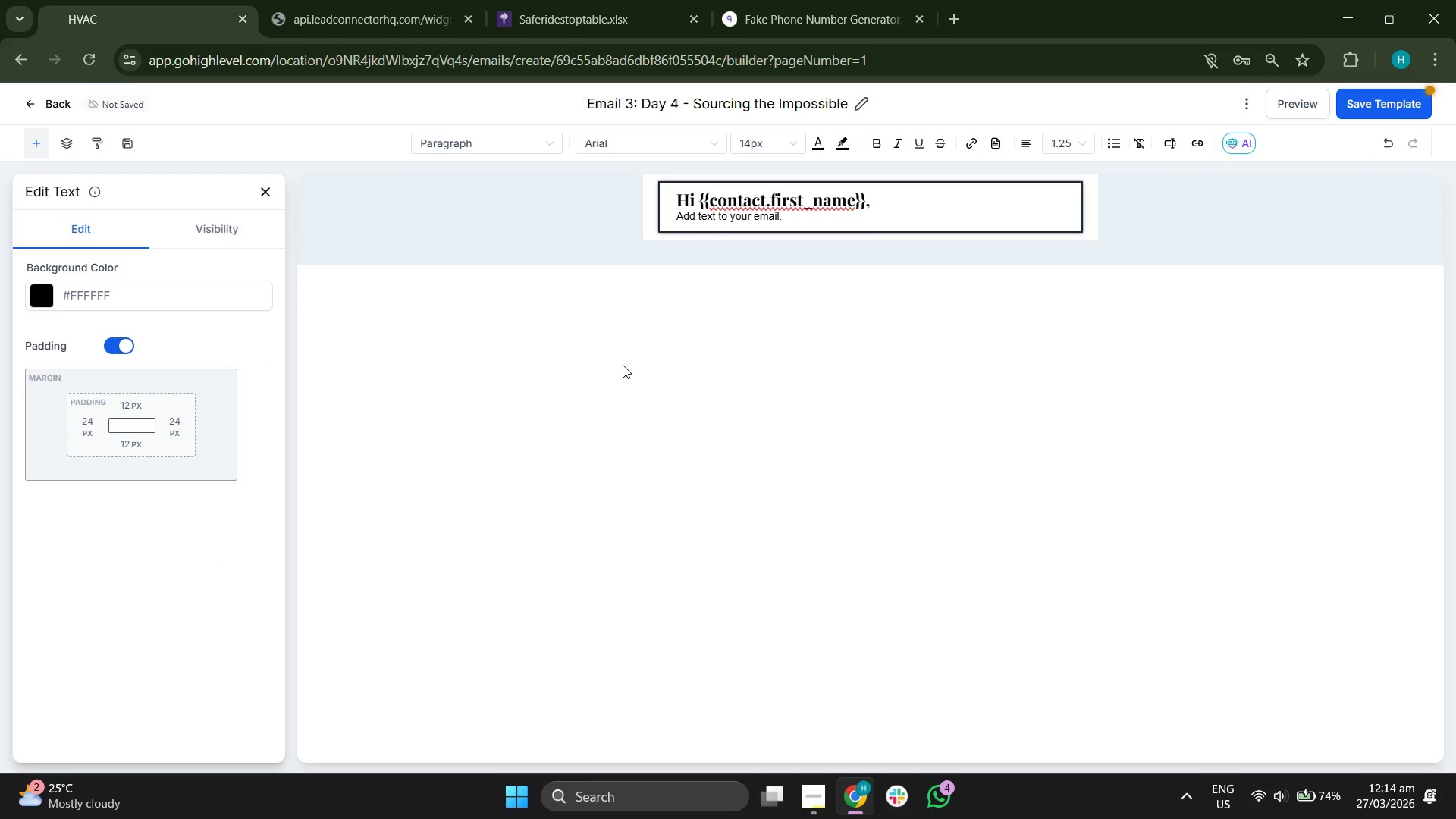 
key(Backspace)
 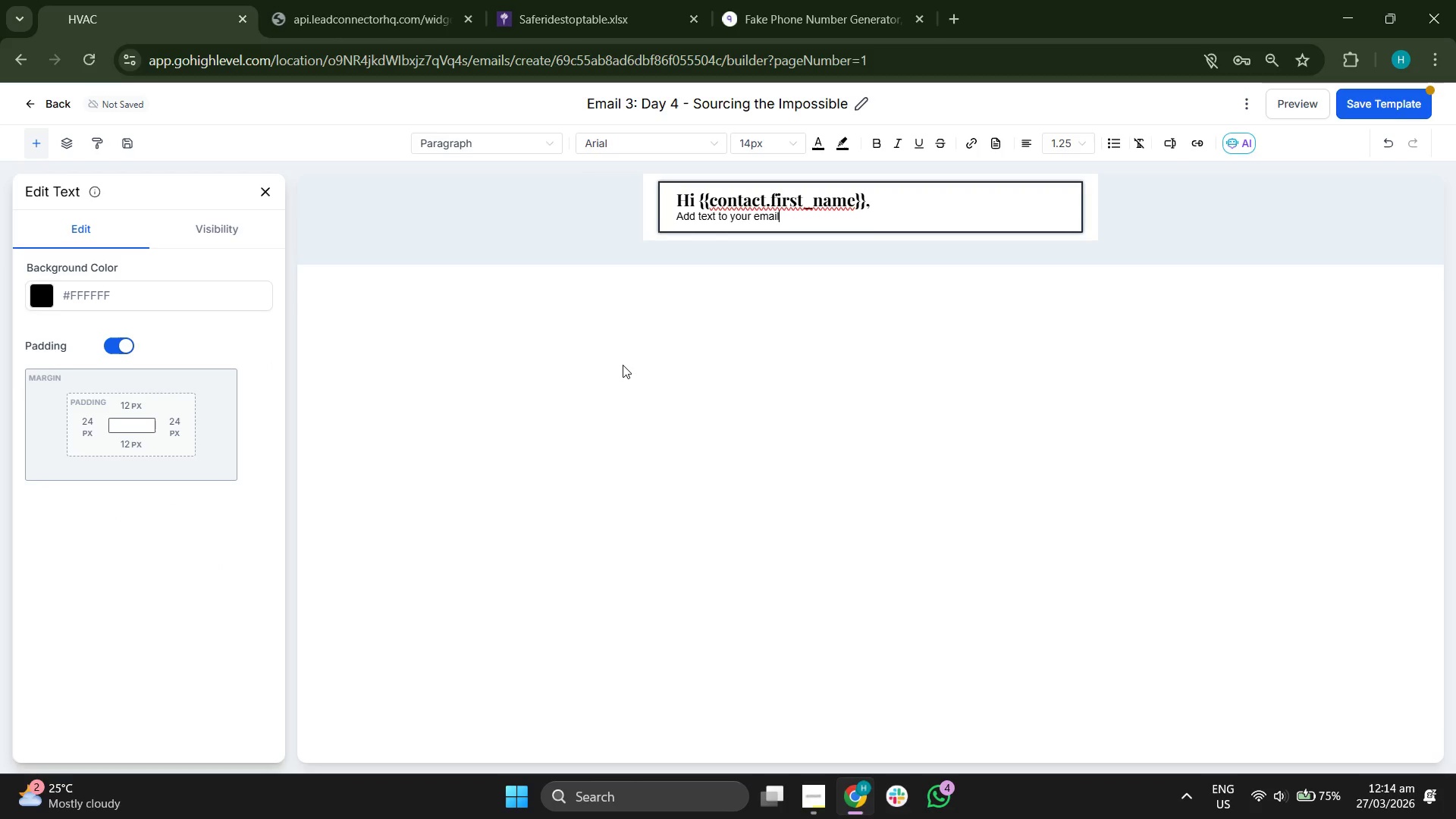 
key(Backspace)
 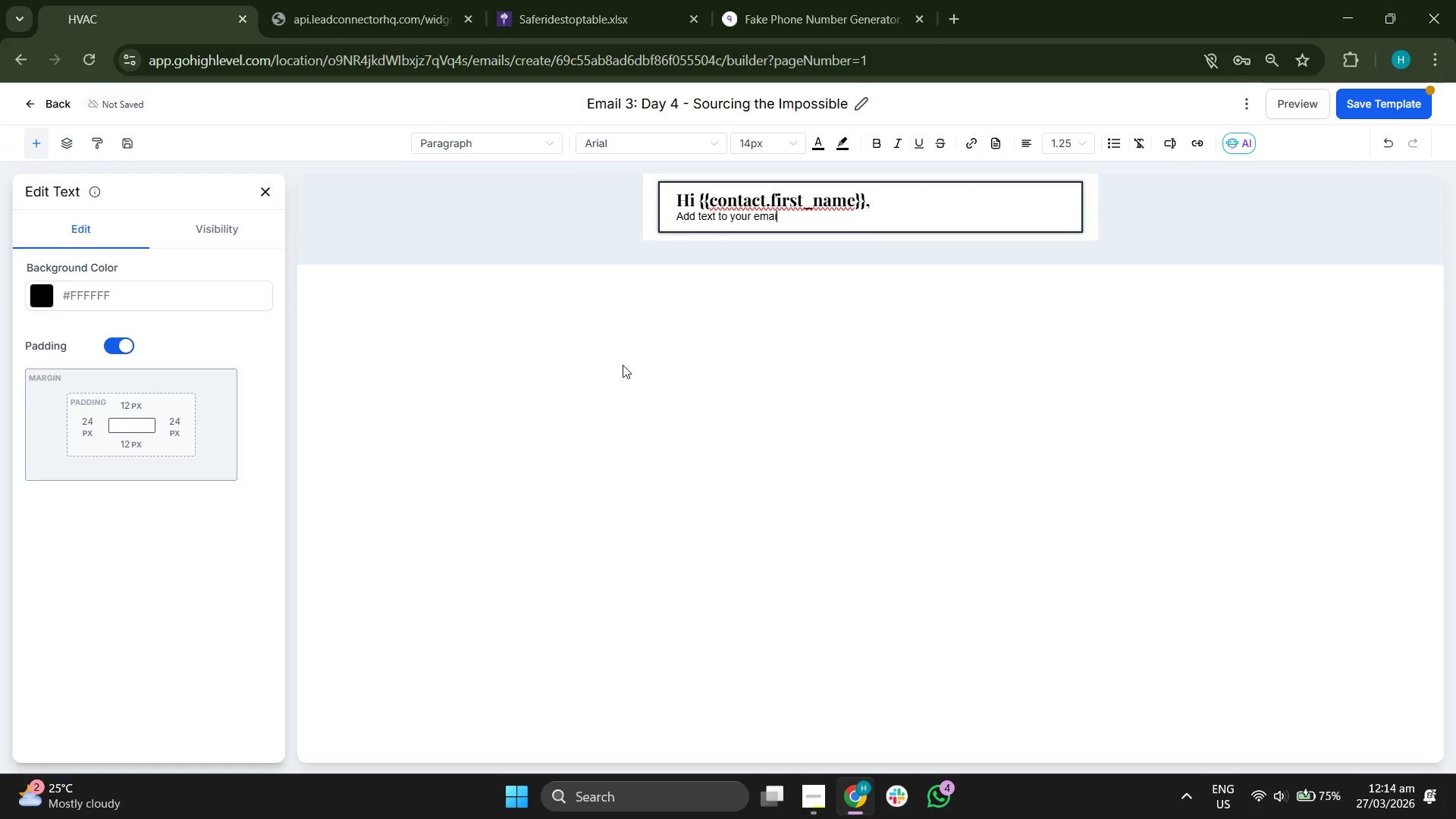 
key(Backspace)
 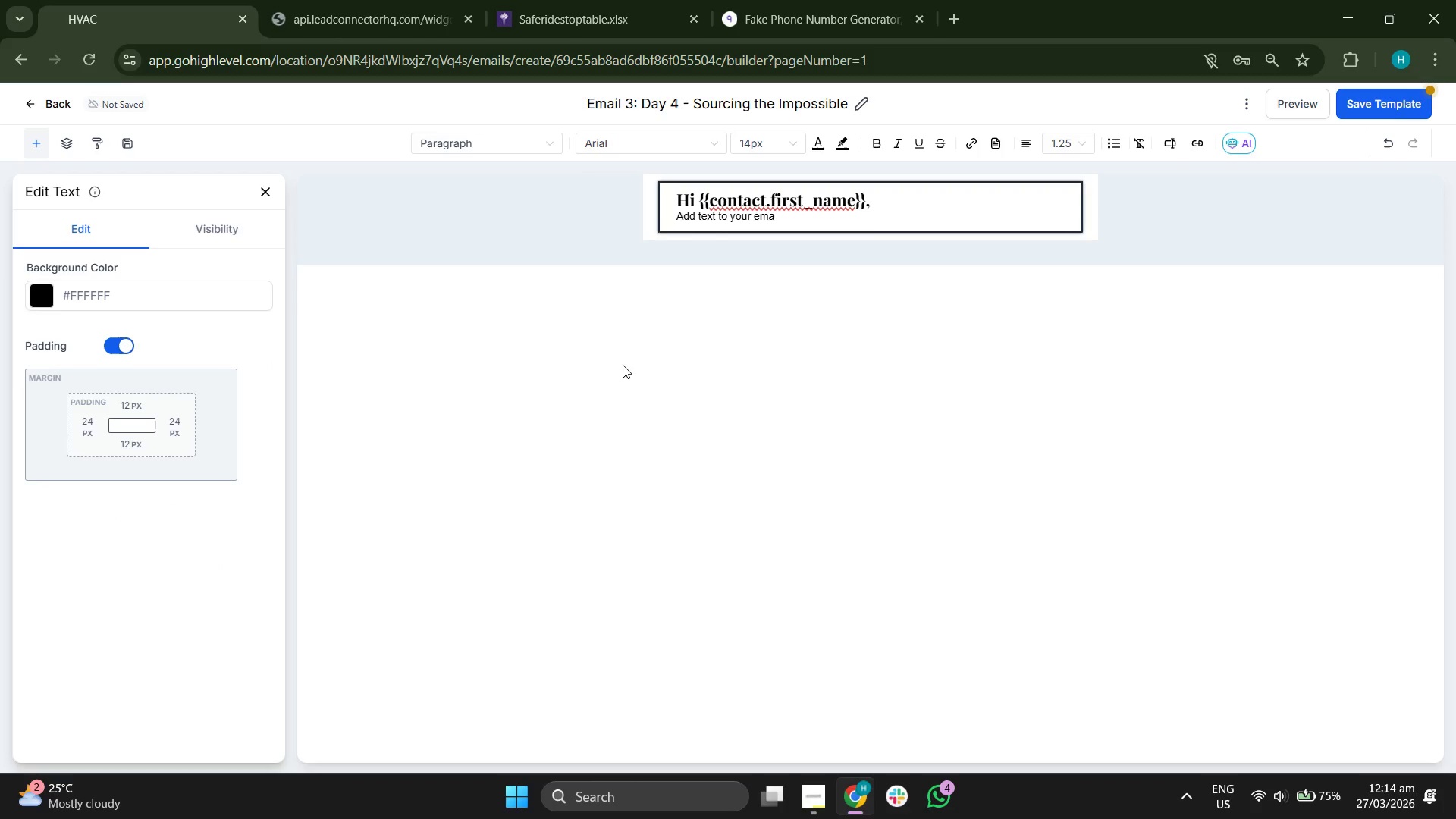 
key(Backspace)
 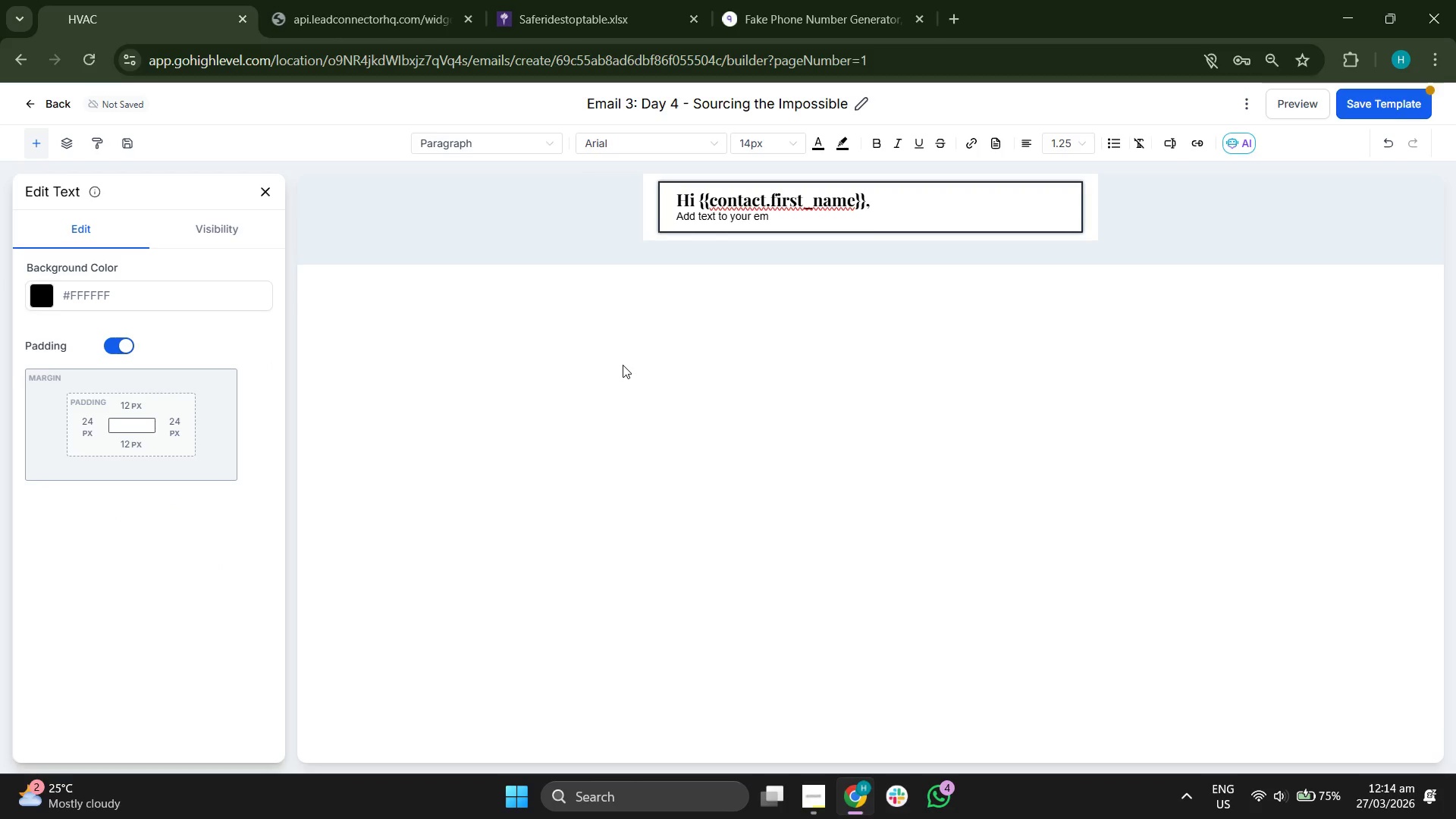 
key(Backspace)
 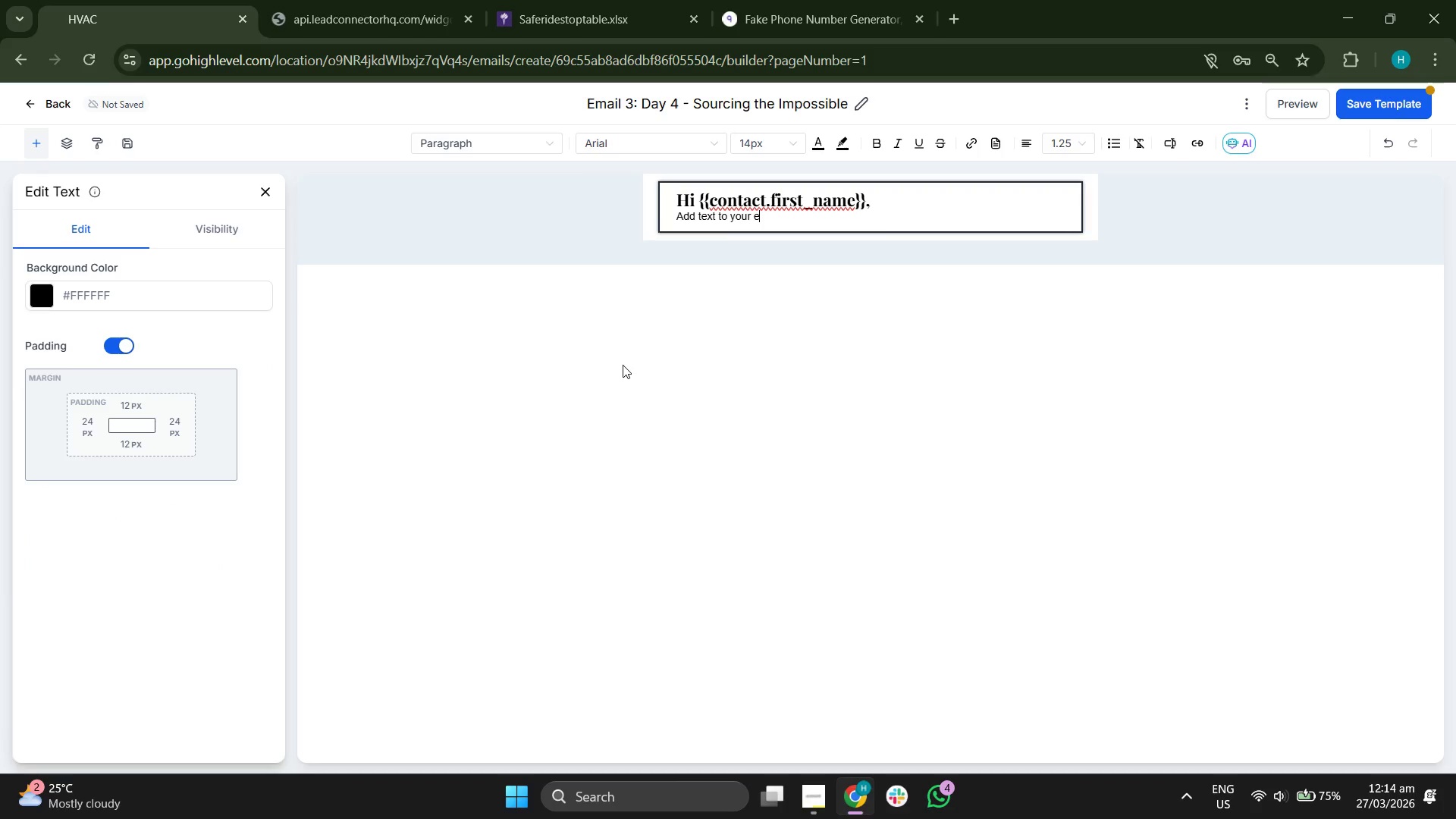 
key(Backspace)
 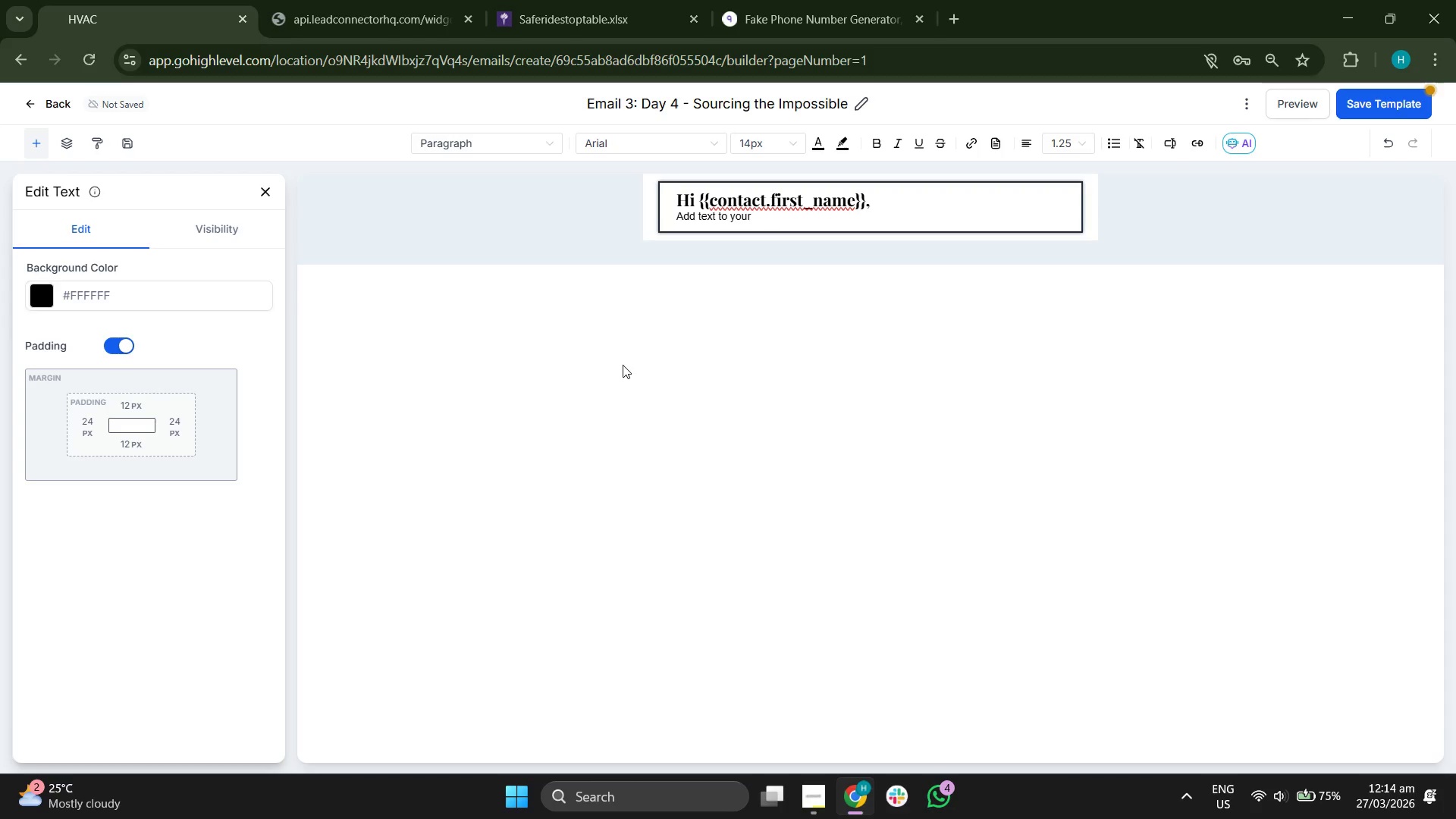 
key(Backspace)
 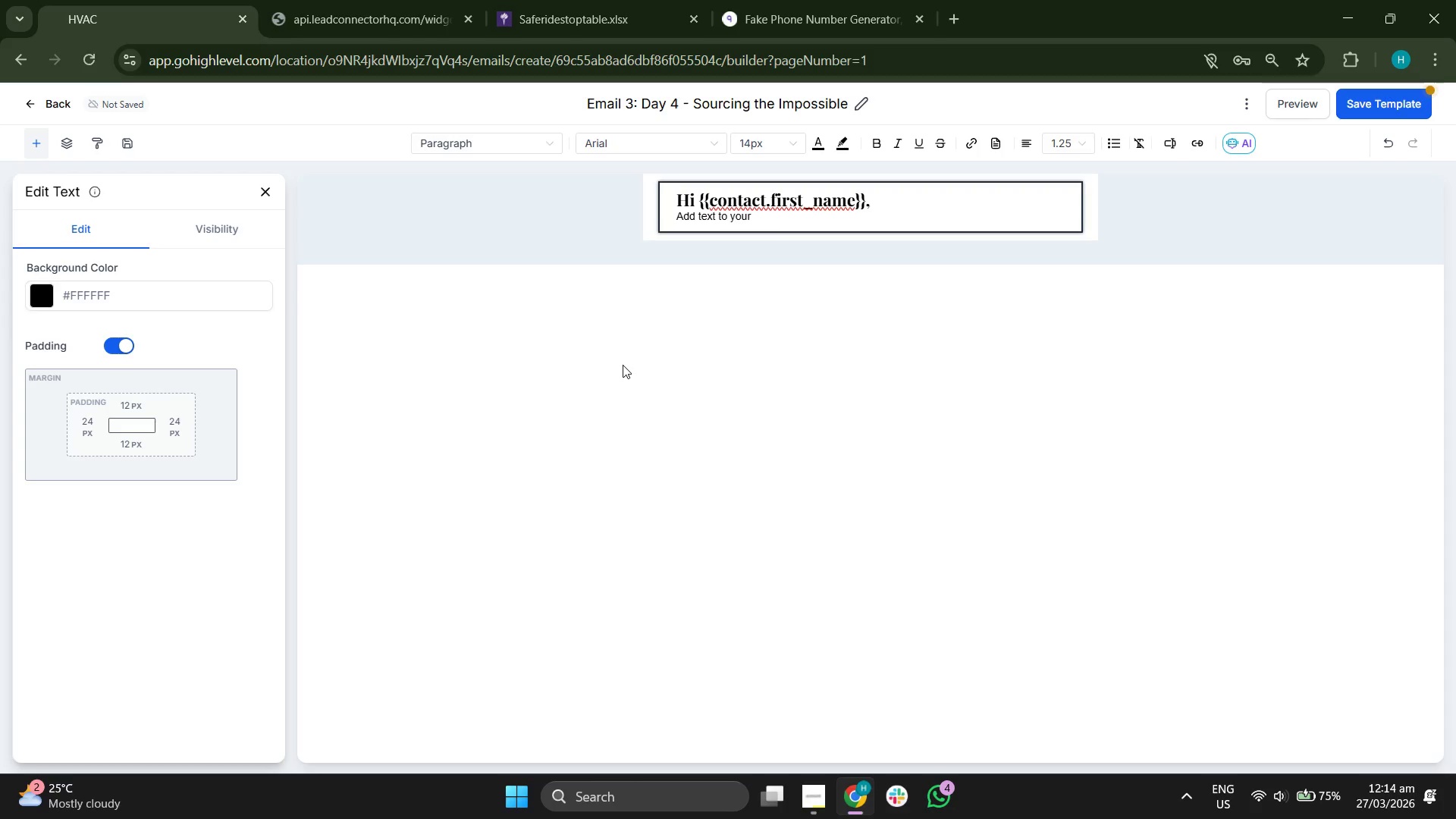 
key(Backspace)
 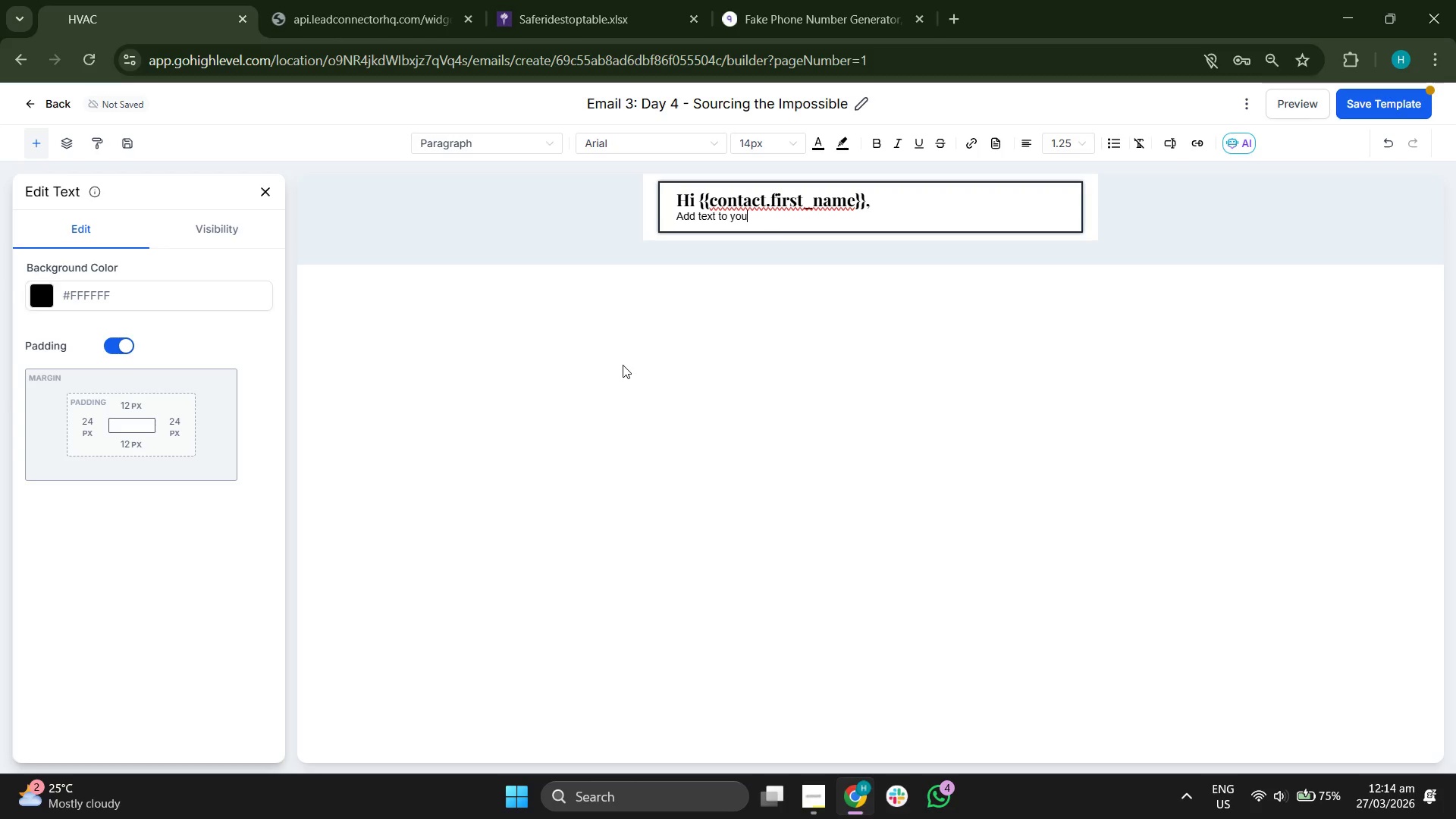 
key(Backspace)
 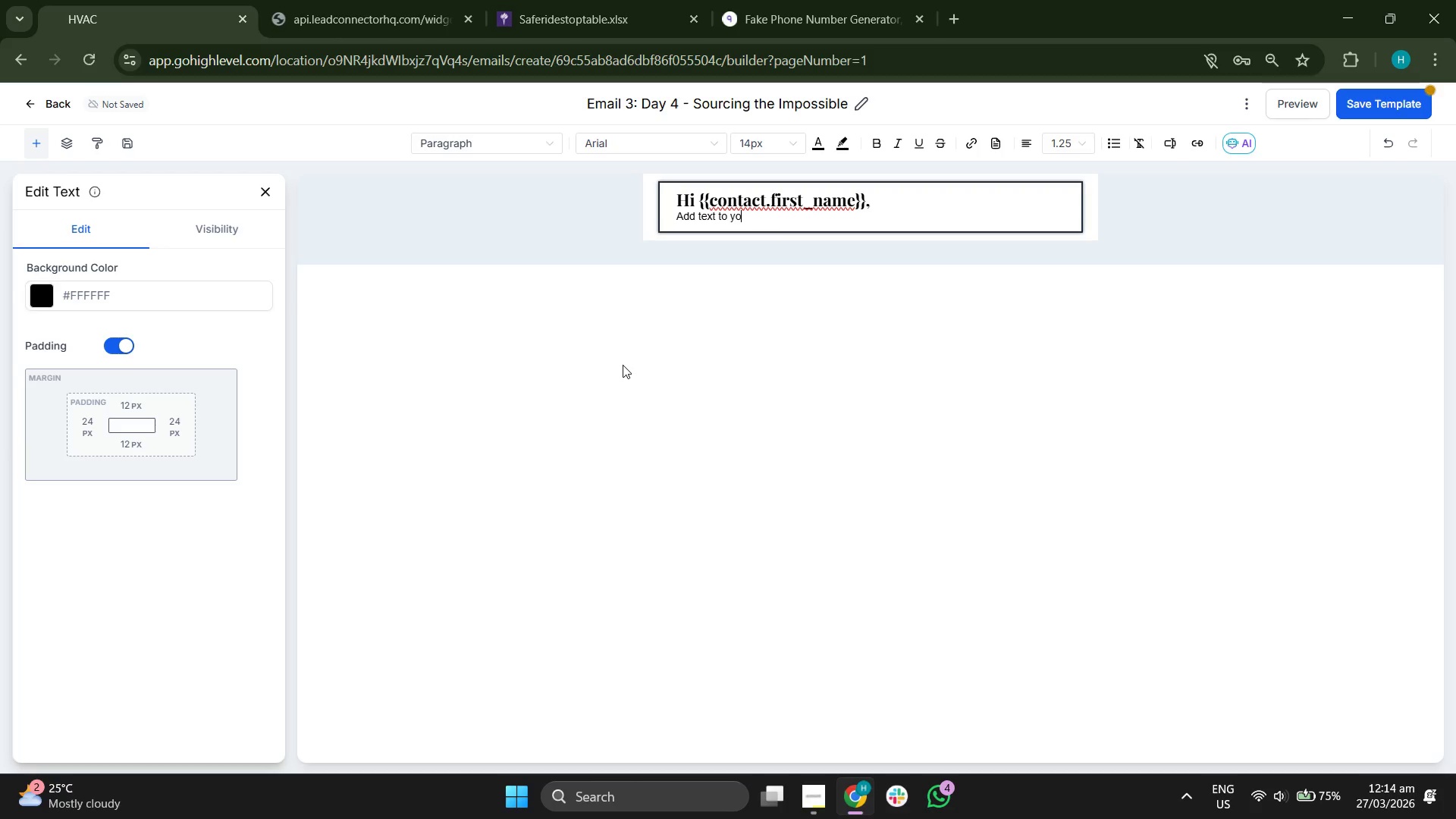 
key(Backspace)
 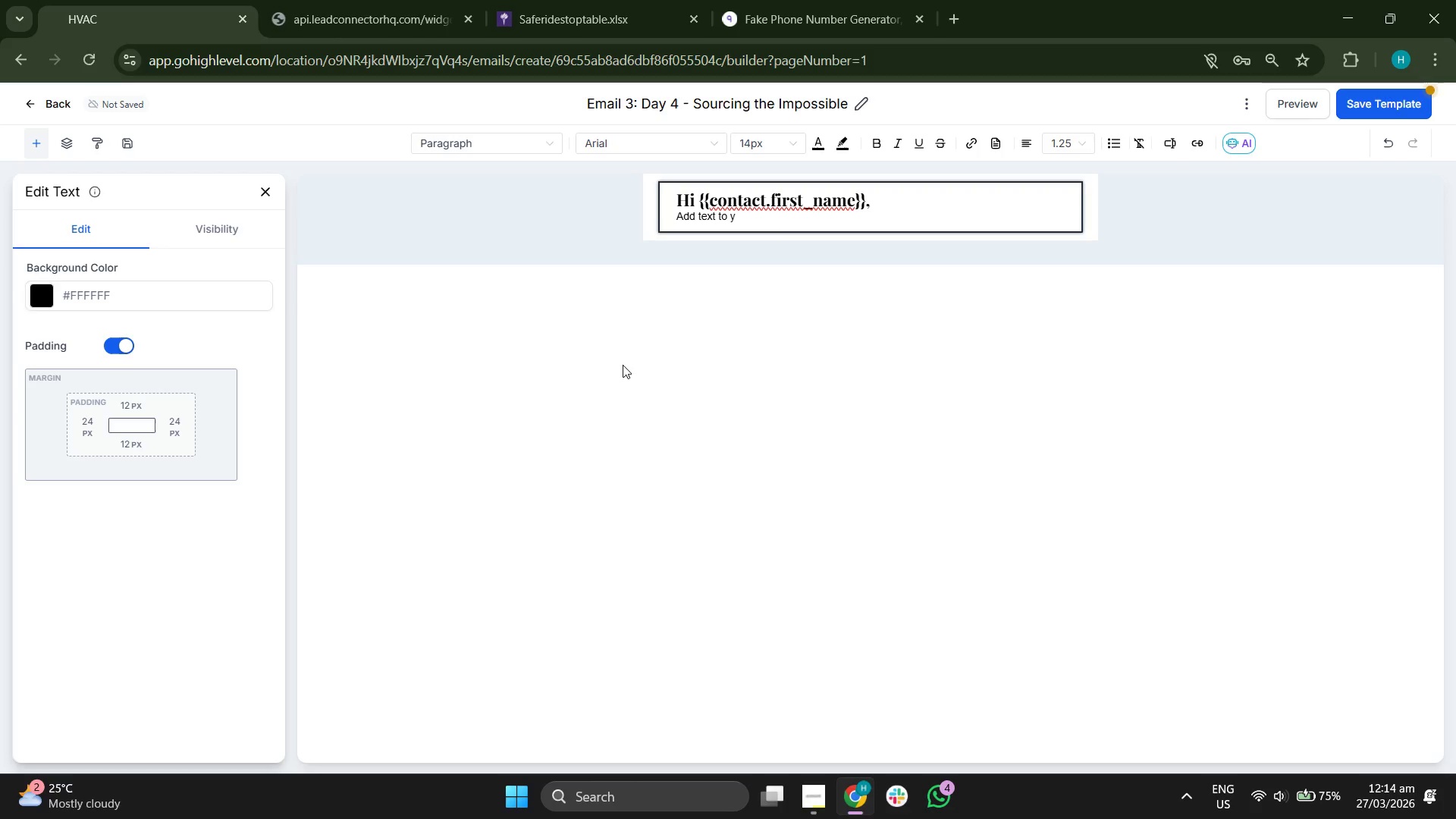 
key(Backspace)
 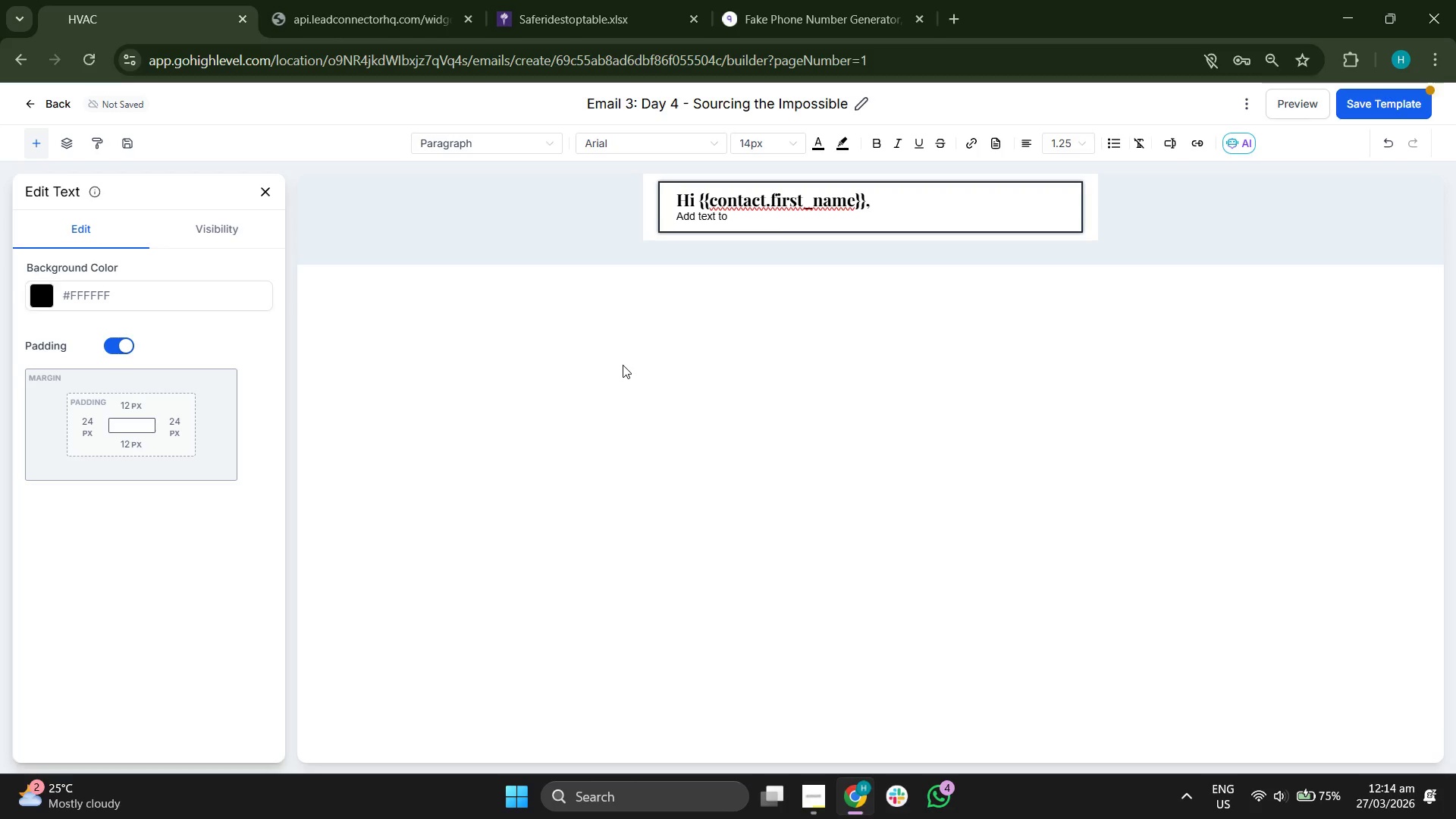 
key(Backspace)
 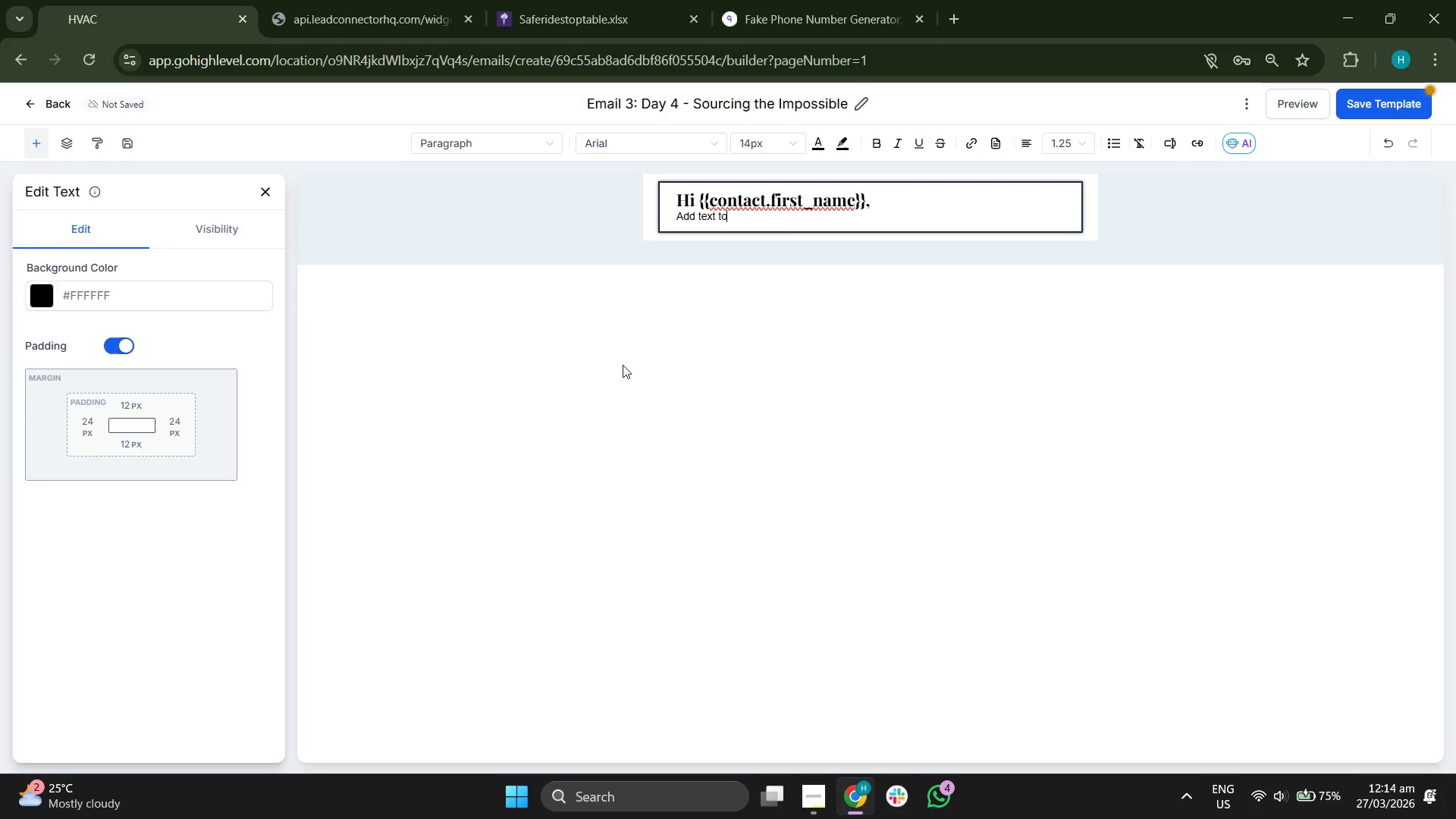 
key(Backspace)
 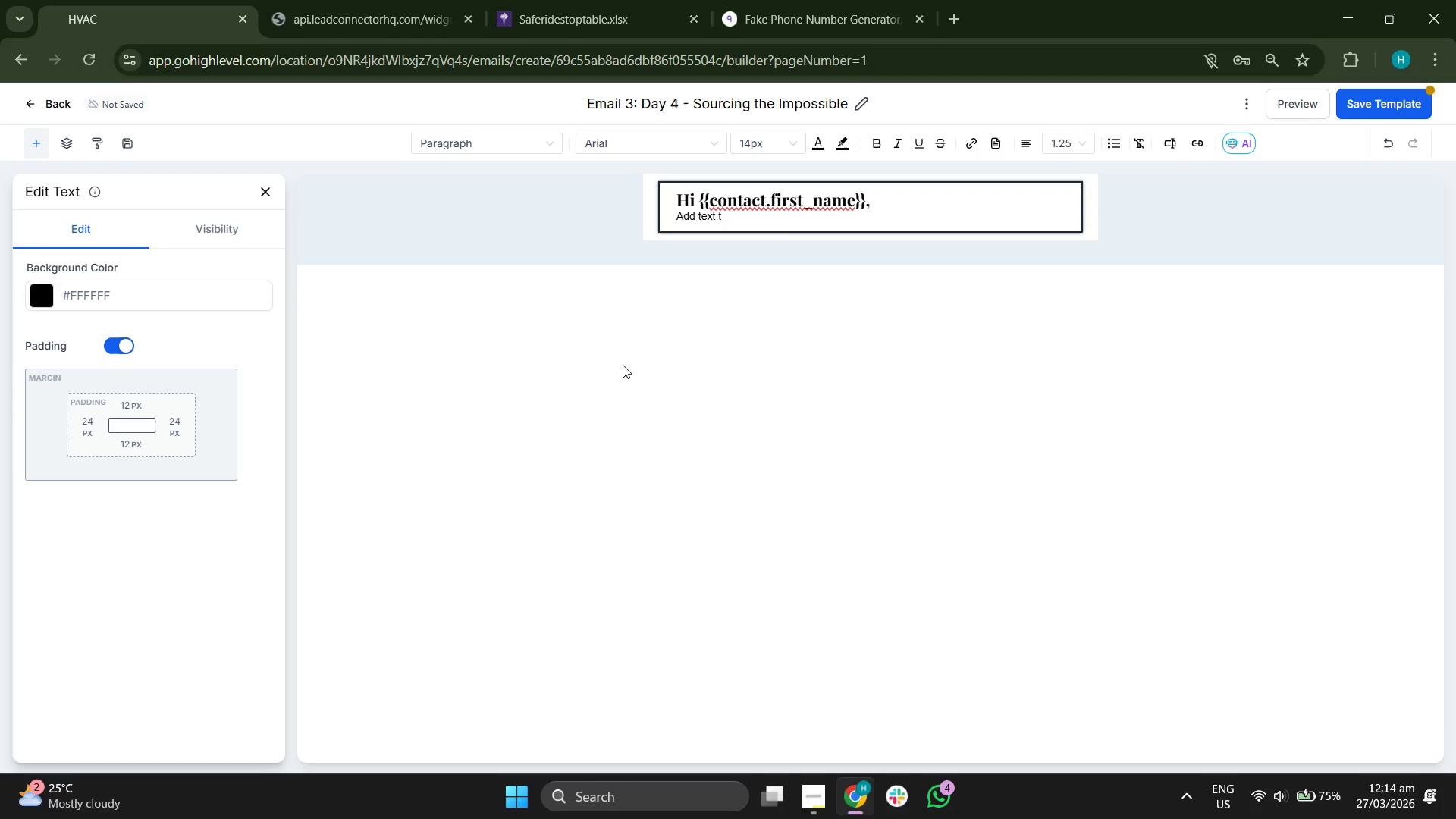 
key(Backspace)
 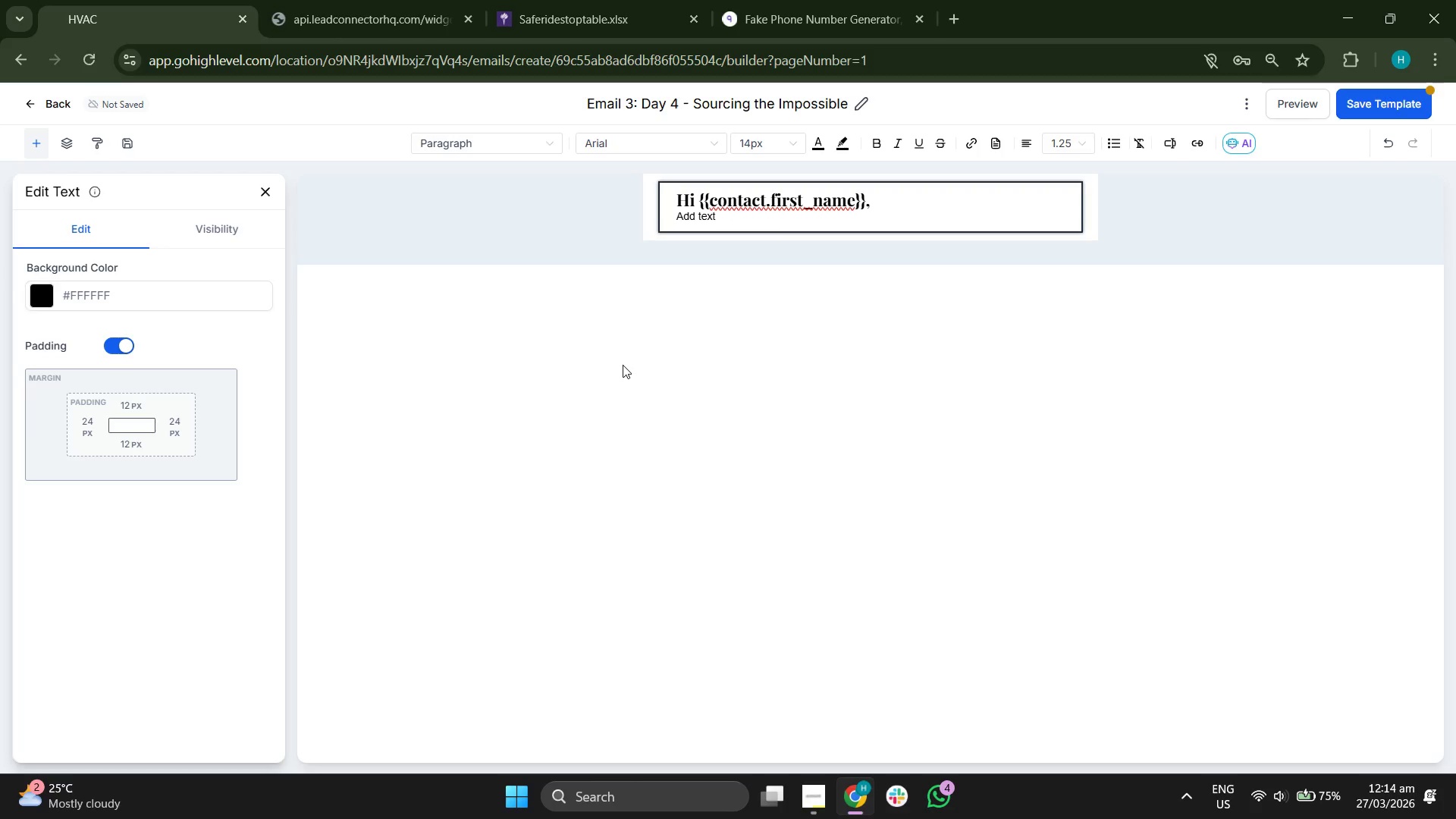 
key(Backspace)
 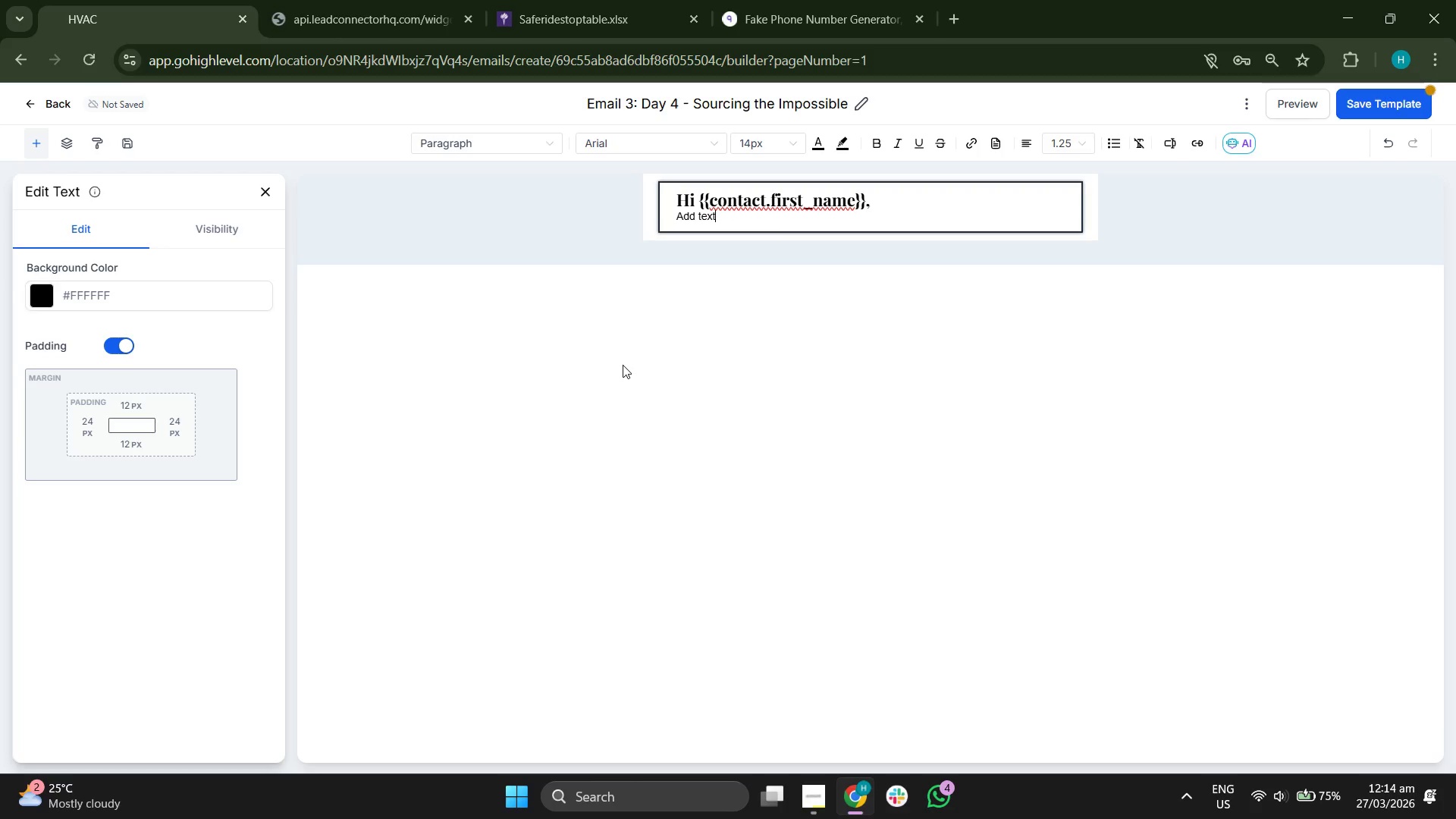 
key(Backspace)
 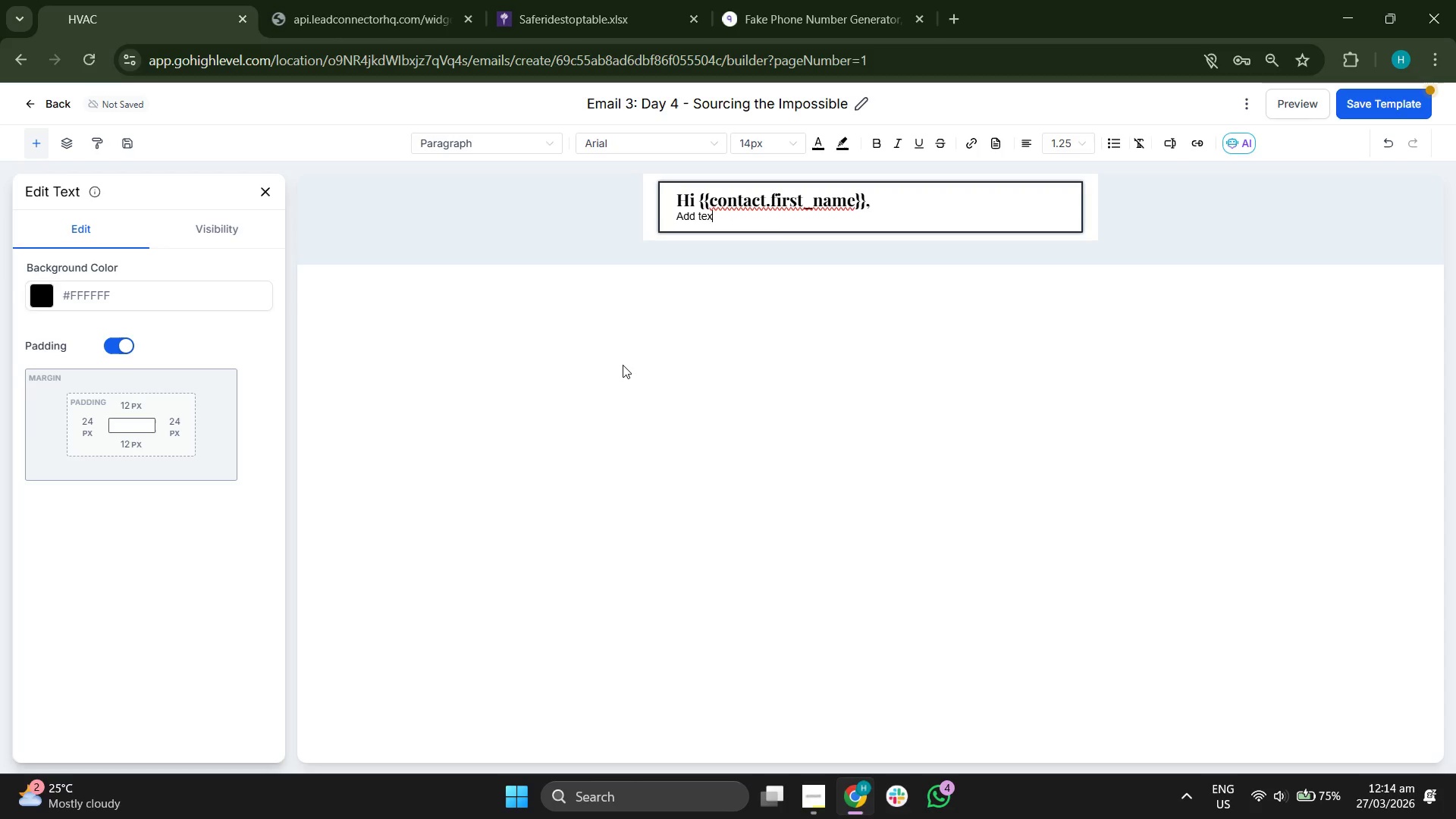 
key(Backspace)
 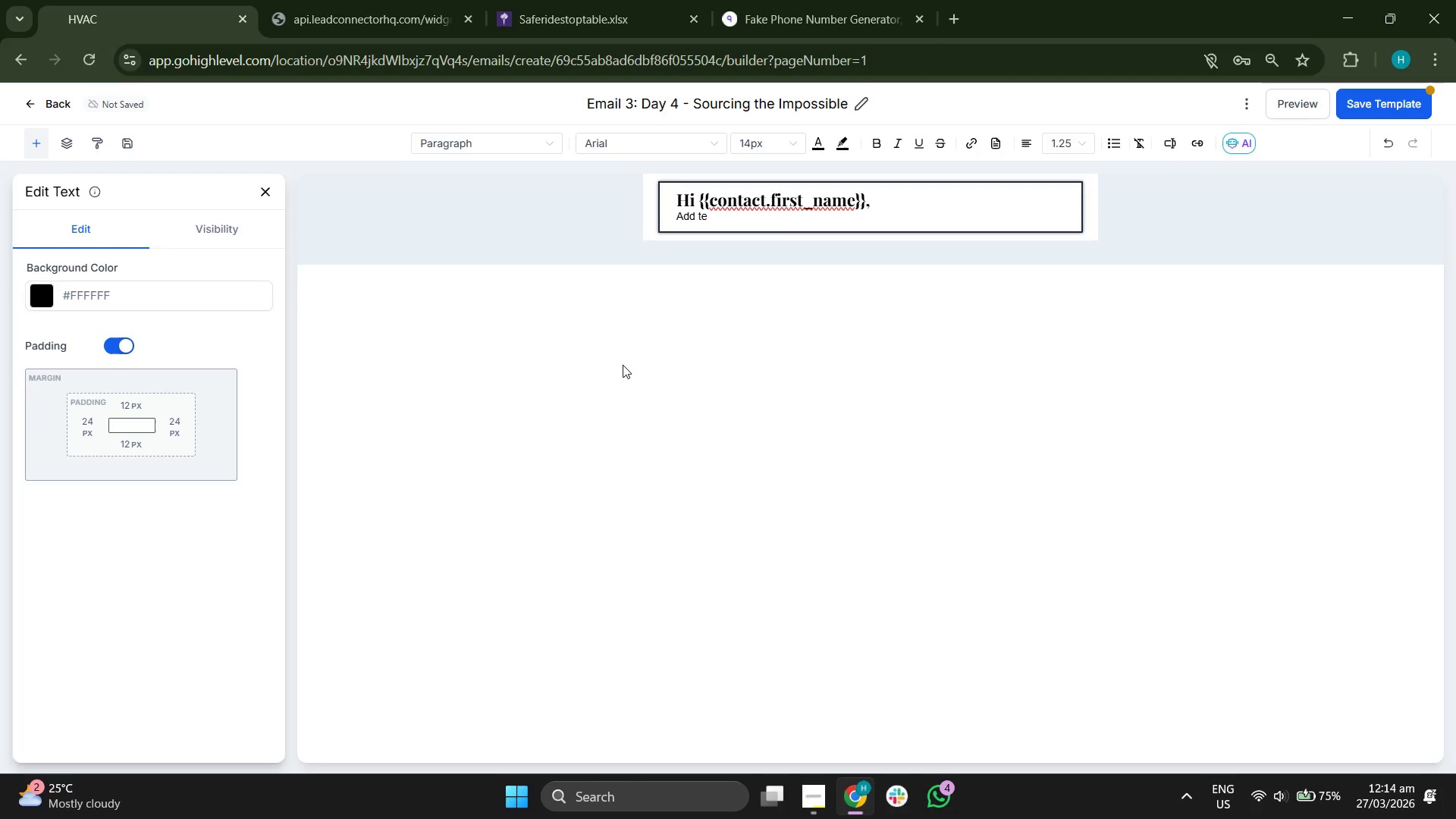 
key(Backspace)
 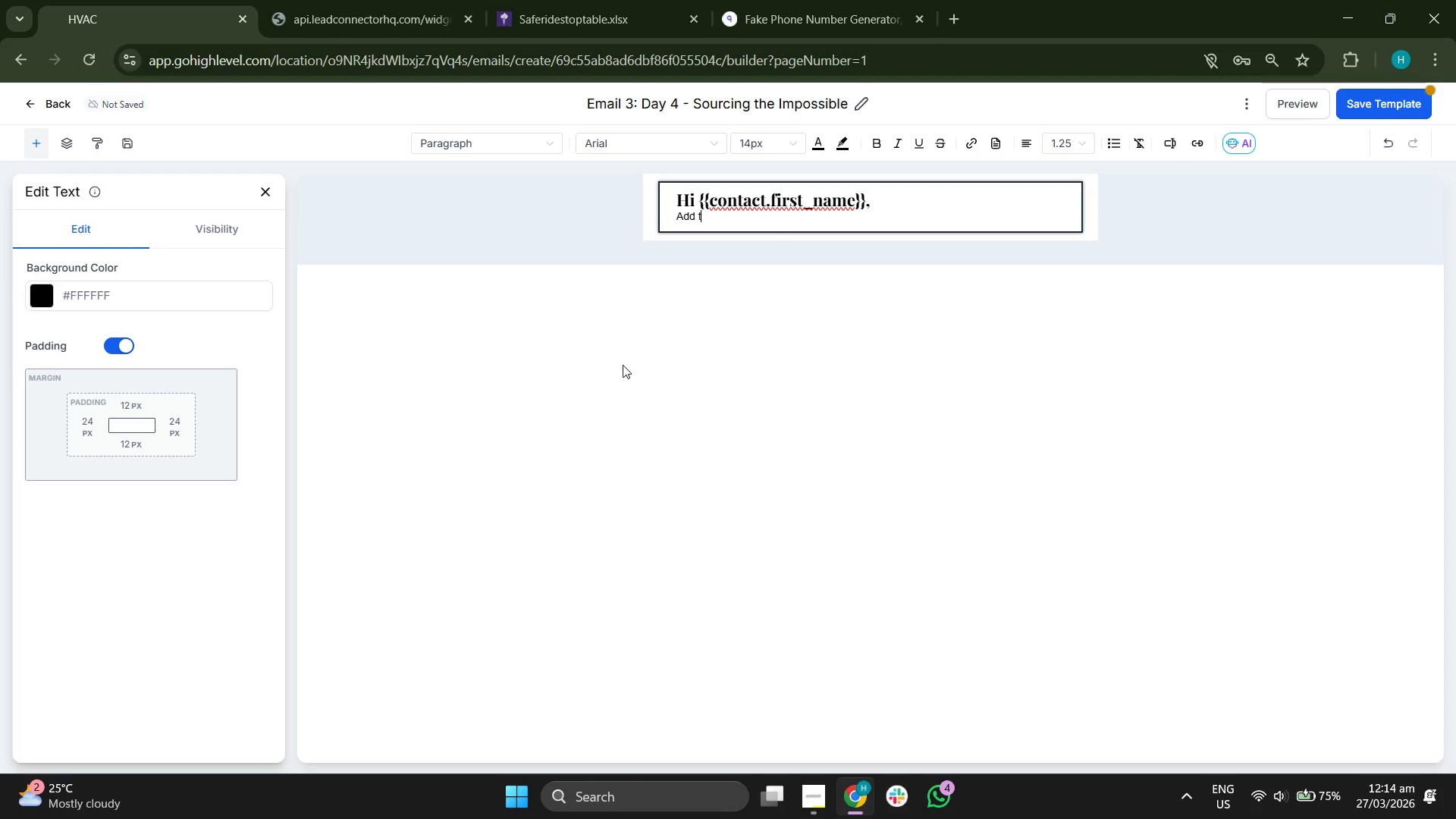 
key(Backspace)
 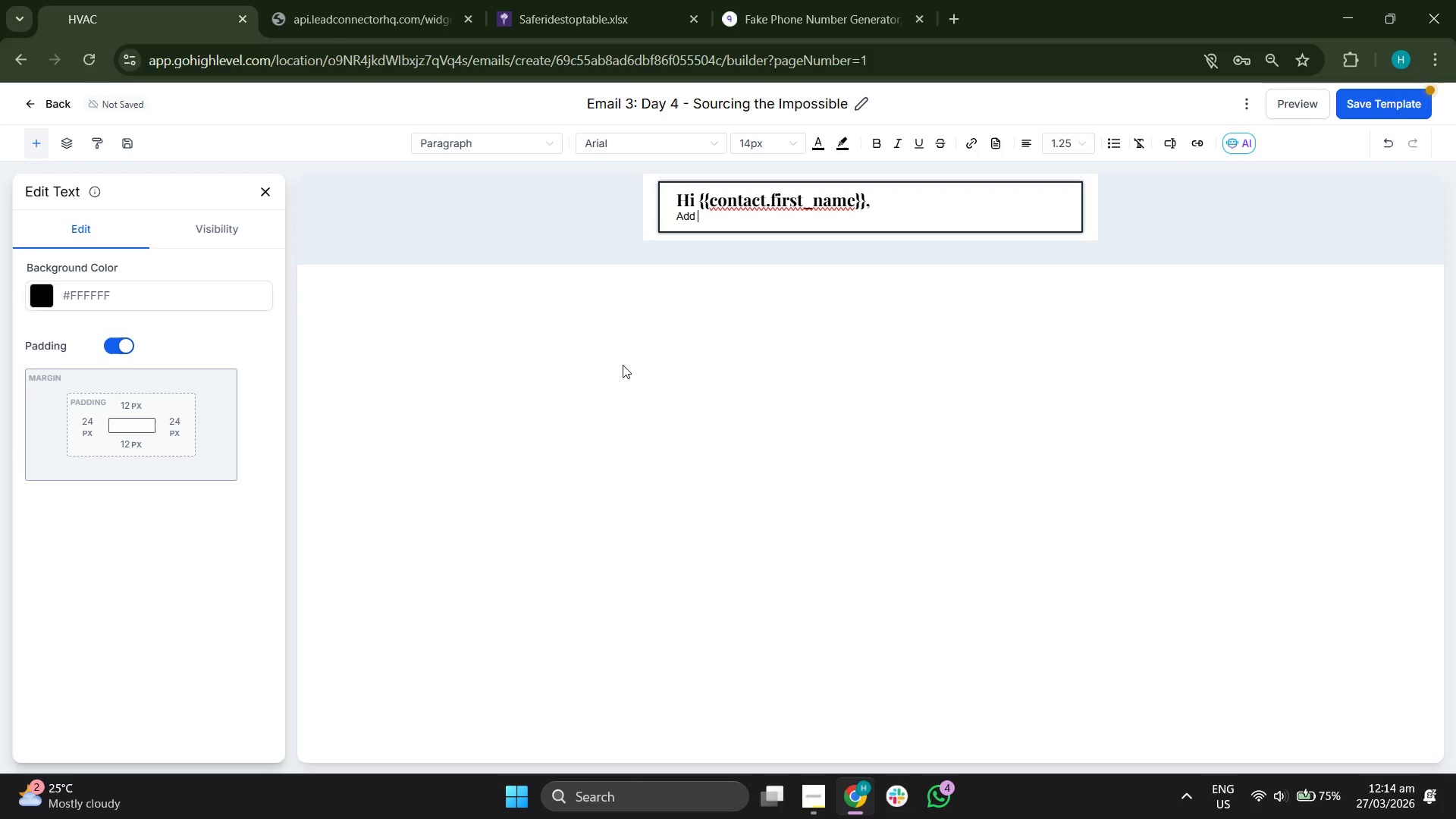 
key(Backspace)
 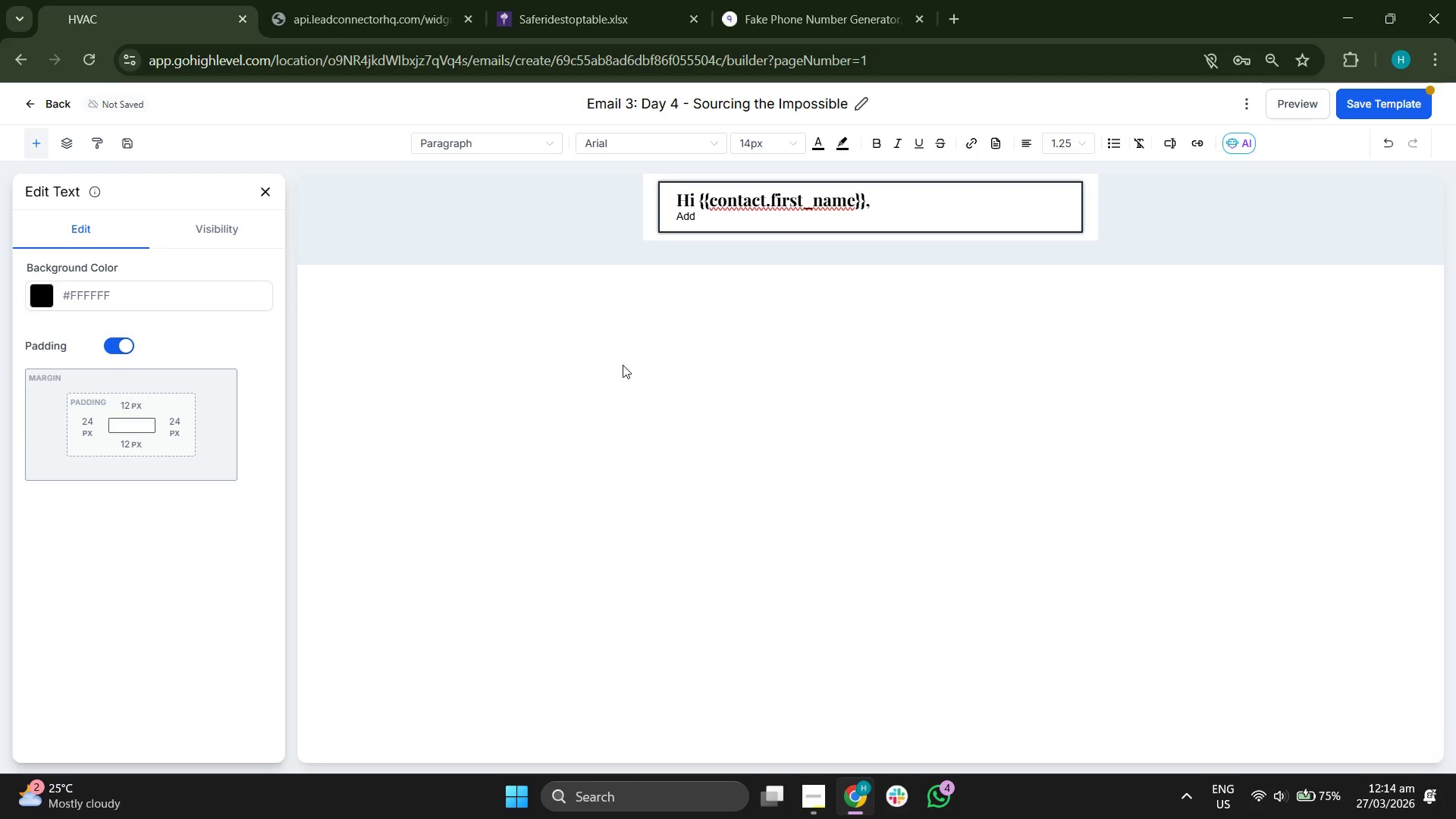 
key(Backspace)
 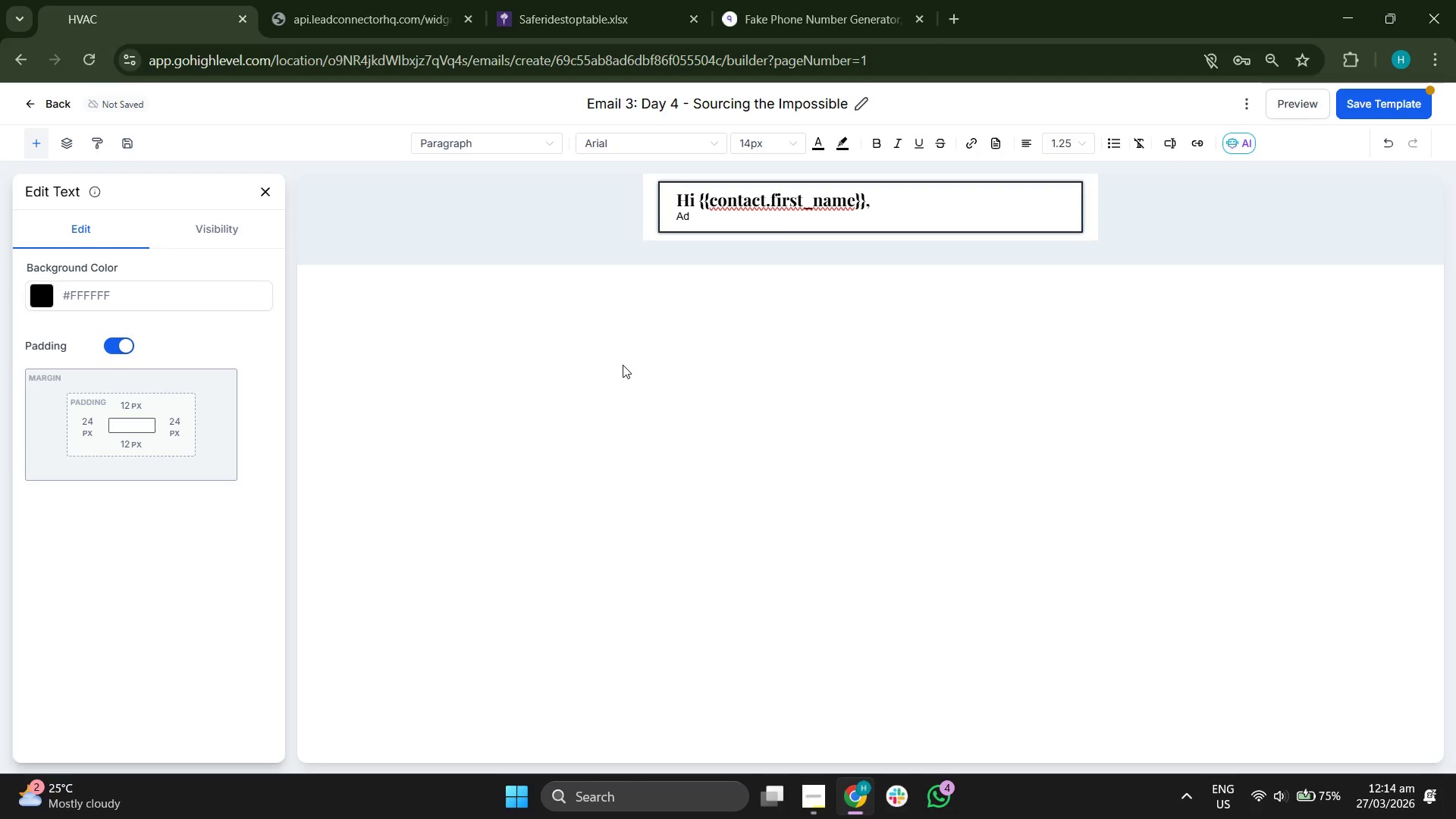 
key(Backspace)
 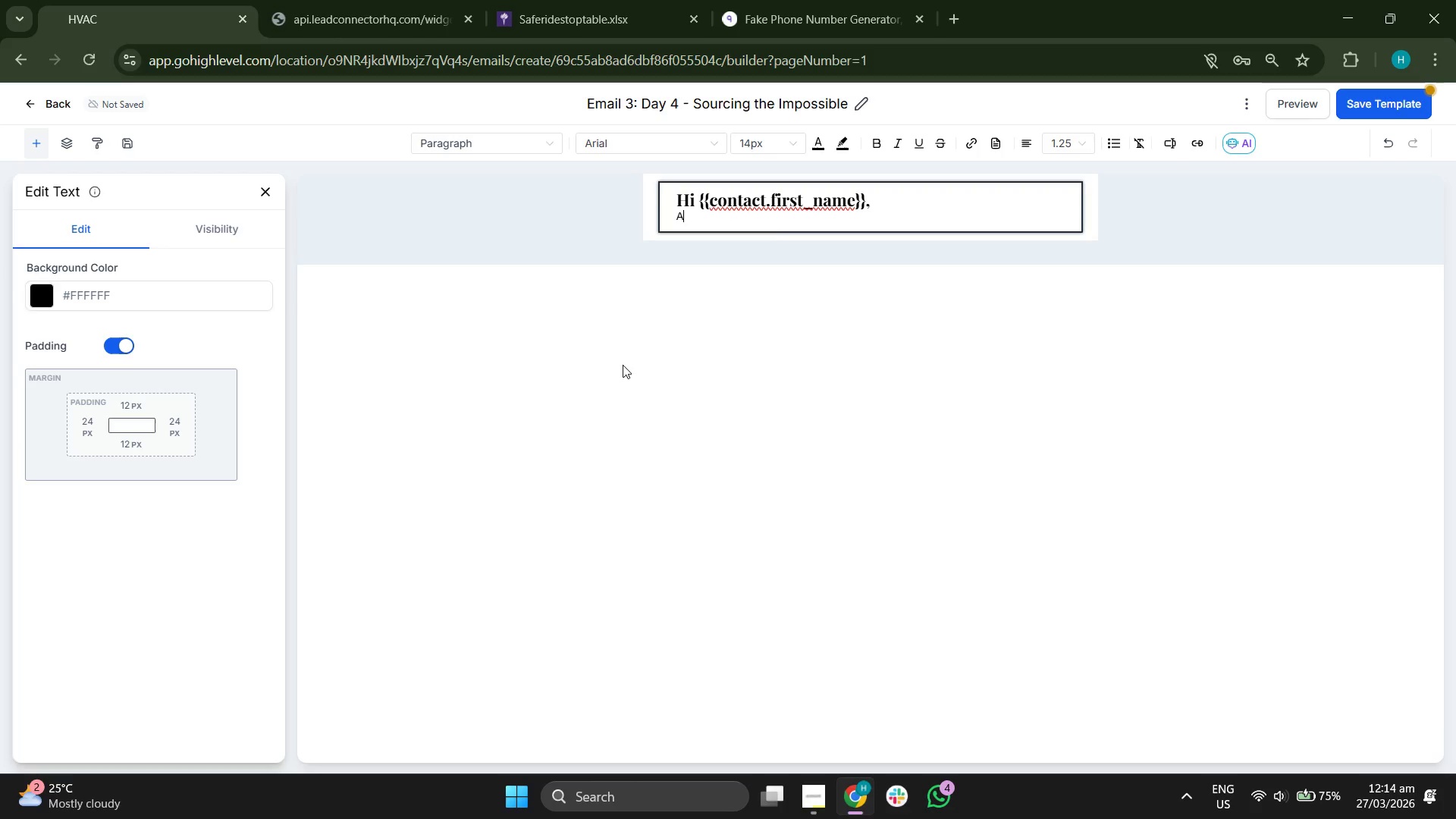 
key(Backspace)
 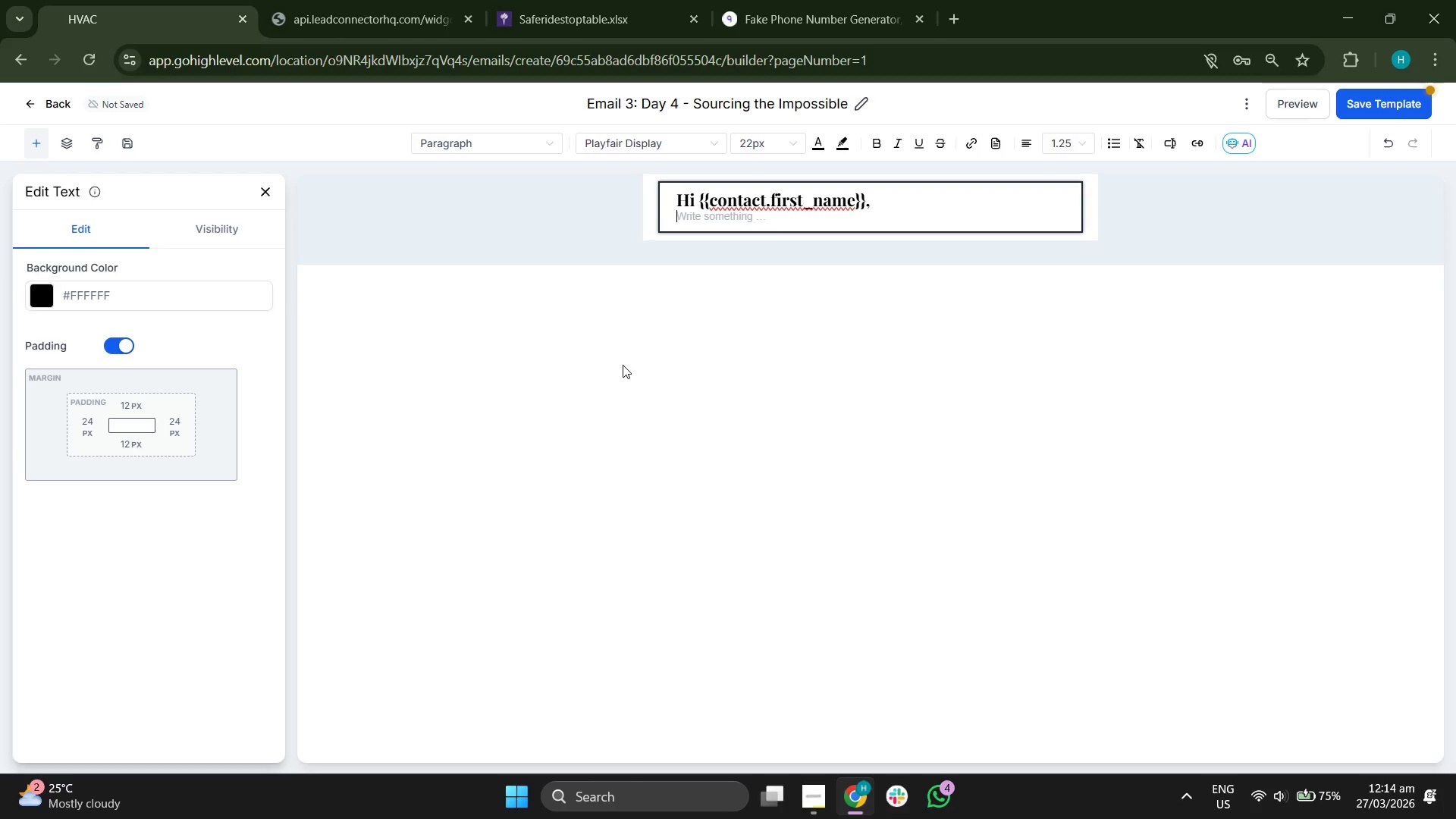 
key(Backspace)
 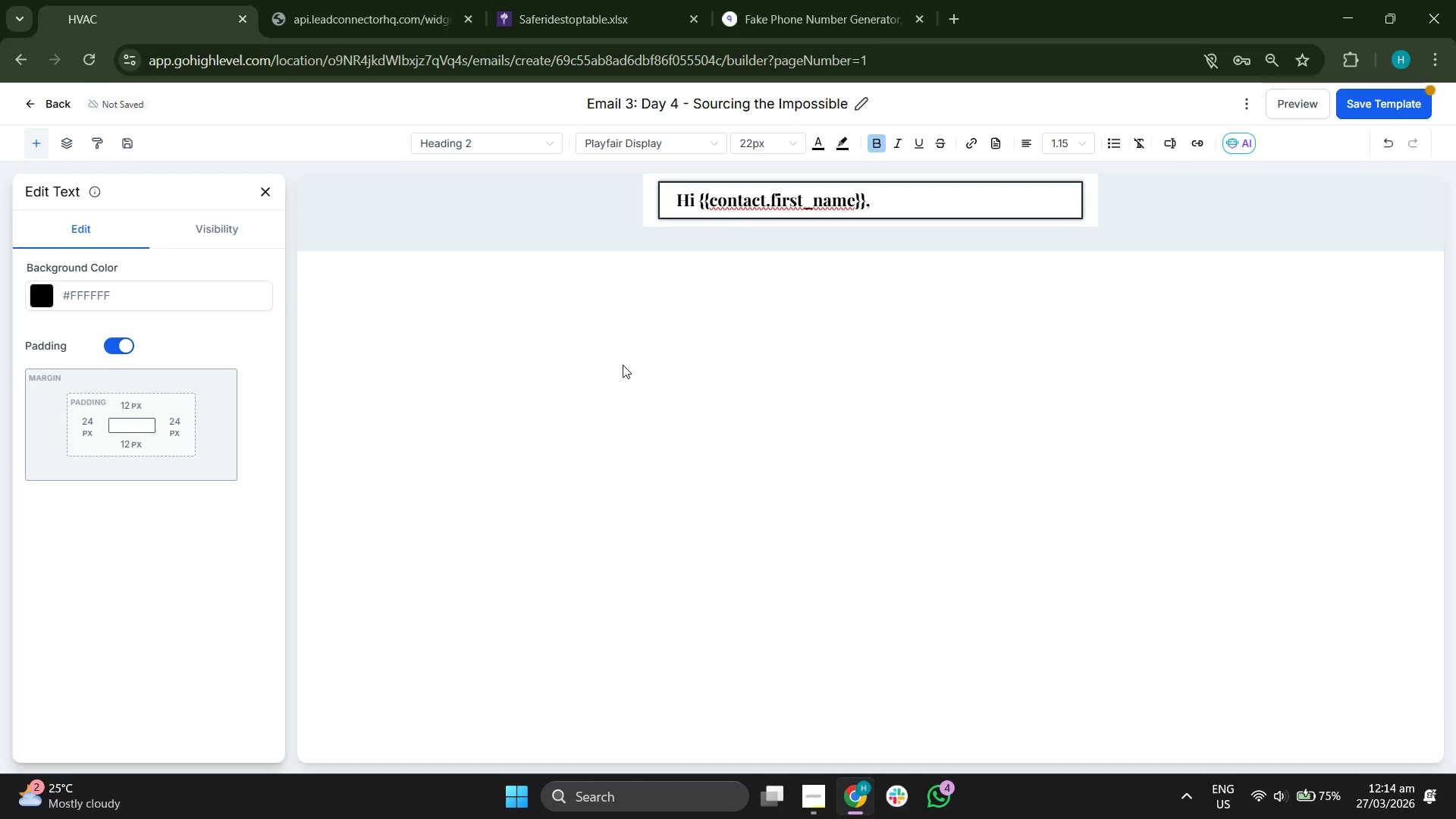 
key(Enter)
 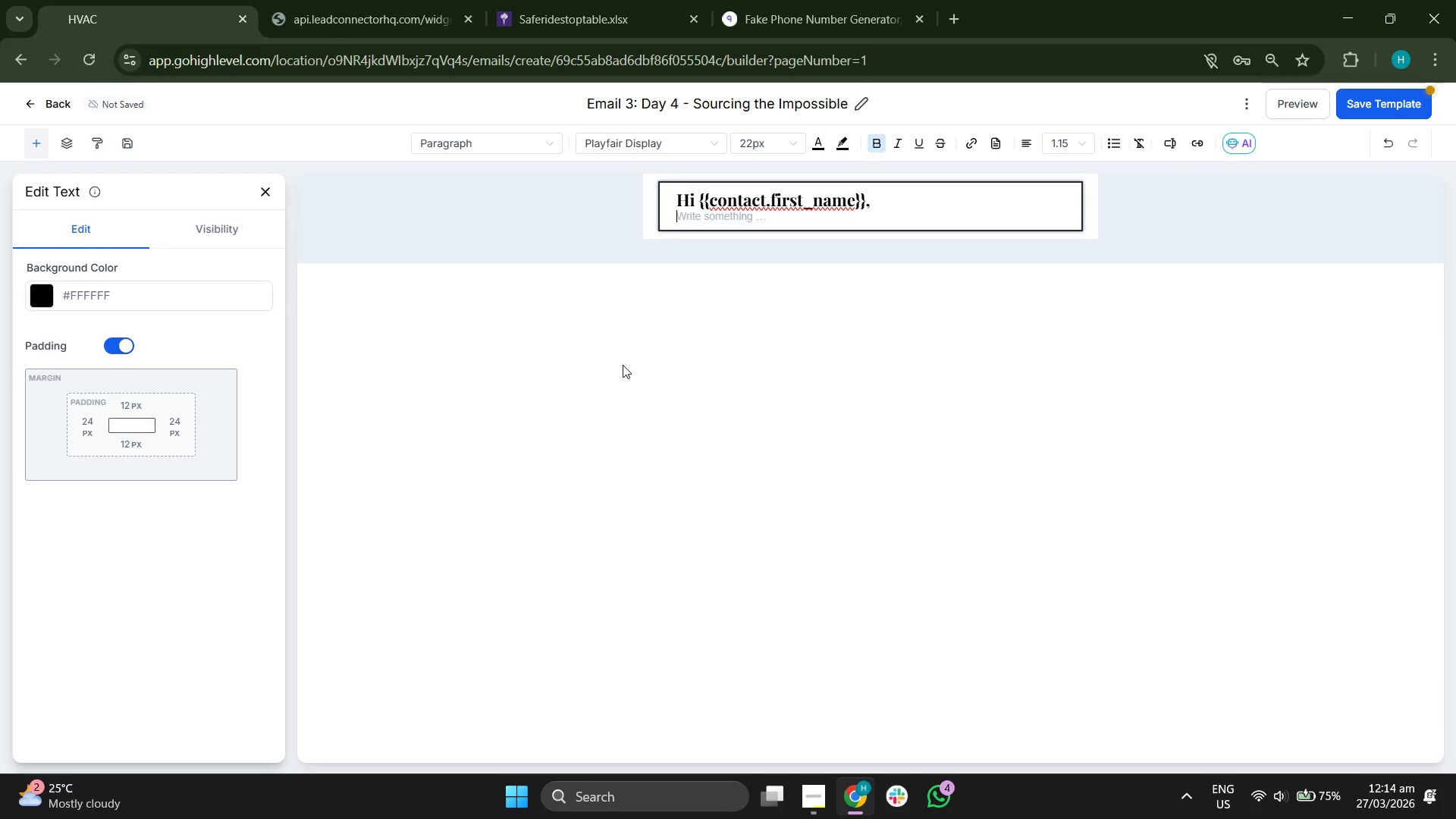 
key(Enter)
 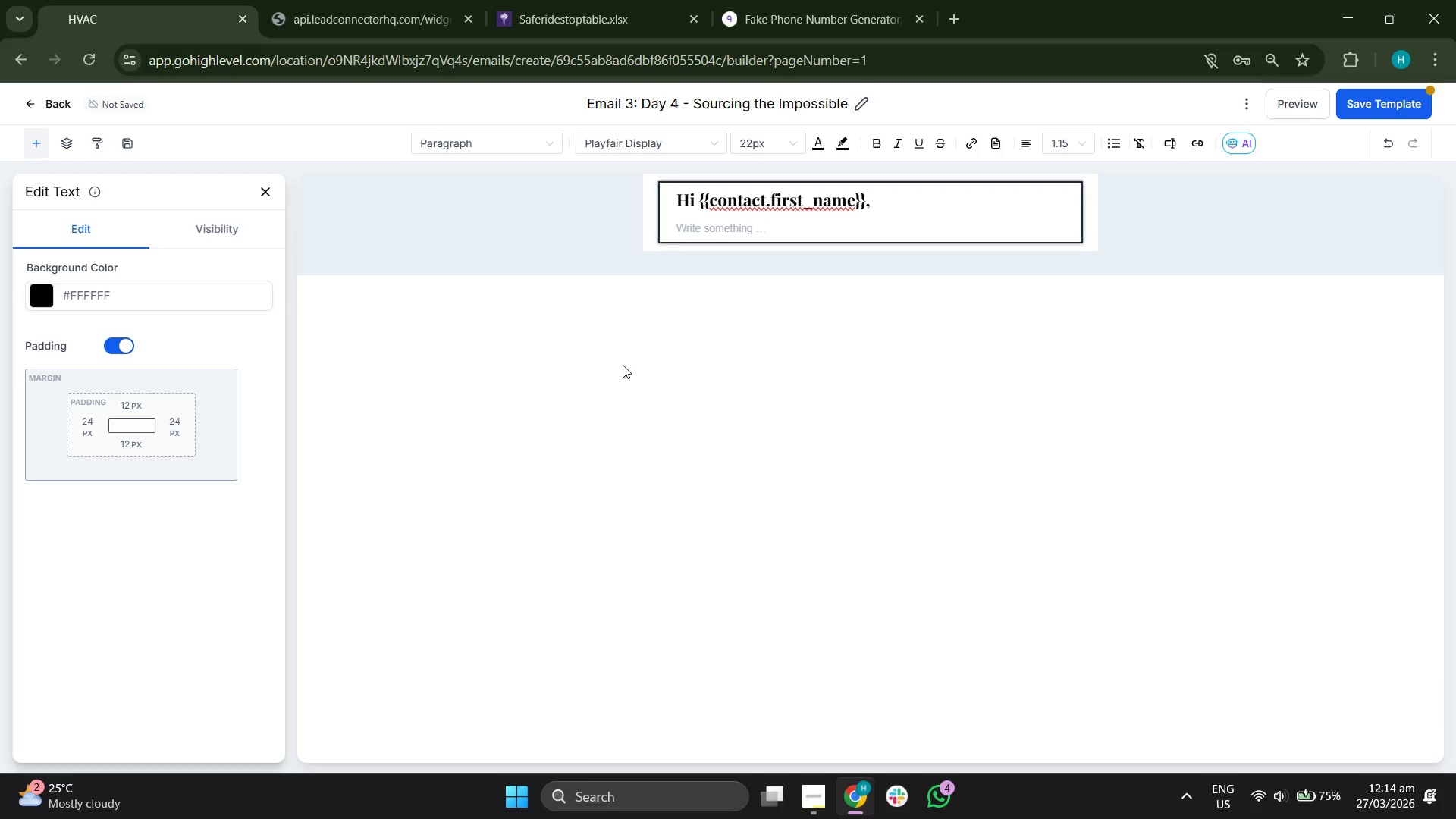 
key(CapsLock)
 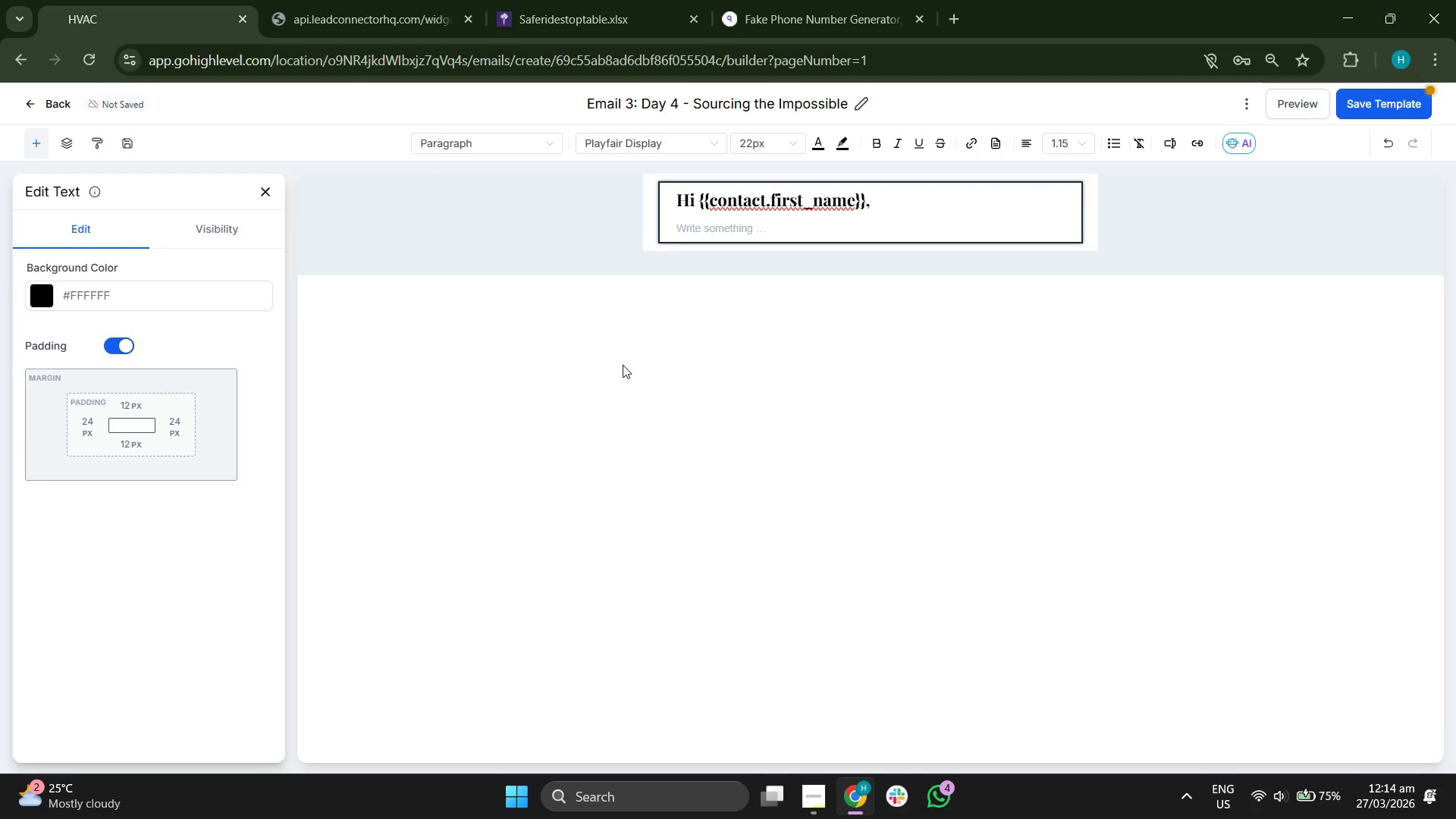 
key(O)
 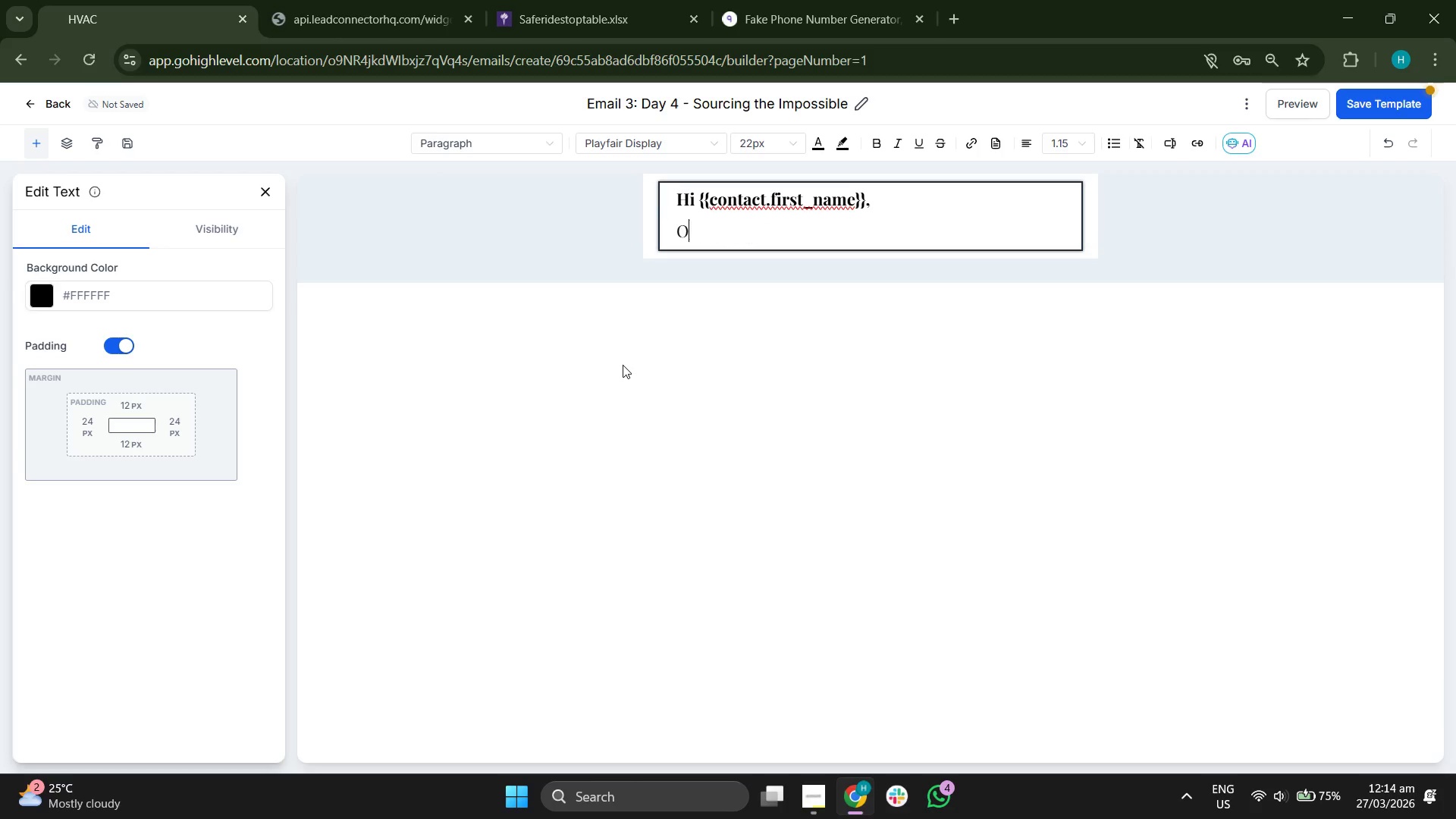 
key(CapsLock)
 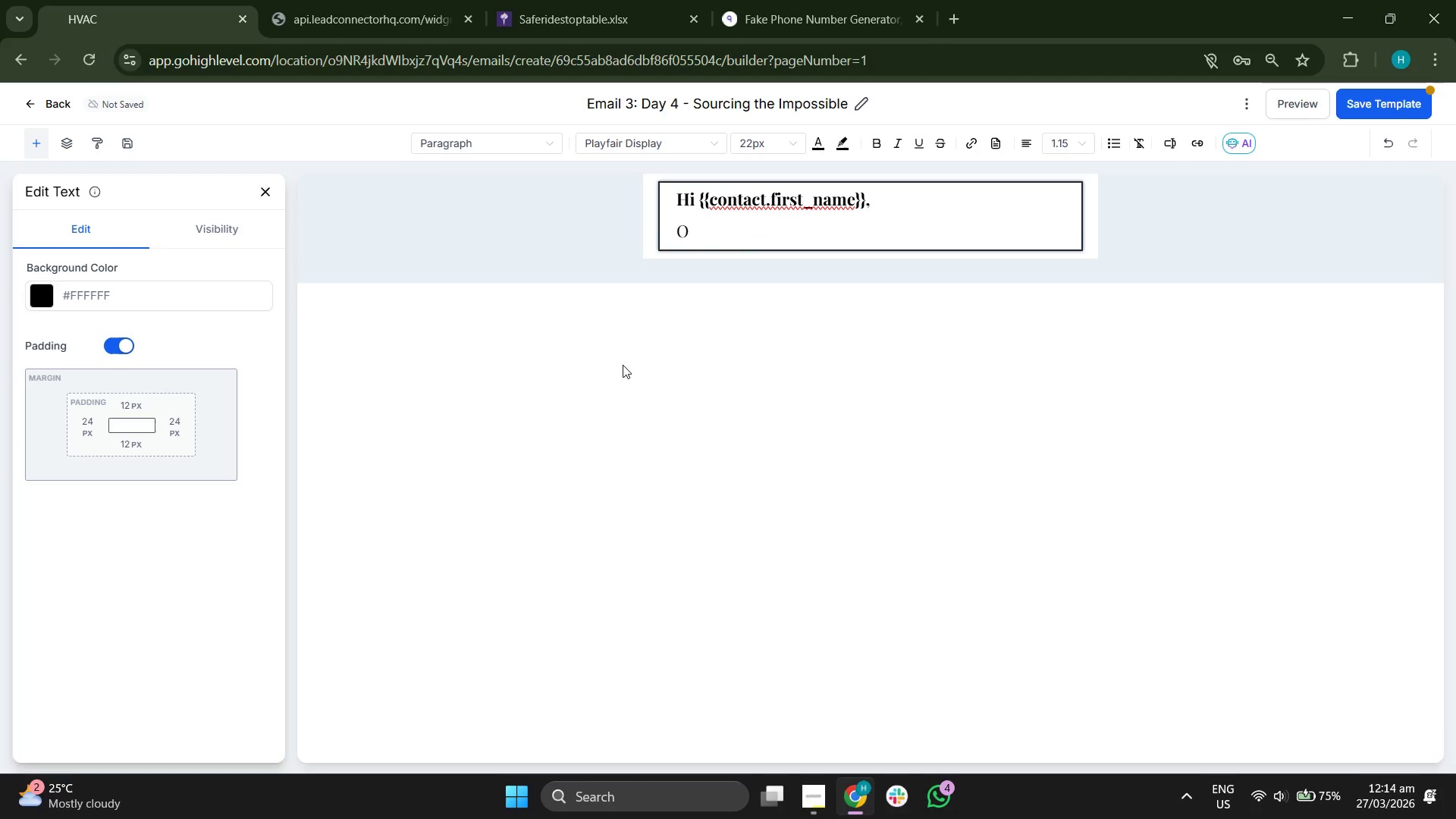 
key(Backspace)
 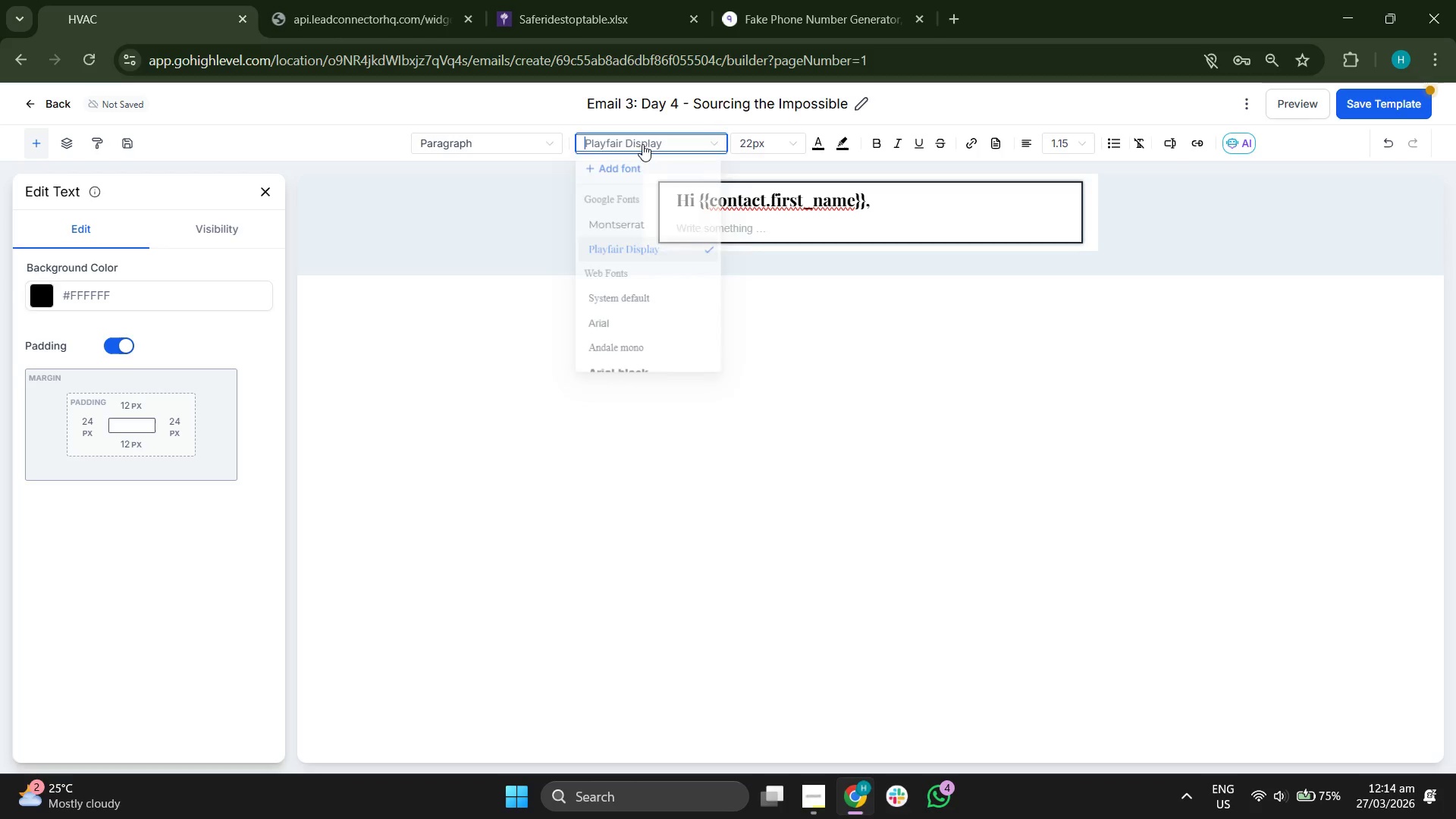 
left_click([644, 224])
 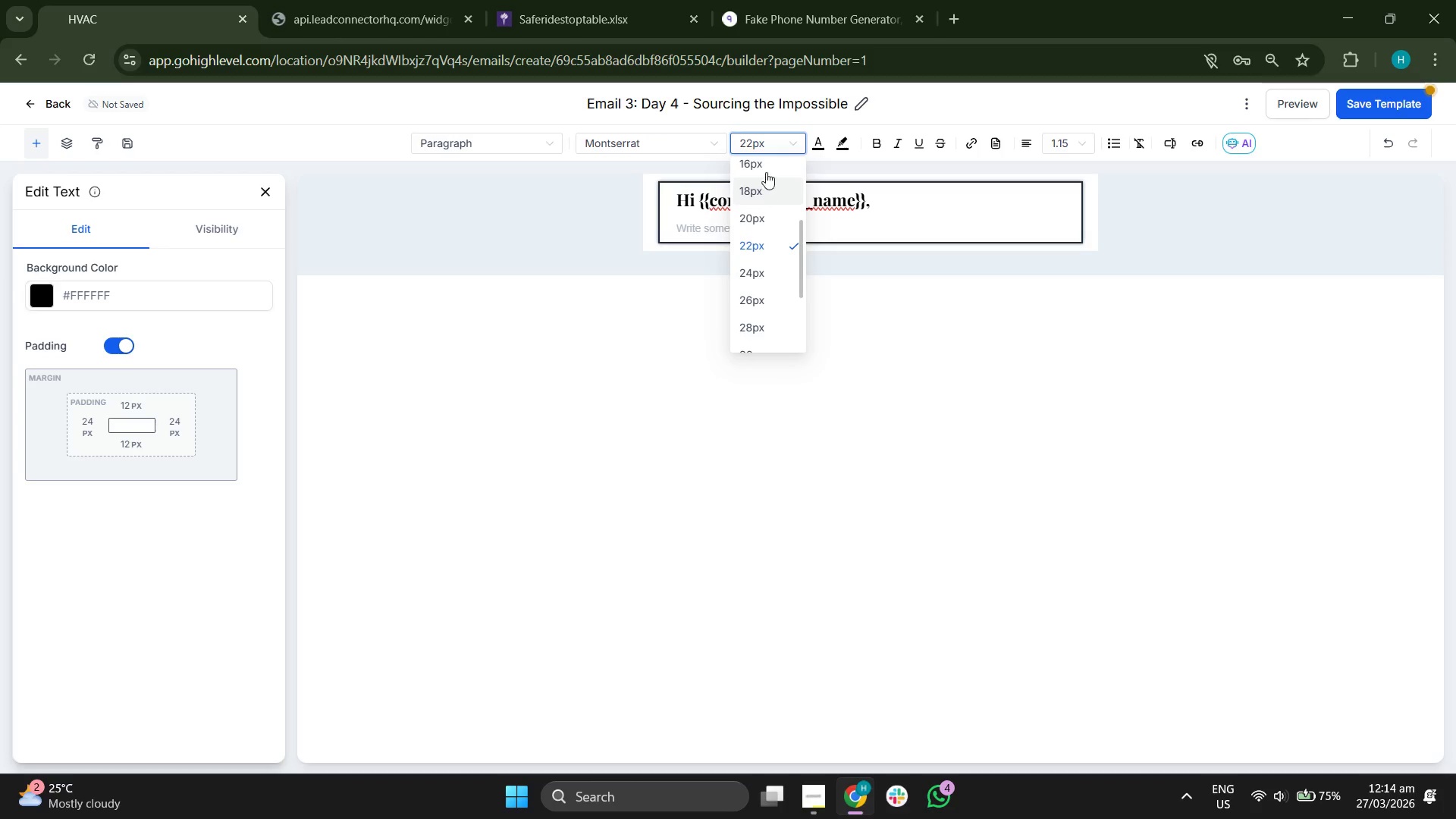 
left_click([757, 164])
 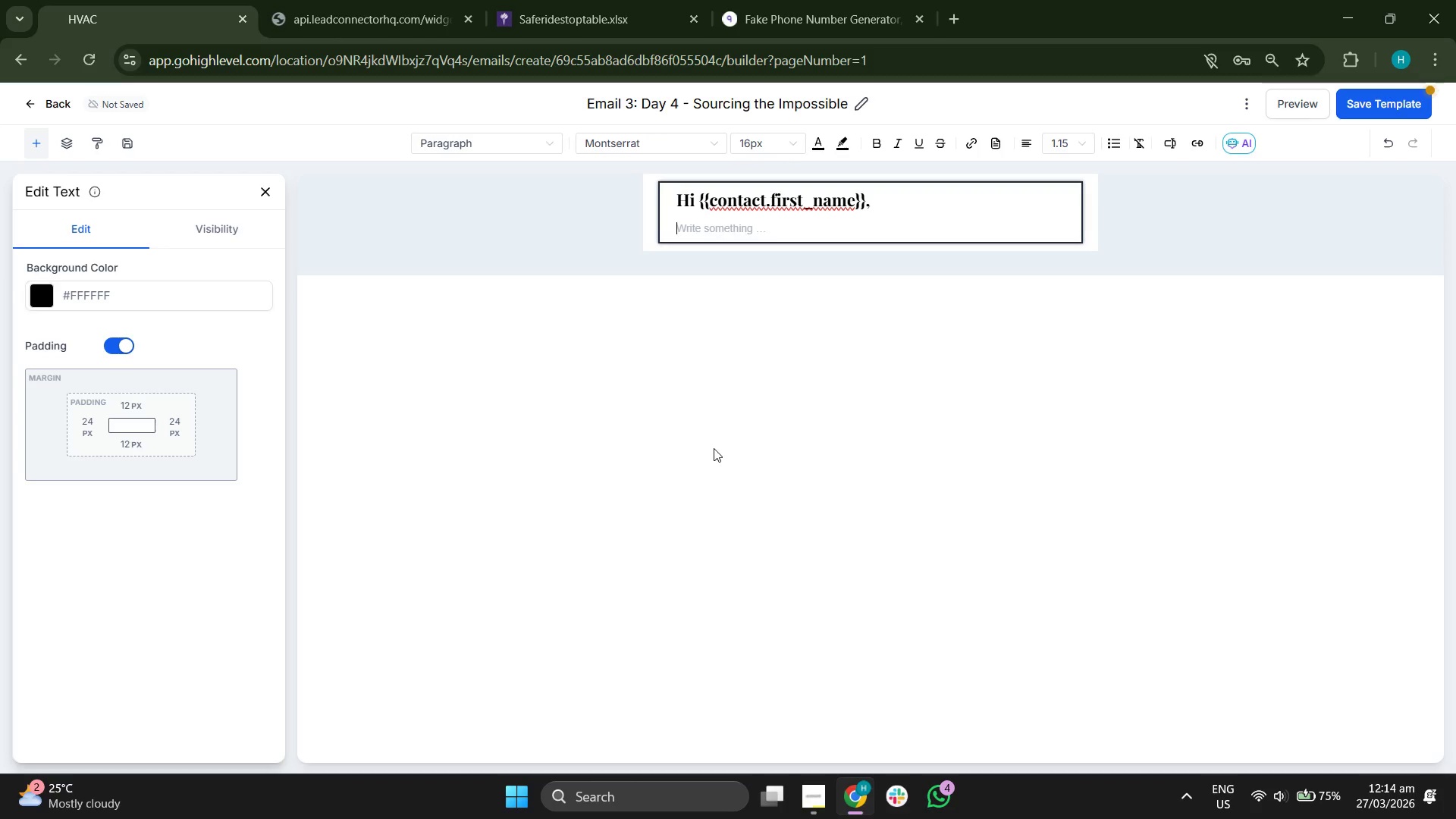 
type(One question we often get is: "Can t)
key(Backspace)
type(you still find these materials?")
 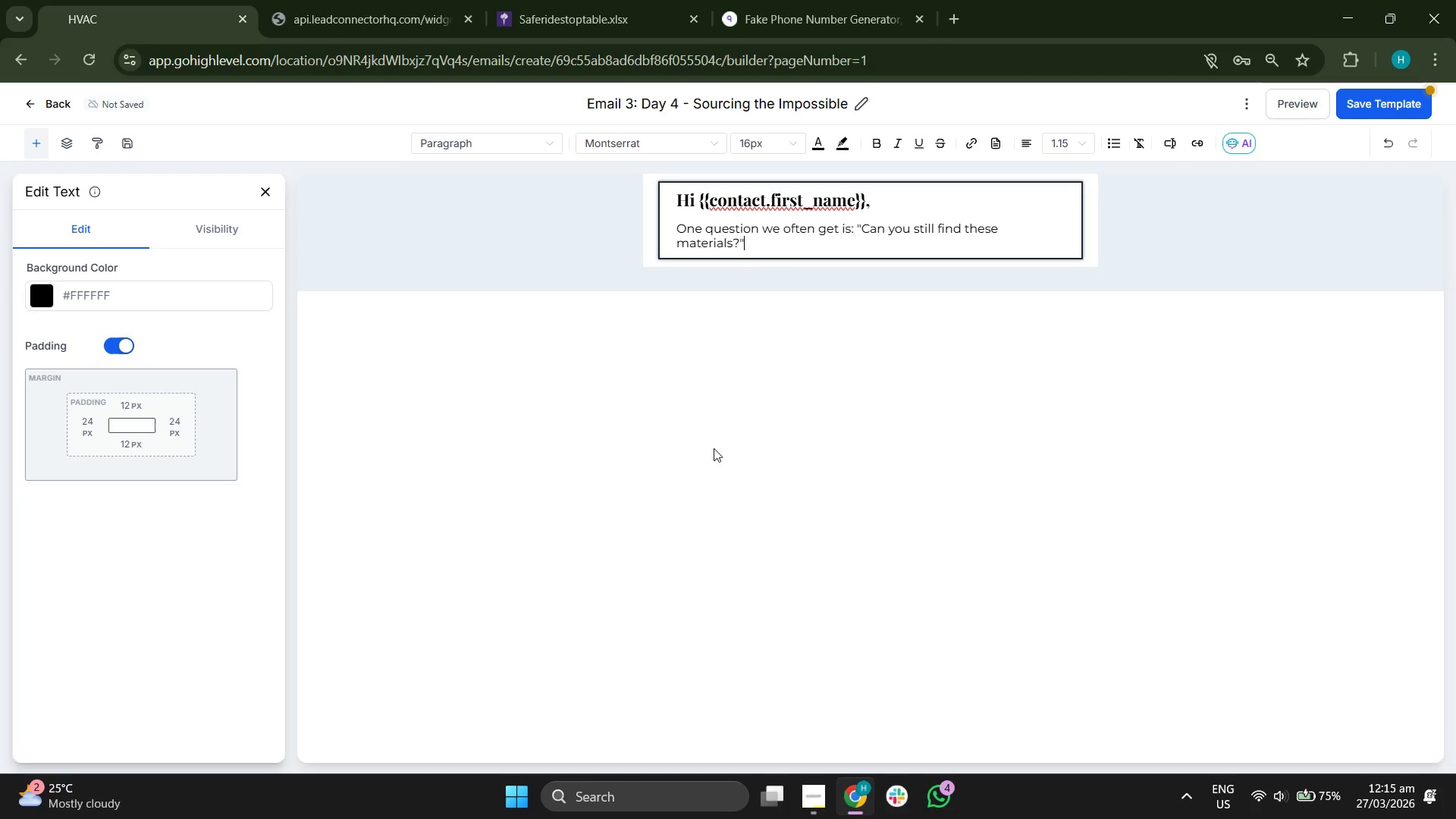 
key(Enter)
 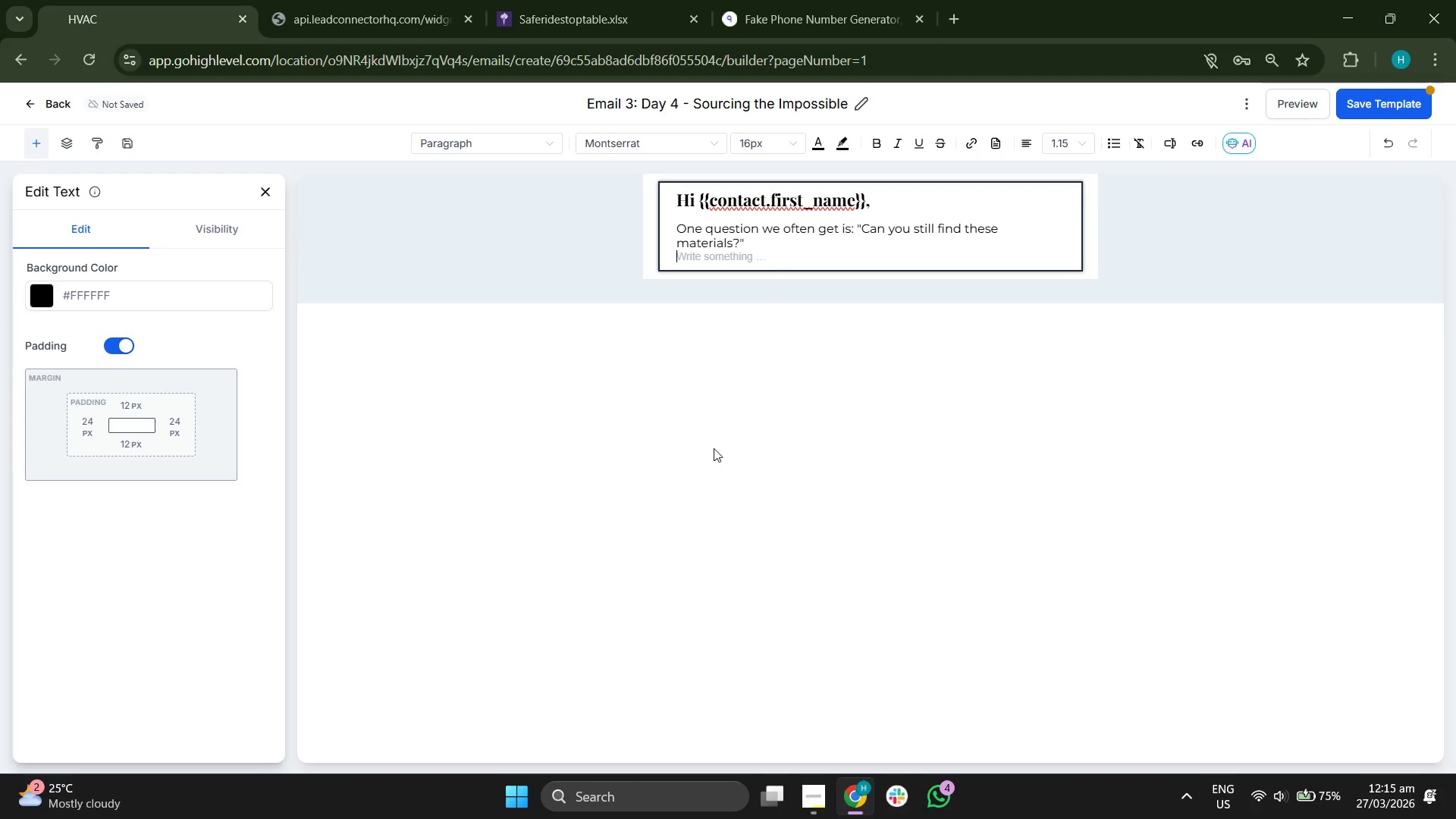 
key(Enter)
 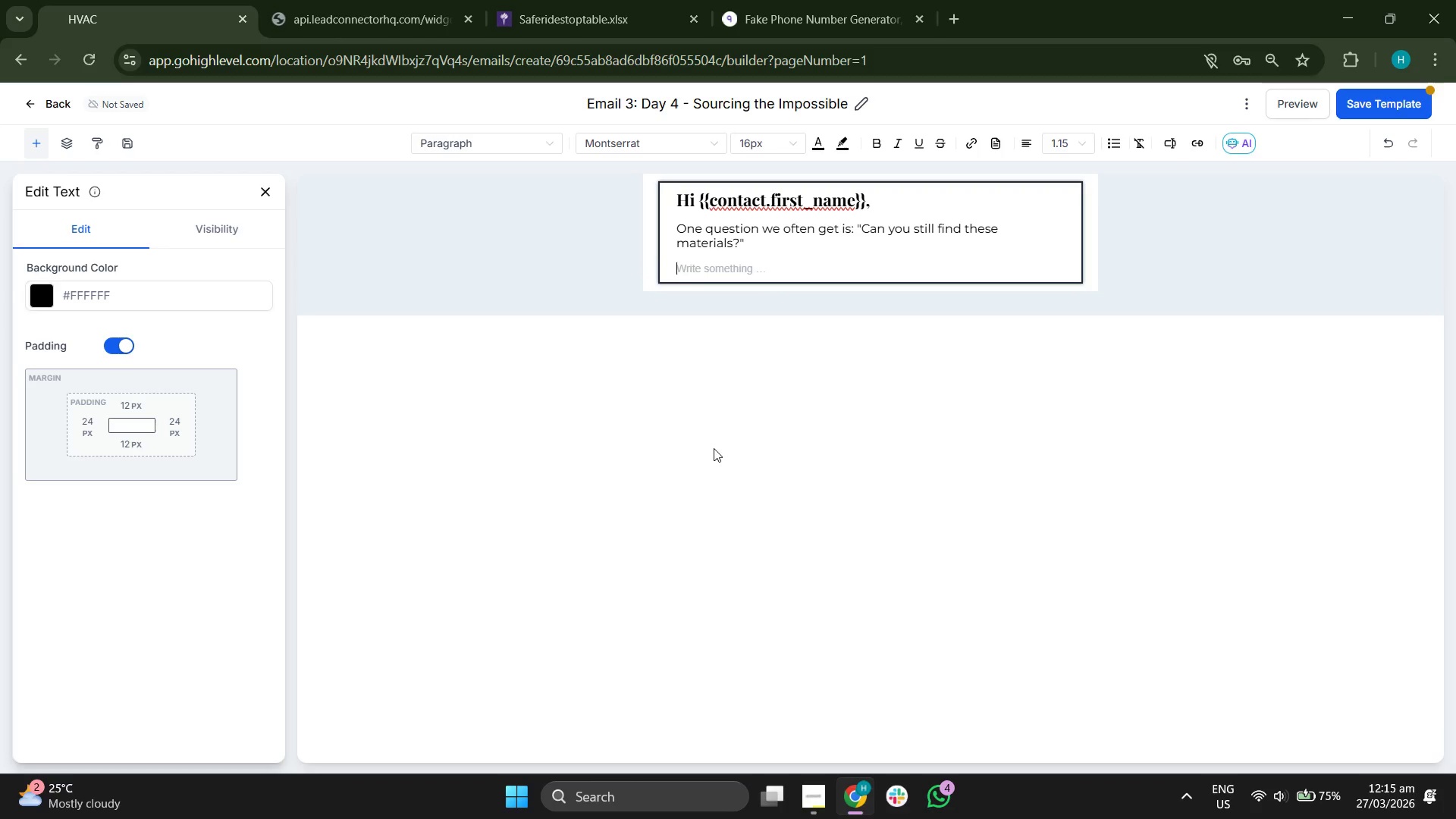 
wait(6.2)
 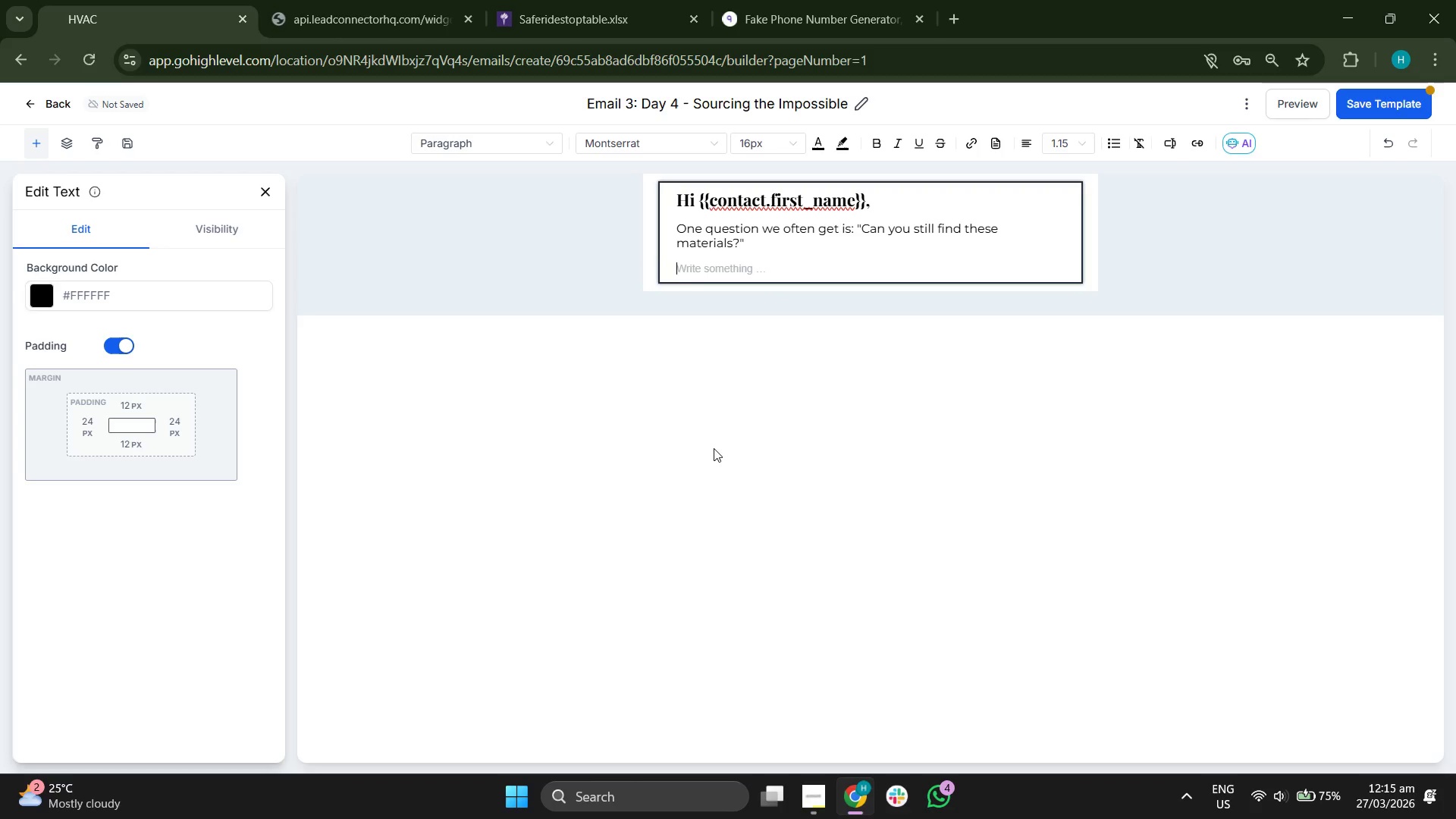 
type(Whe)
key(Backspace)
type(t)
key(Backspace)
type(ether it's matching the specific grain of a 1910s molding or finding relc)
key(Backspace)
key(Backspace)
type(claimed hardware)
 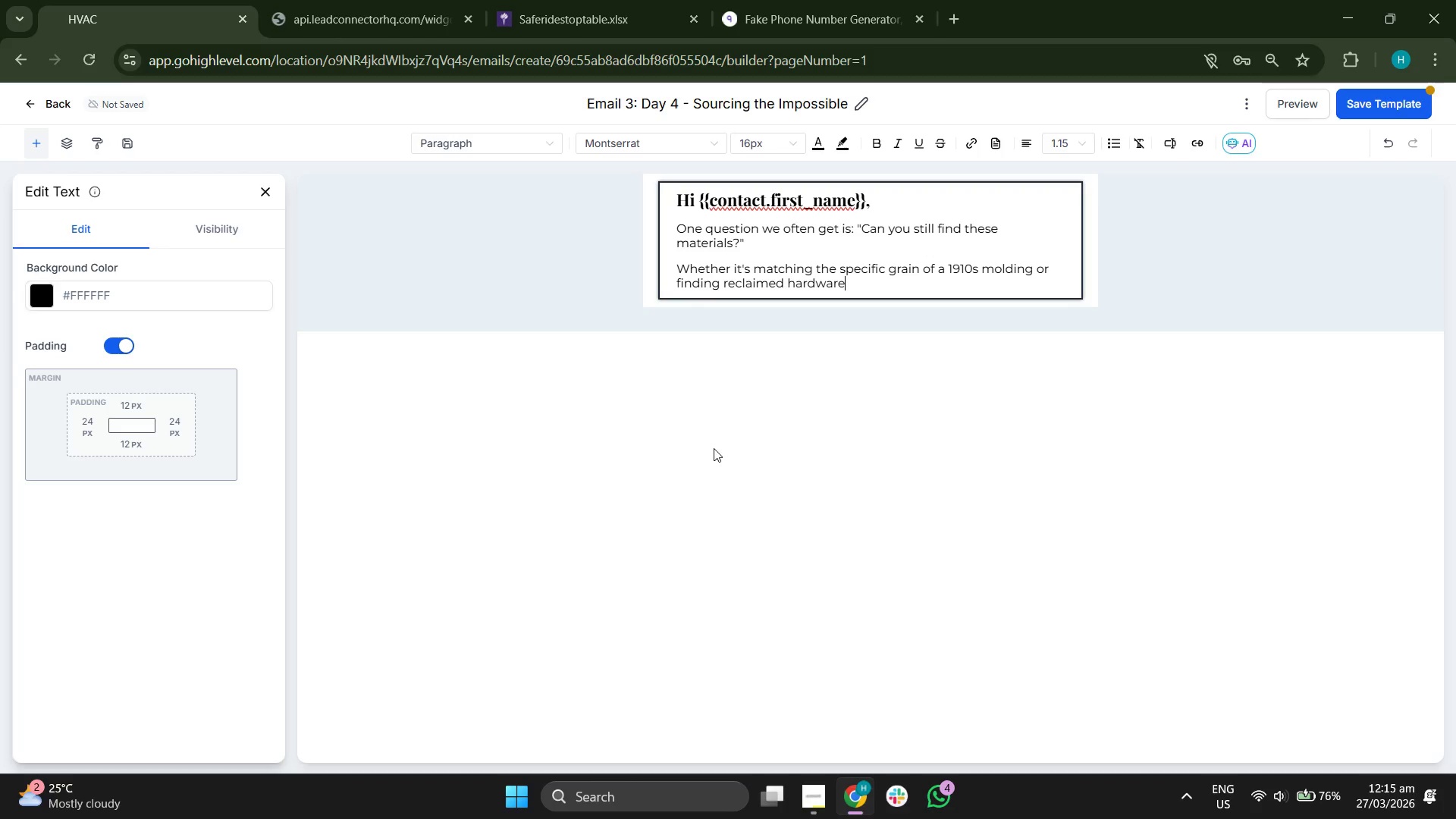 
type(, our network)
key(Backspace)
key(Backspace)
type(our net)
key(Backspace)
key(Backspace)
key(Backspace)
type(network of suppliers is dedicated to authenti)
 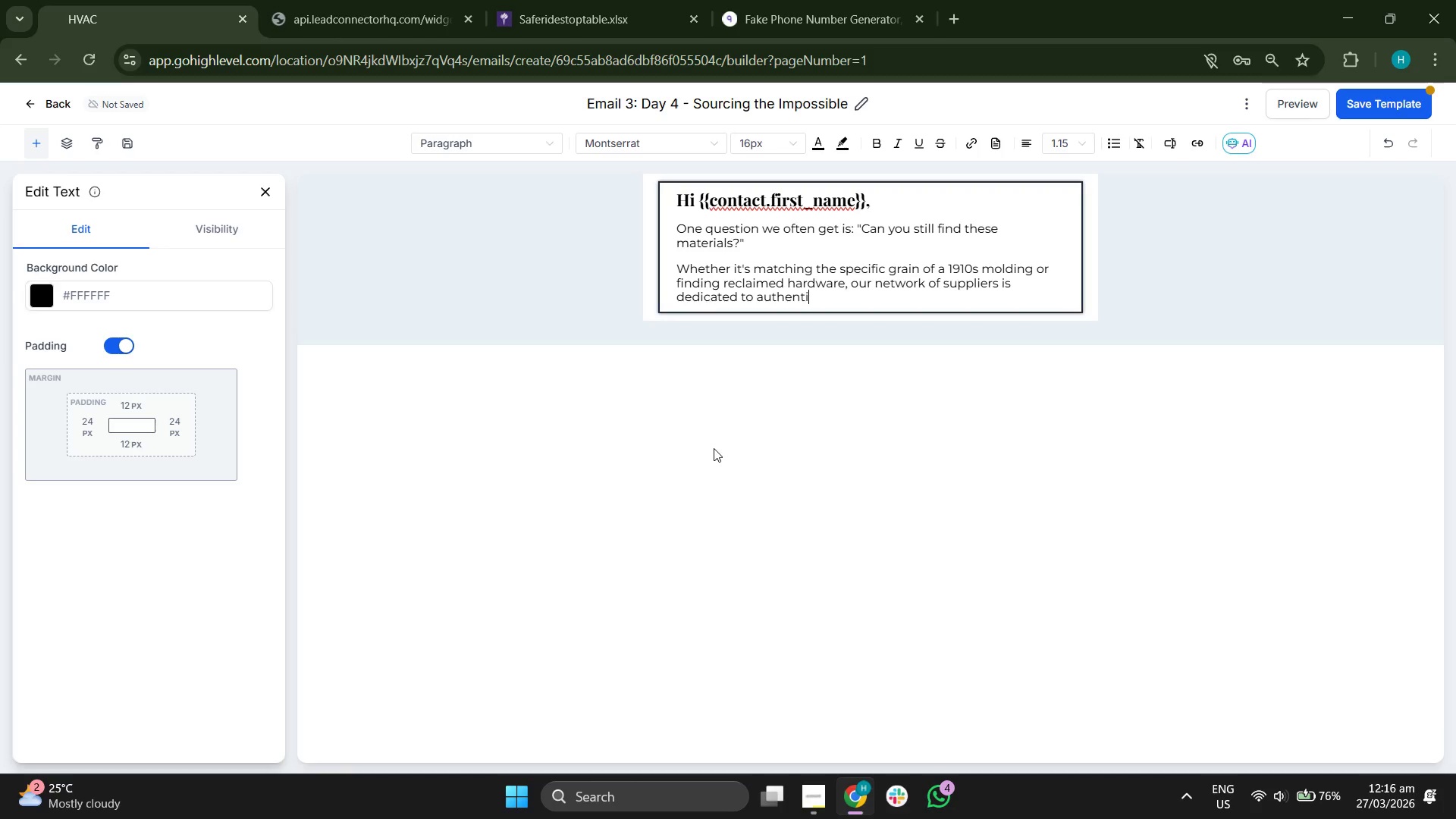 
type(city. )
key(Backspace)
 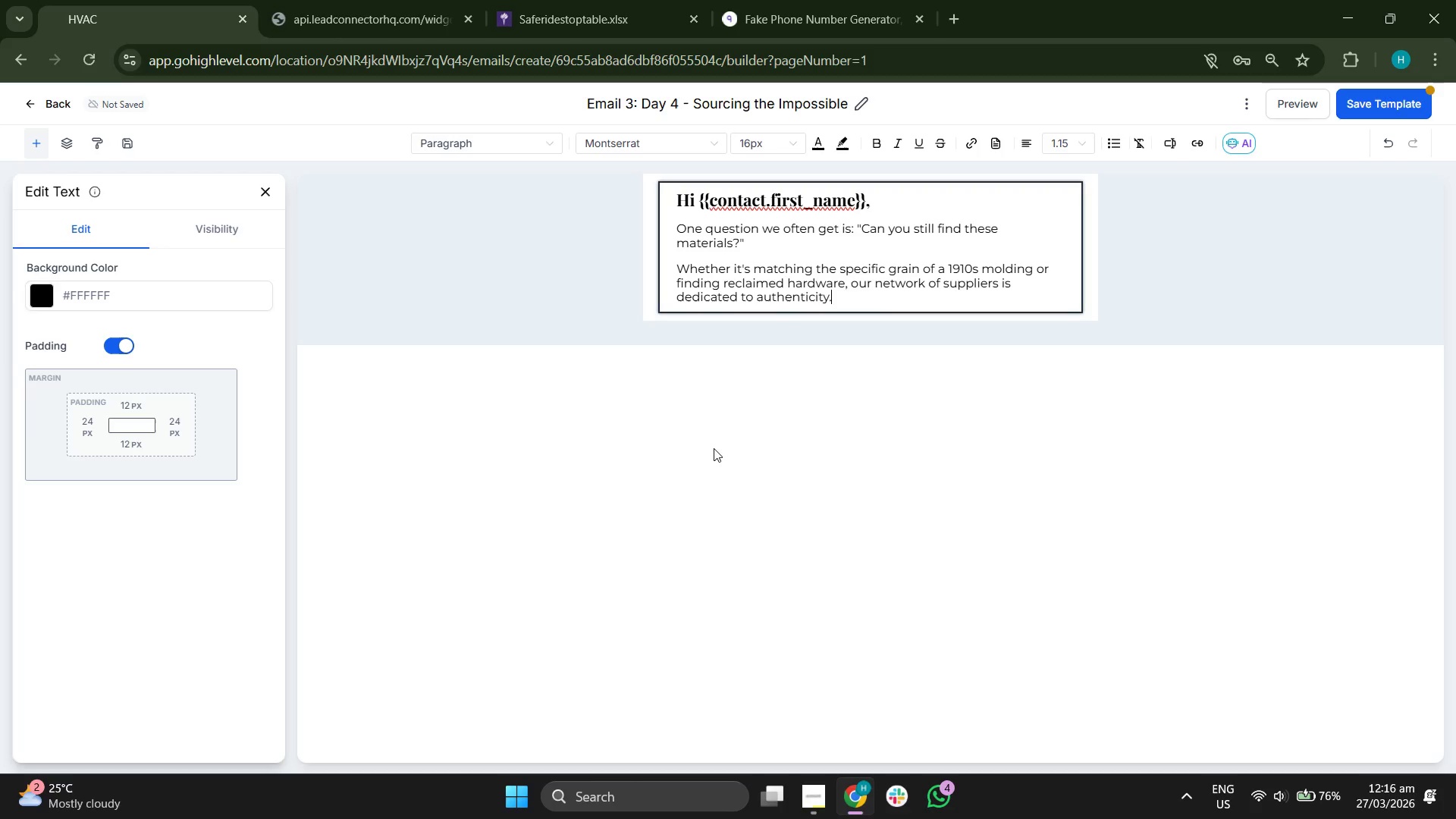 
key(Enter)
 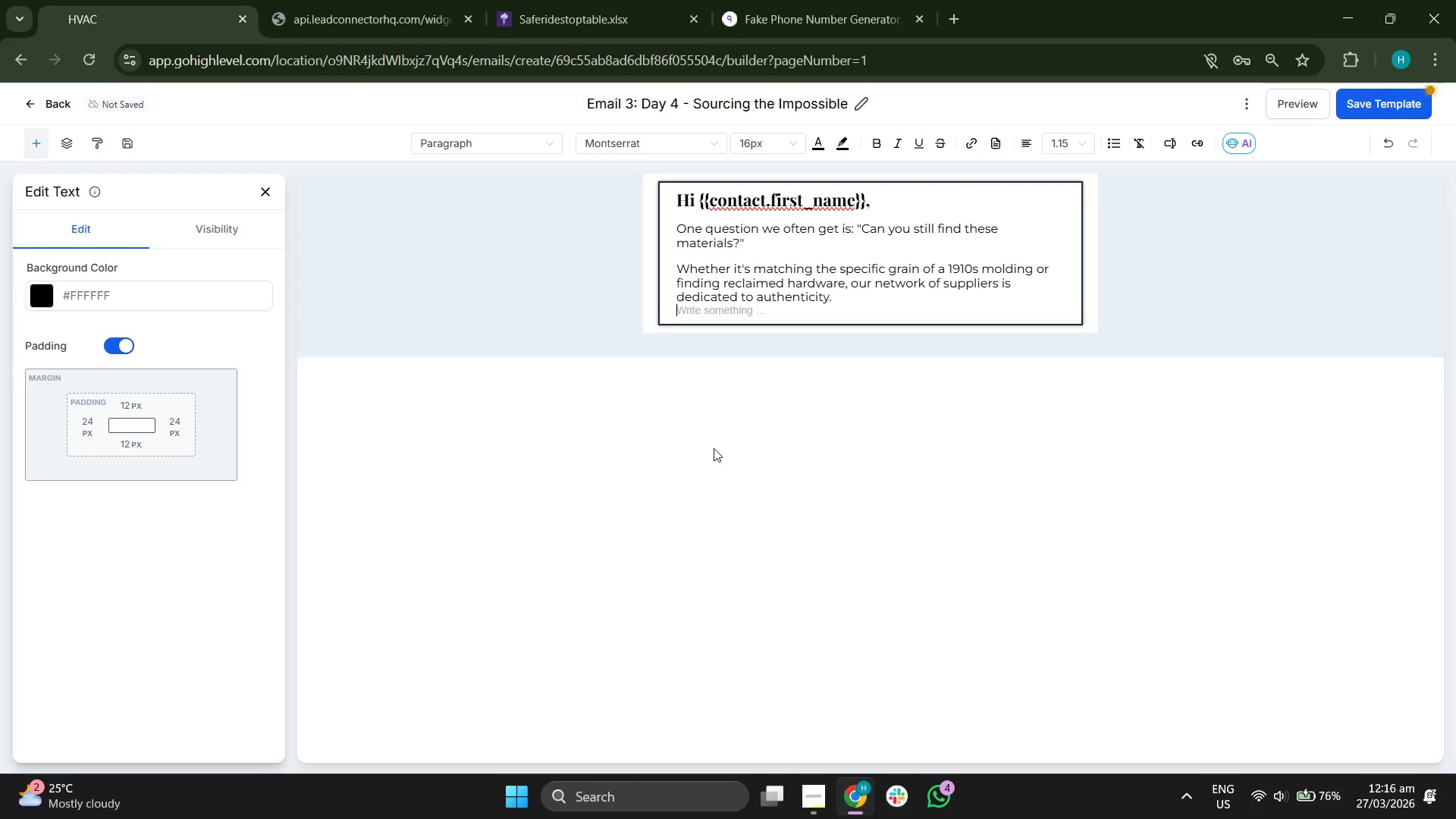 
key(Enter)
 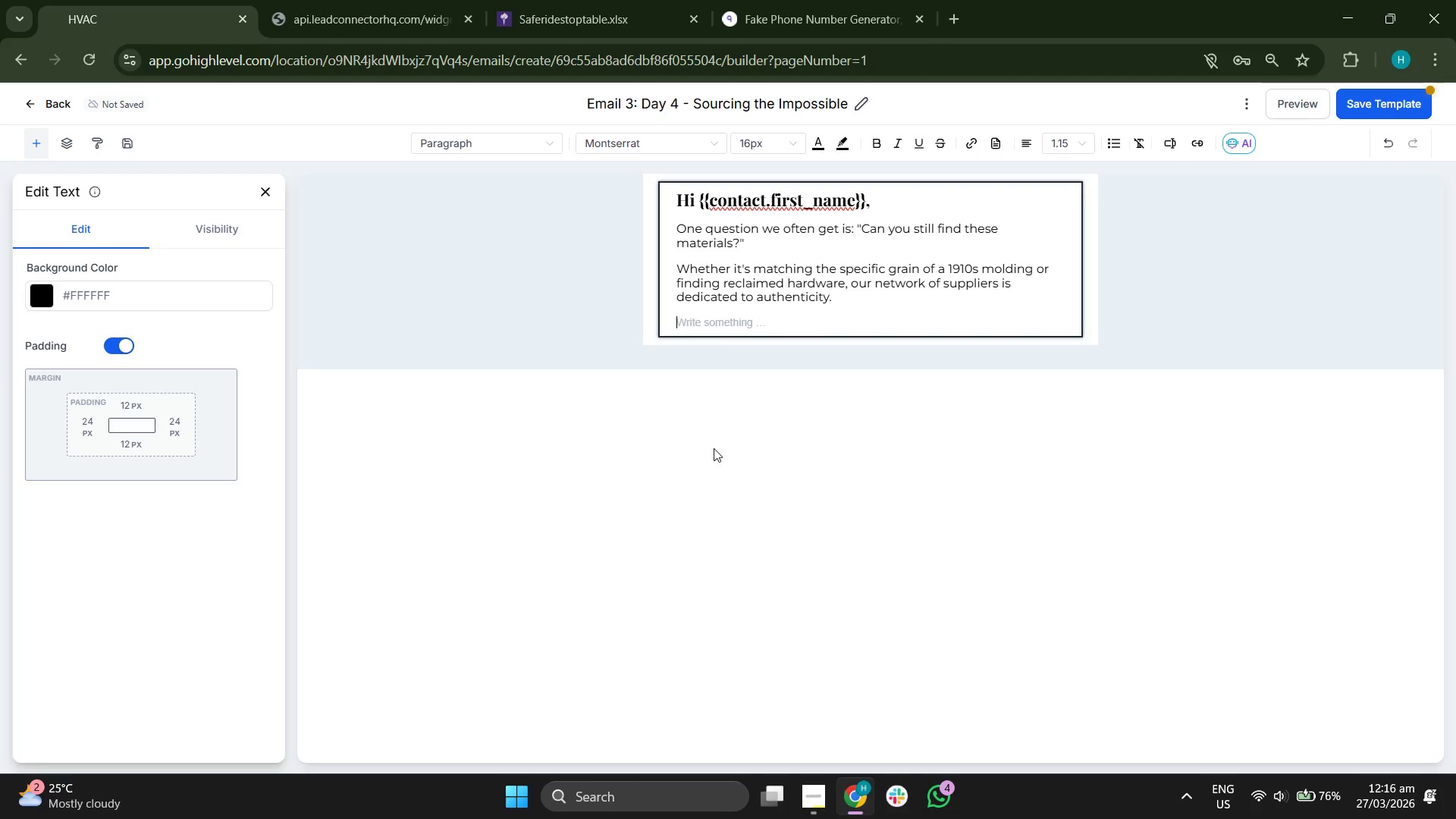 
key(Backspace)
 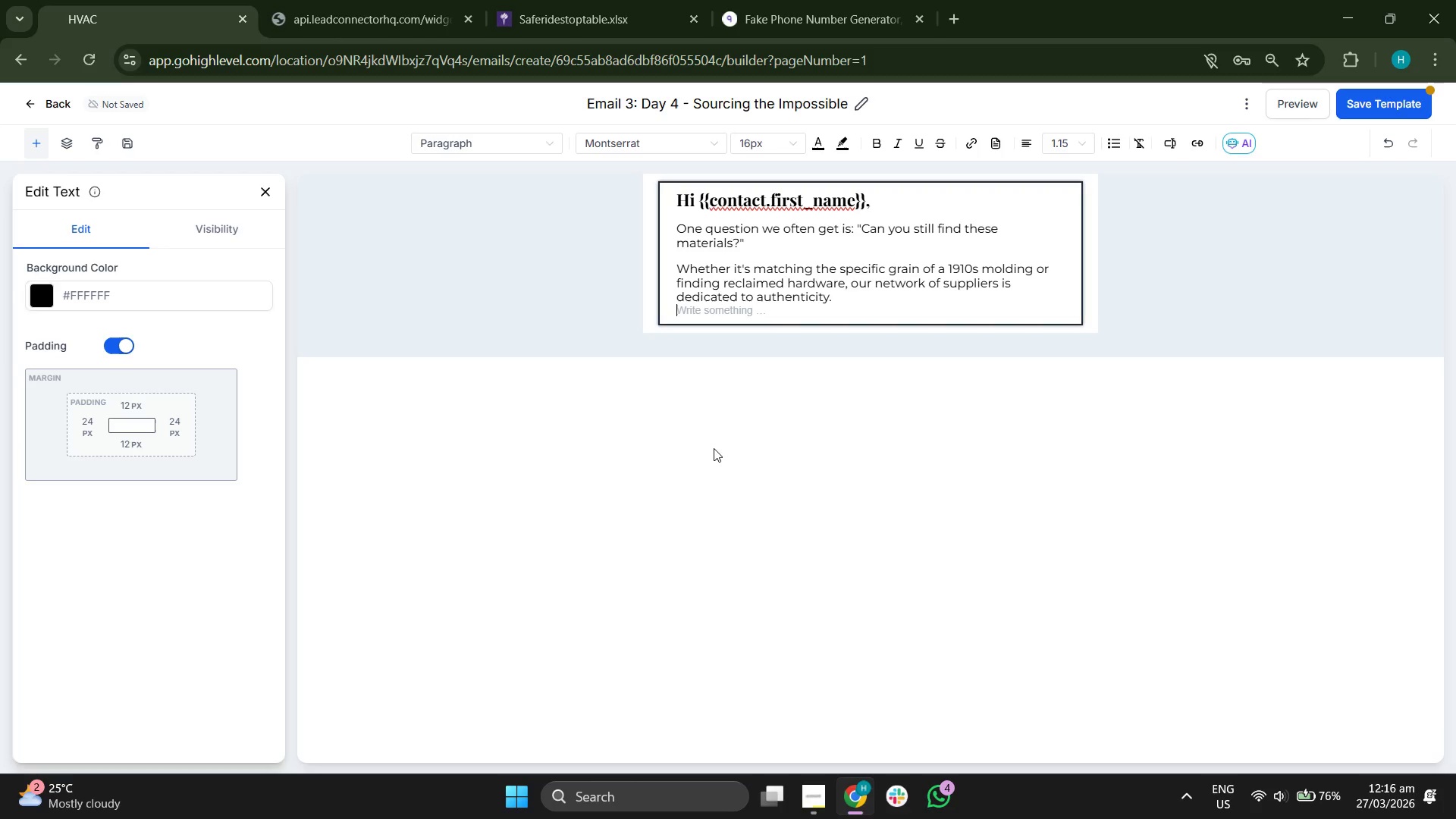 
key(Backspace)
 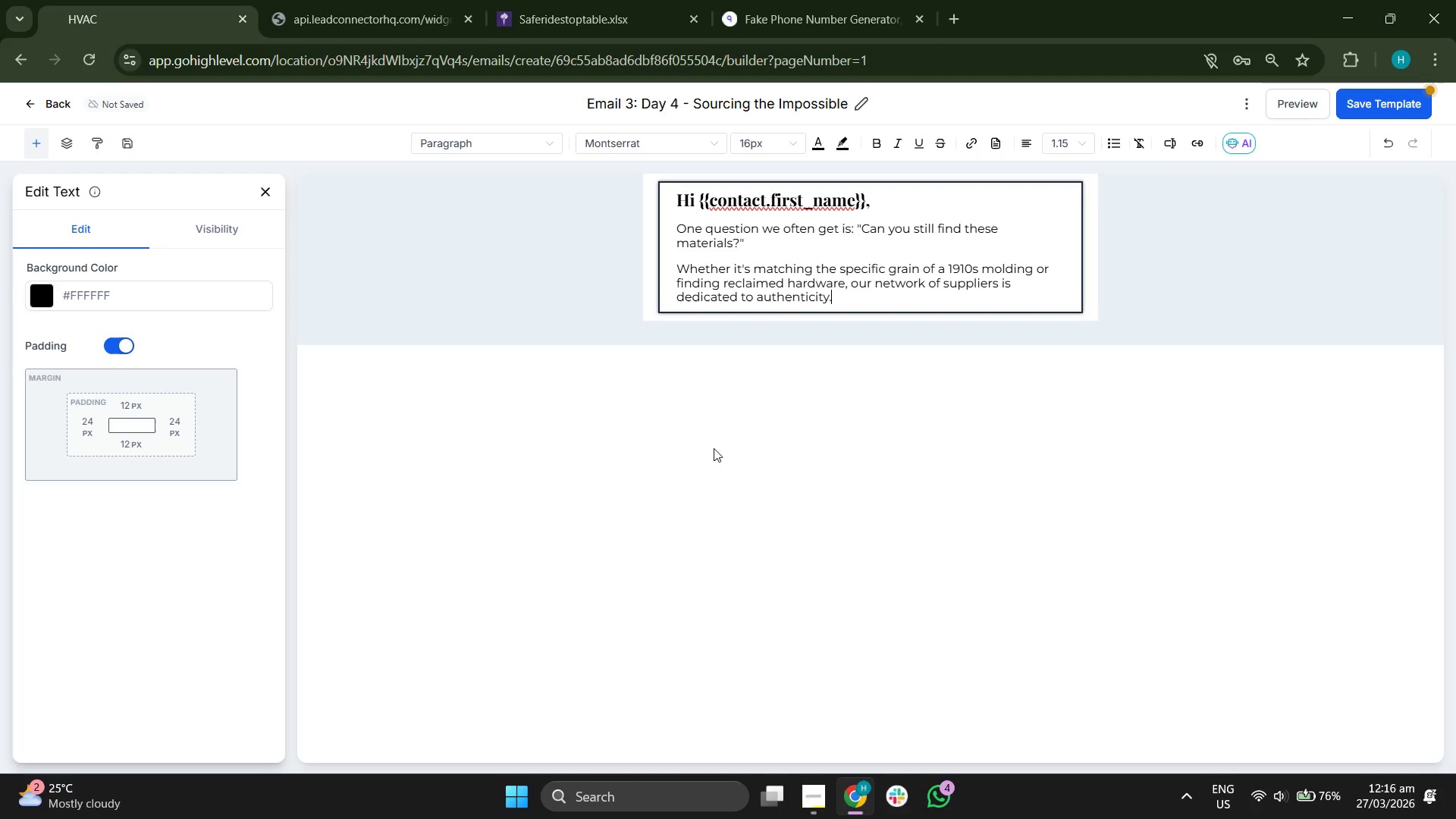 
key(Space)
 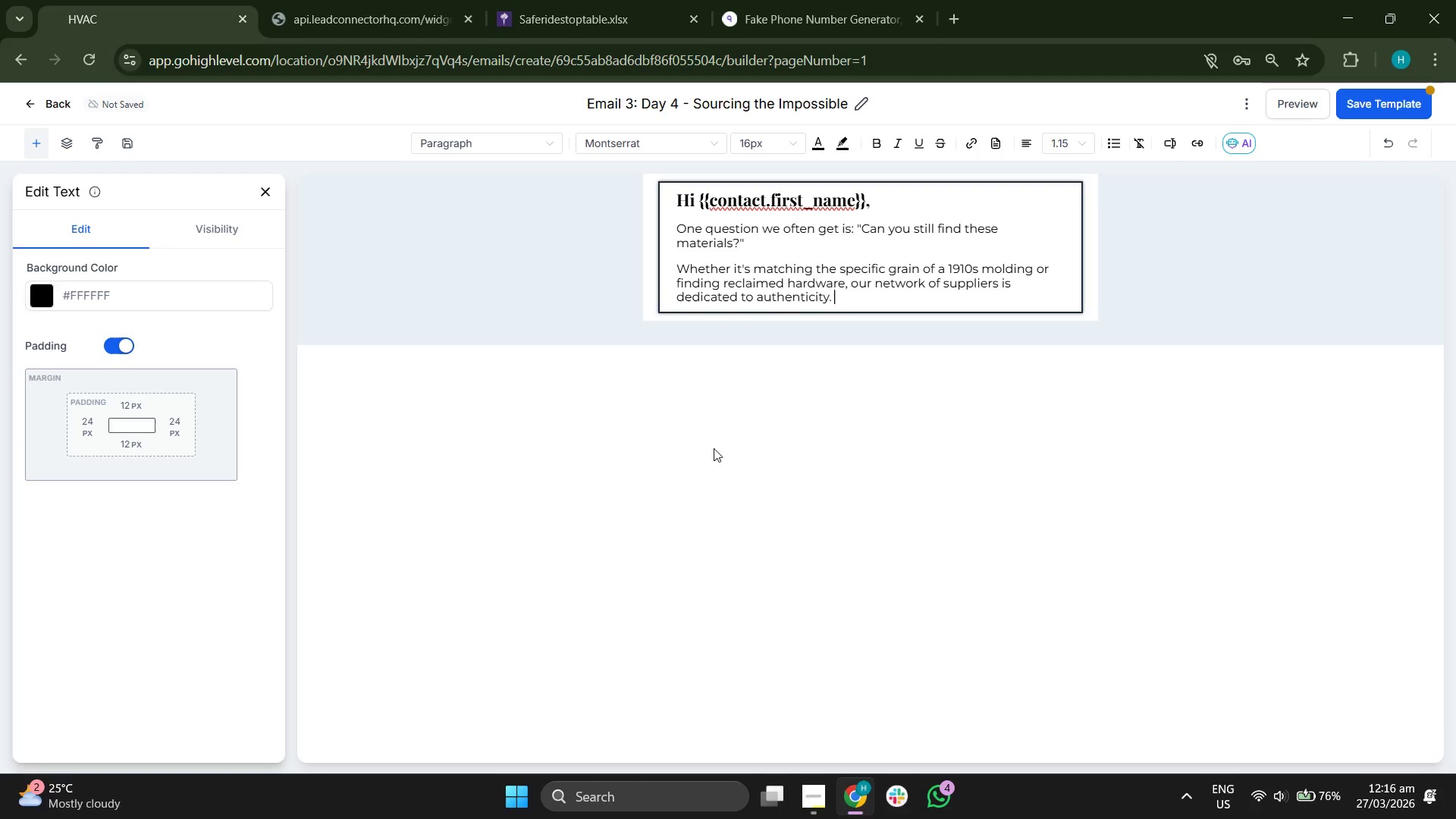 
key(CapsLock)
 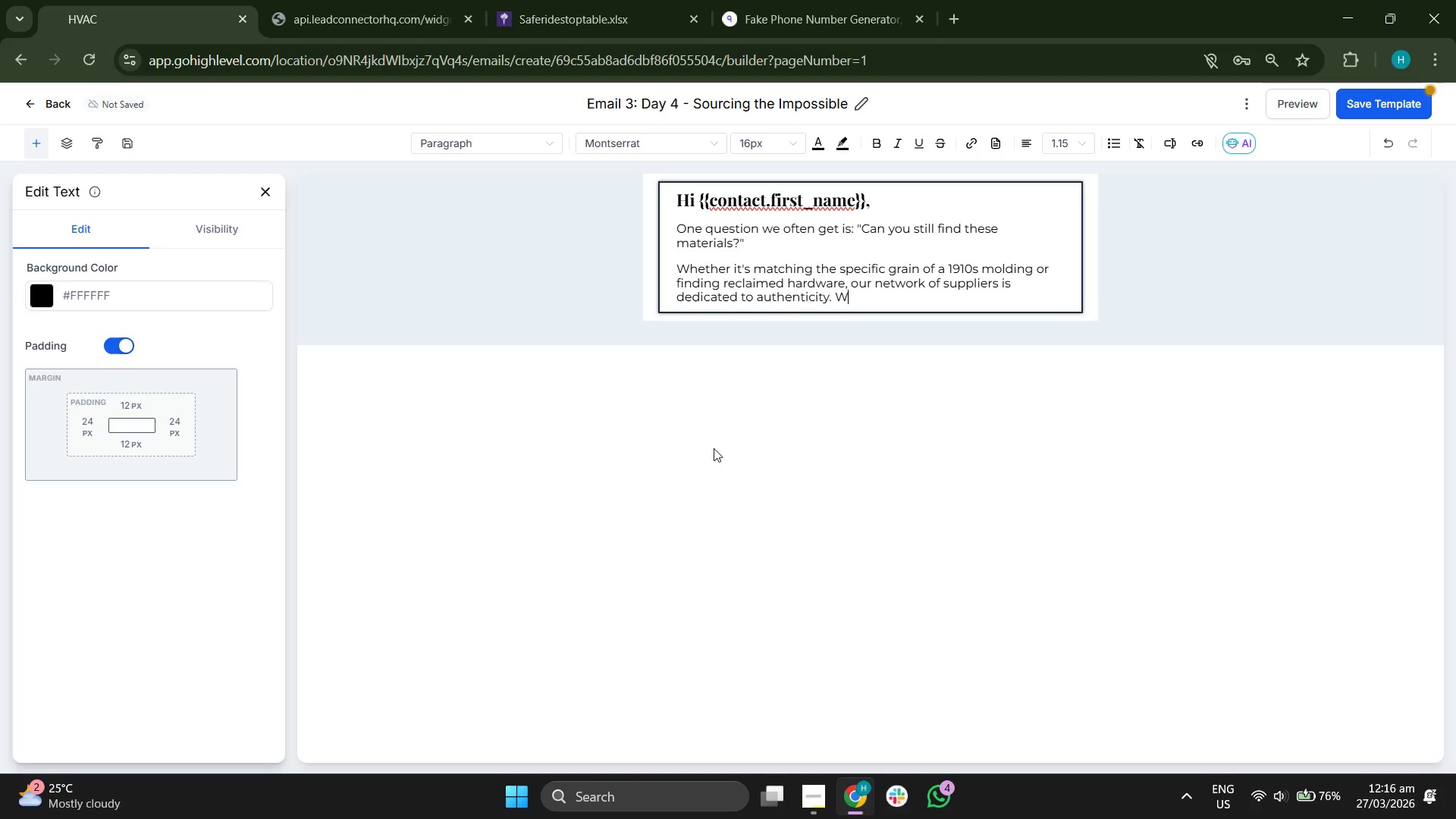 
key(W)
 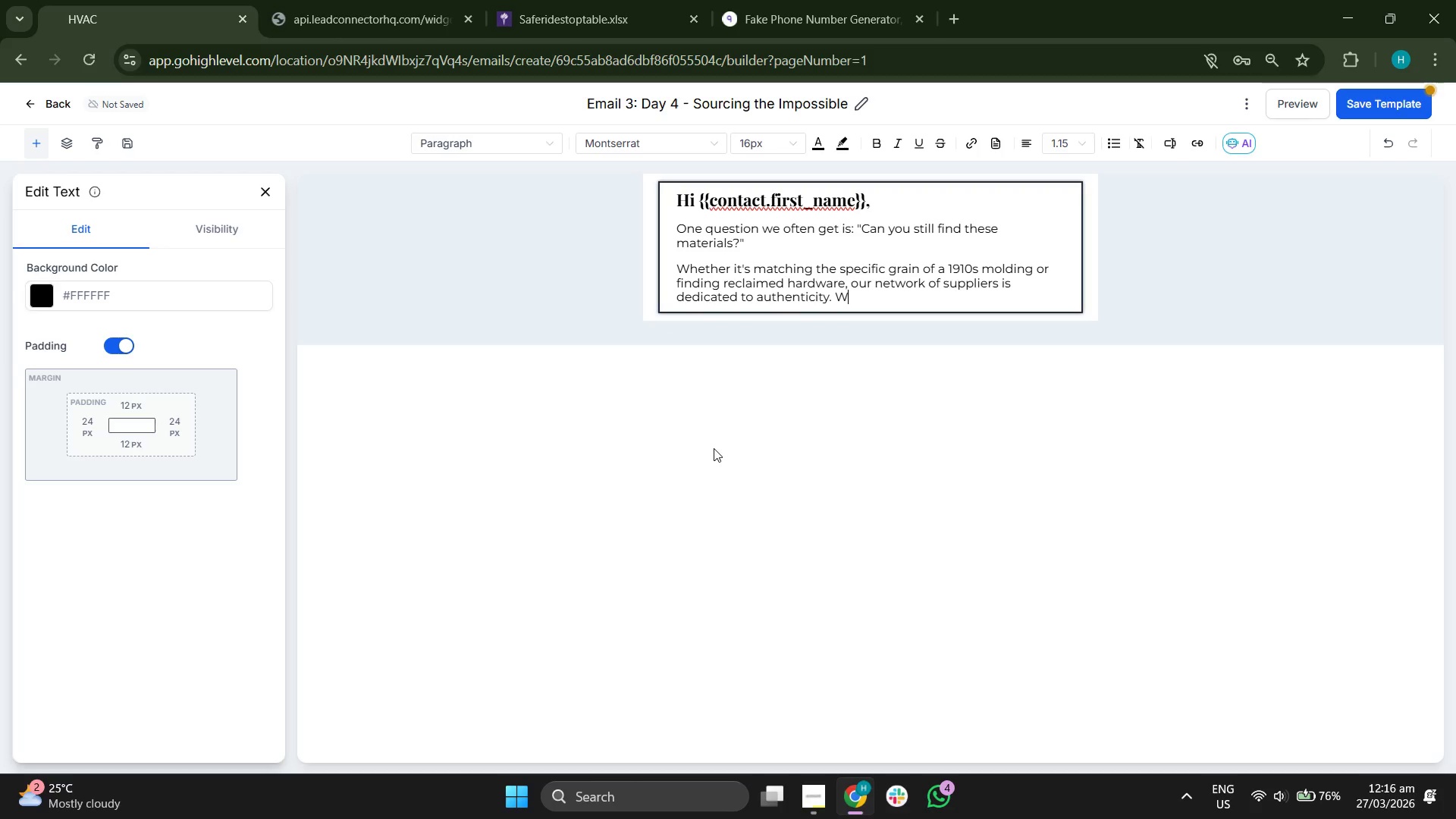 
key(CapsLock)
 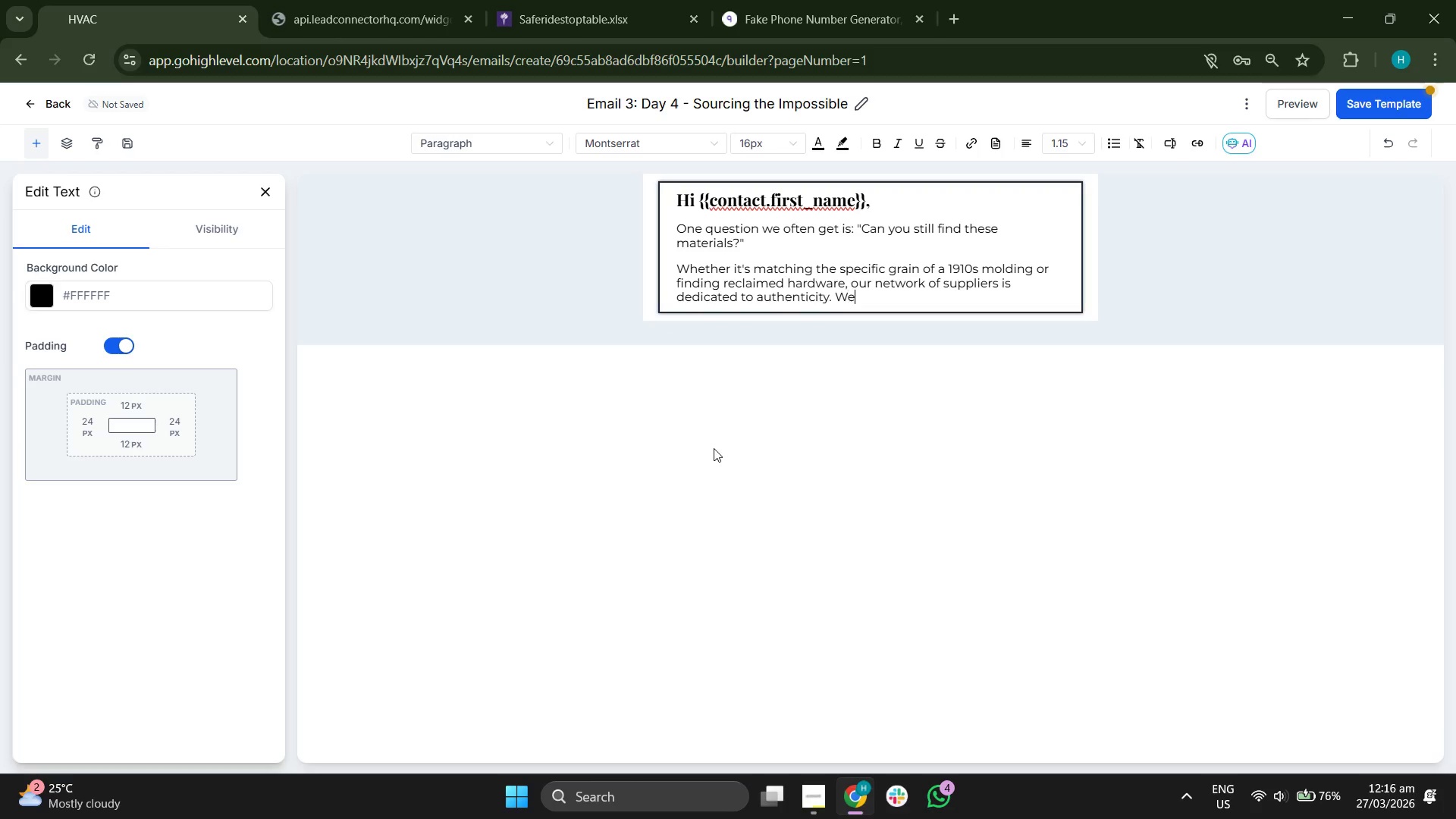 
key(E)
 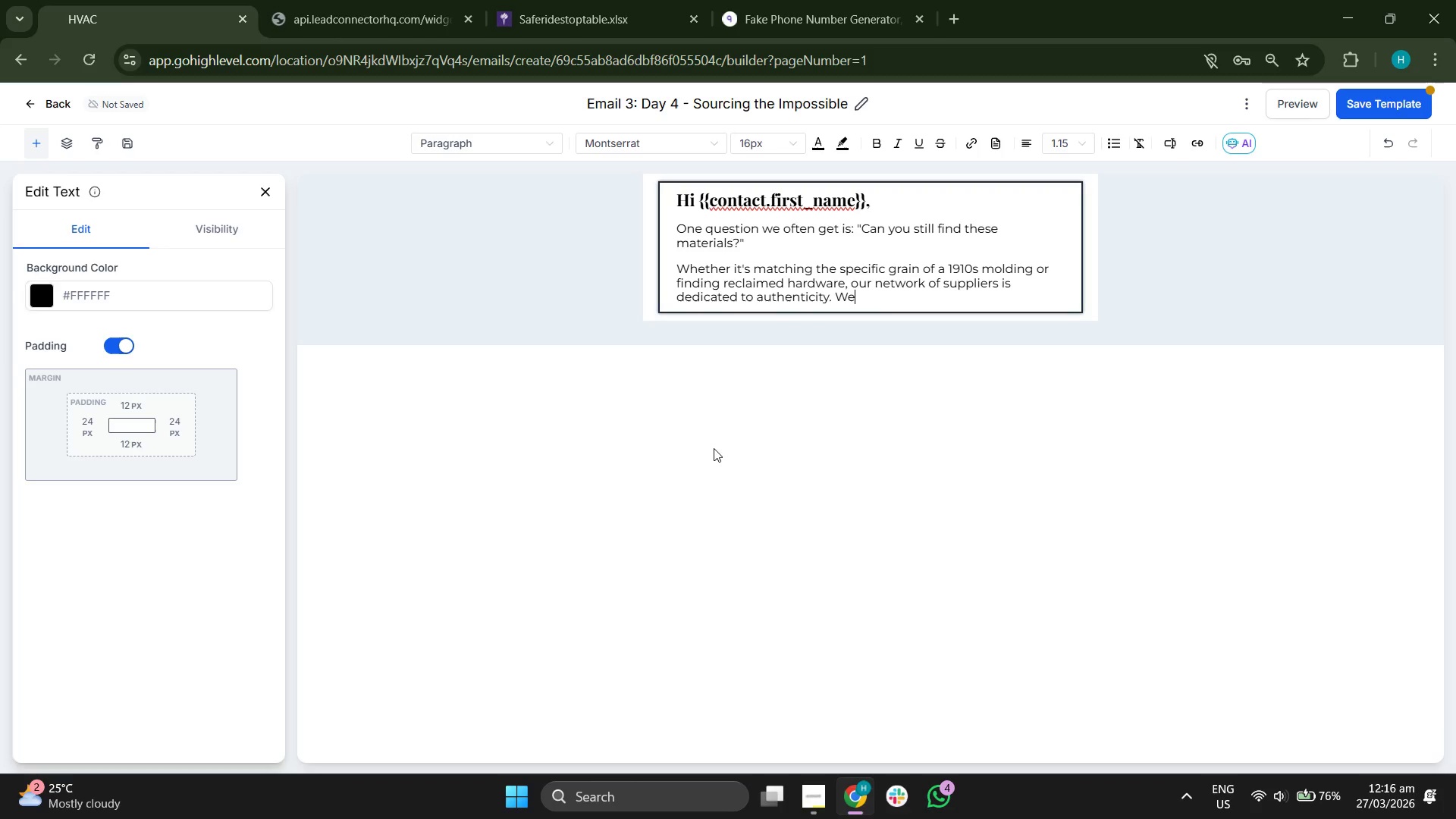 
type( B)
key(Backspace)
type(believe)
 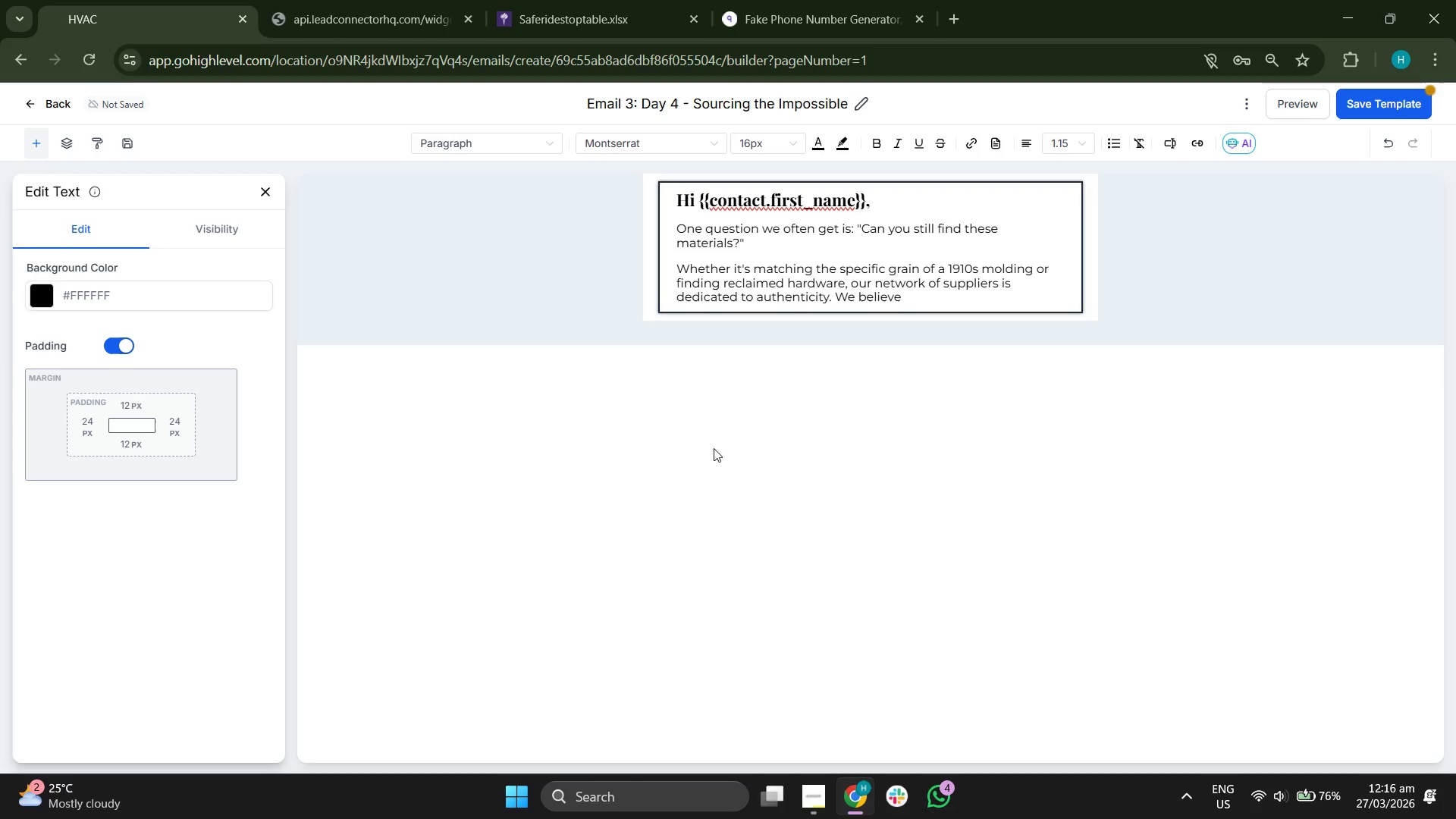 
type( that )
 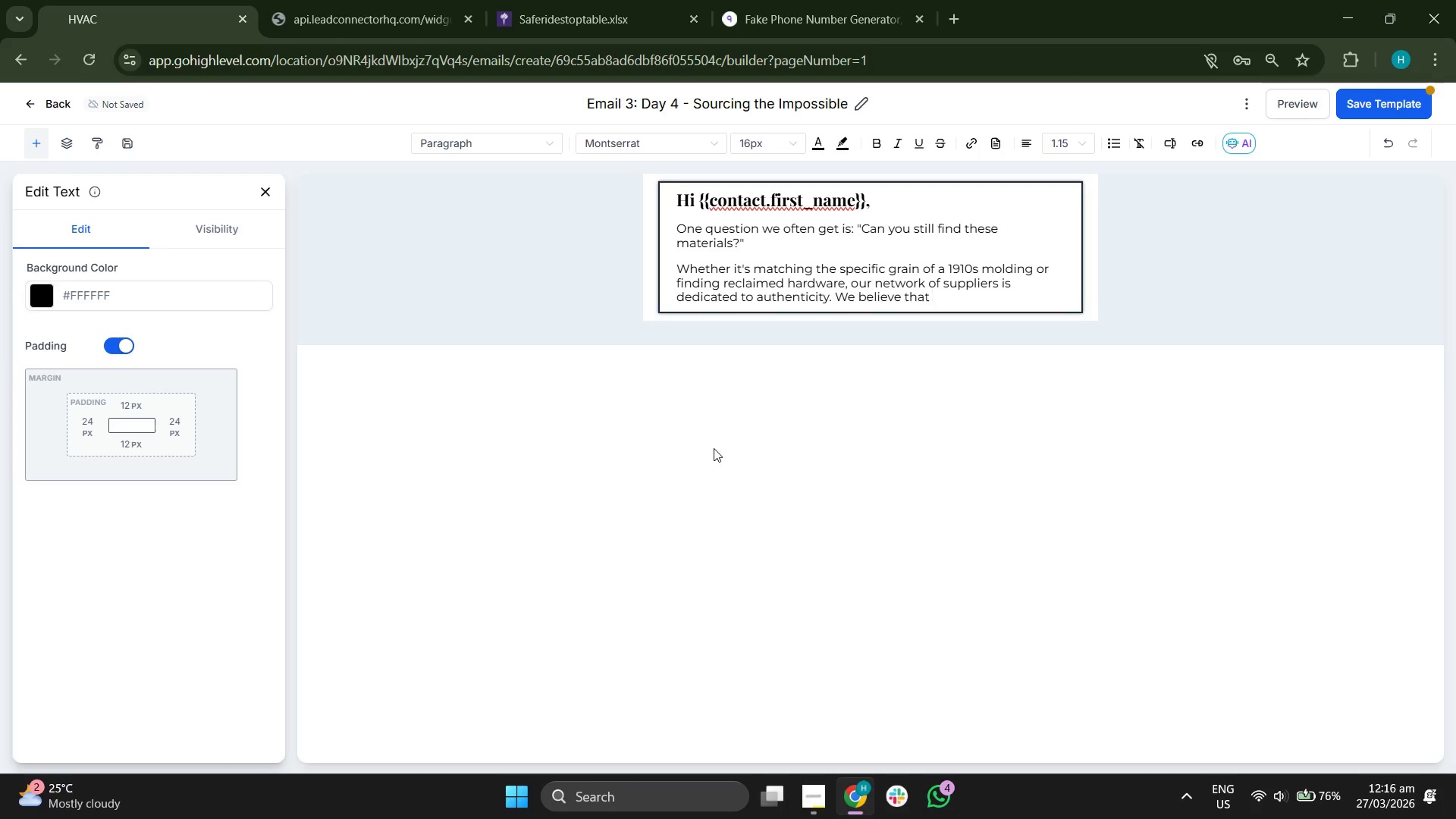 
wait(6.3)
 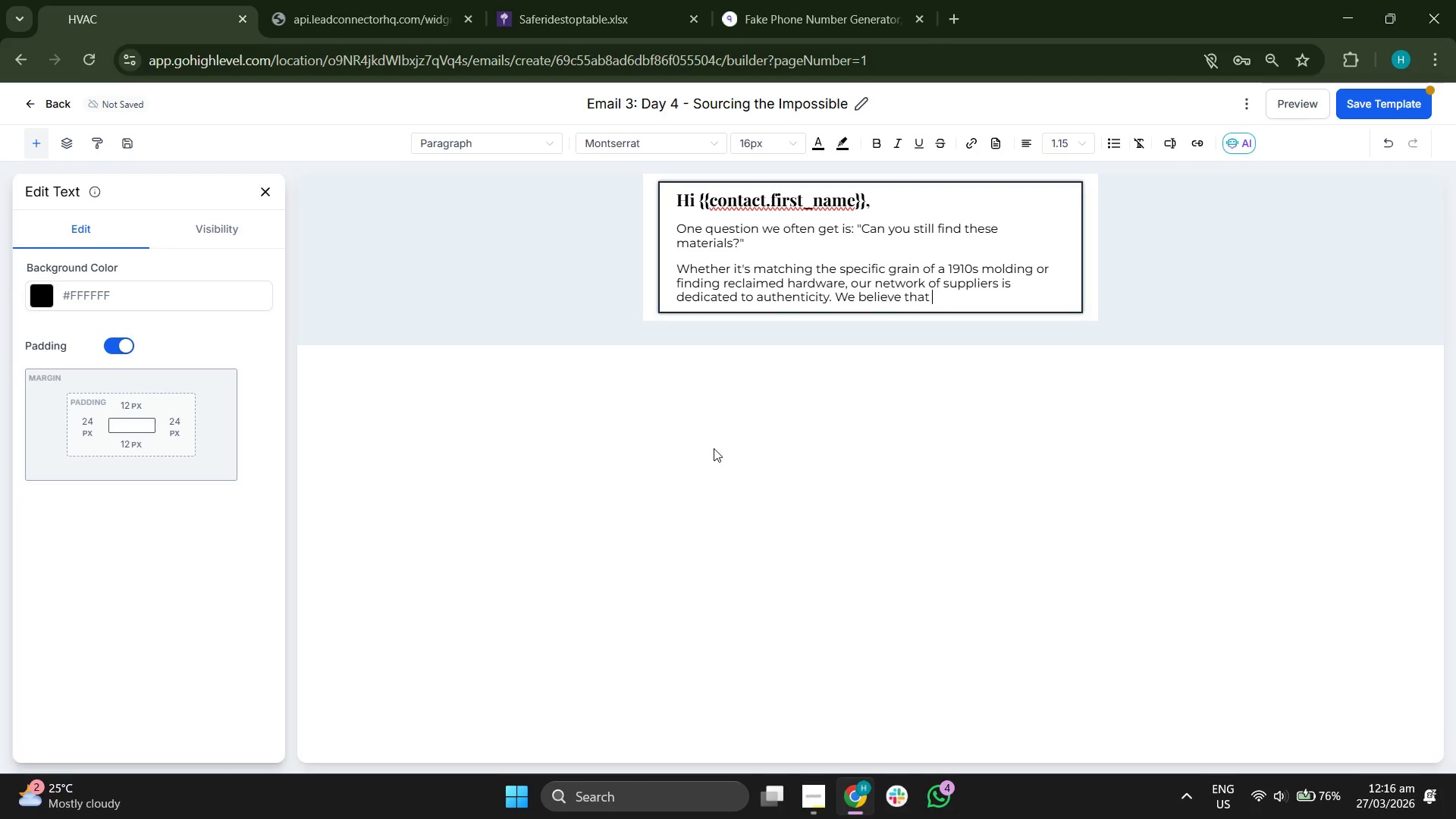 
type(a {{contat)
key(Backspace)
type(ct.era_of_home}}[ContextMenu])
 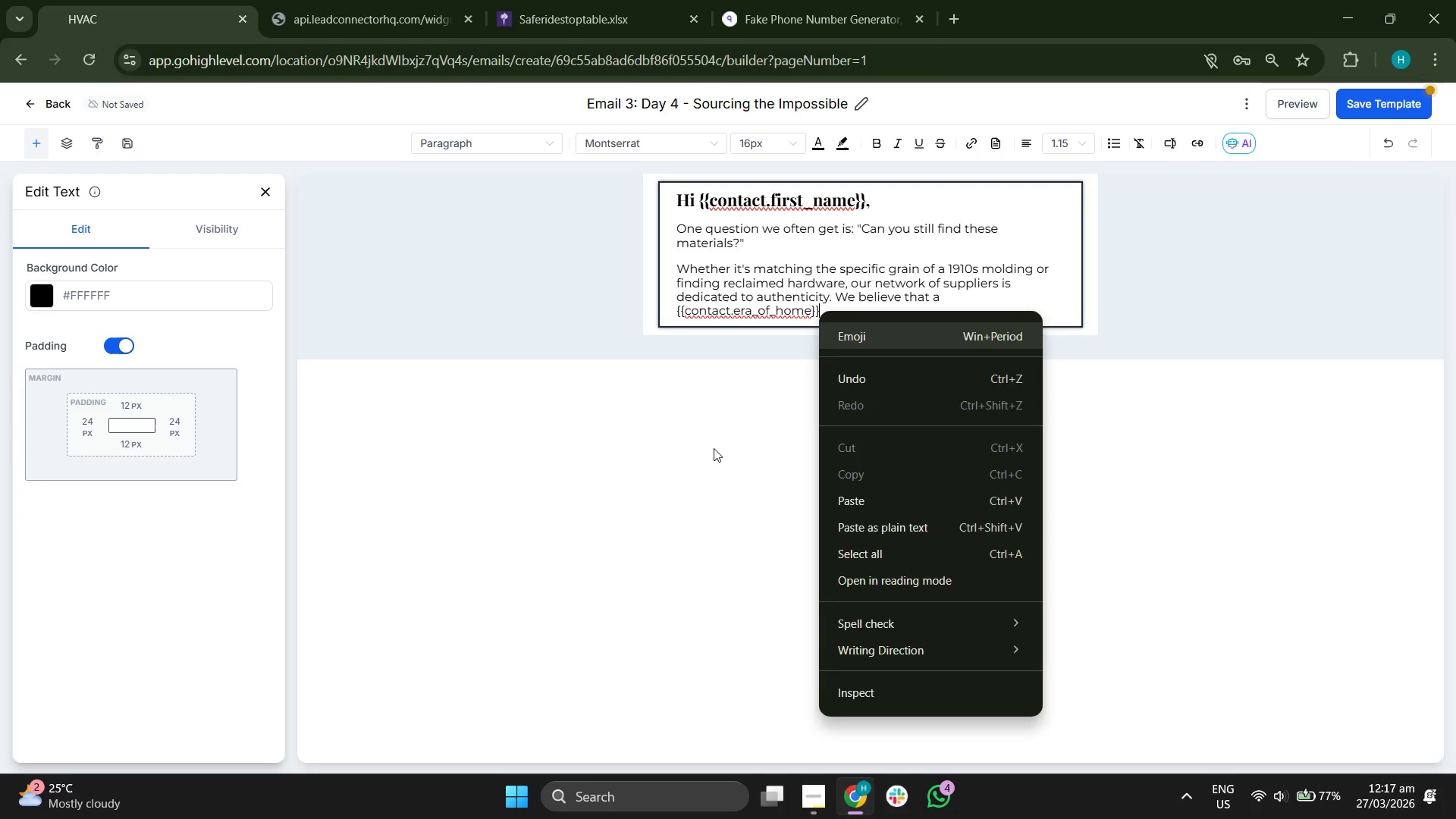 
left_click([714, 448])
 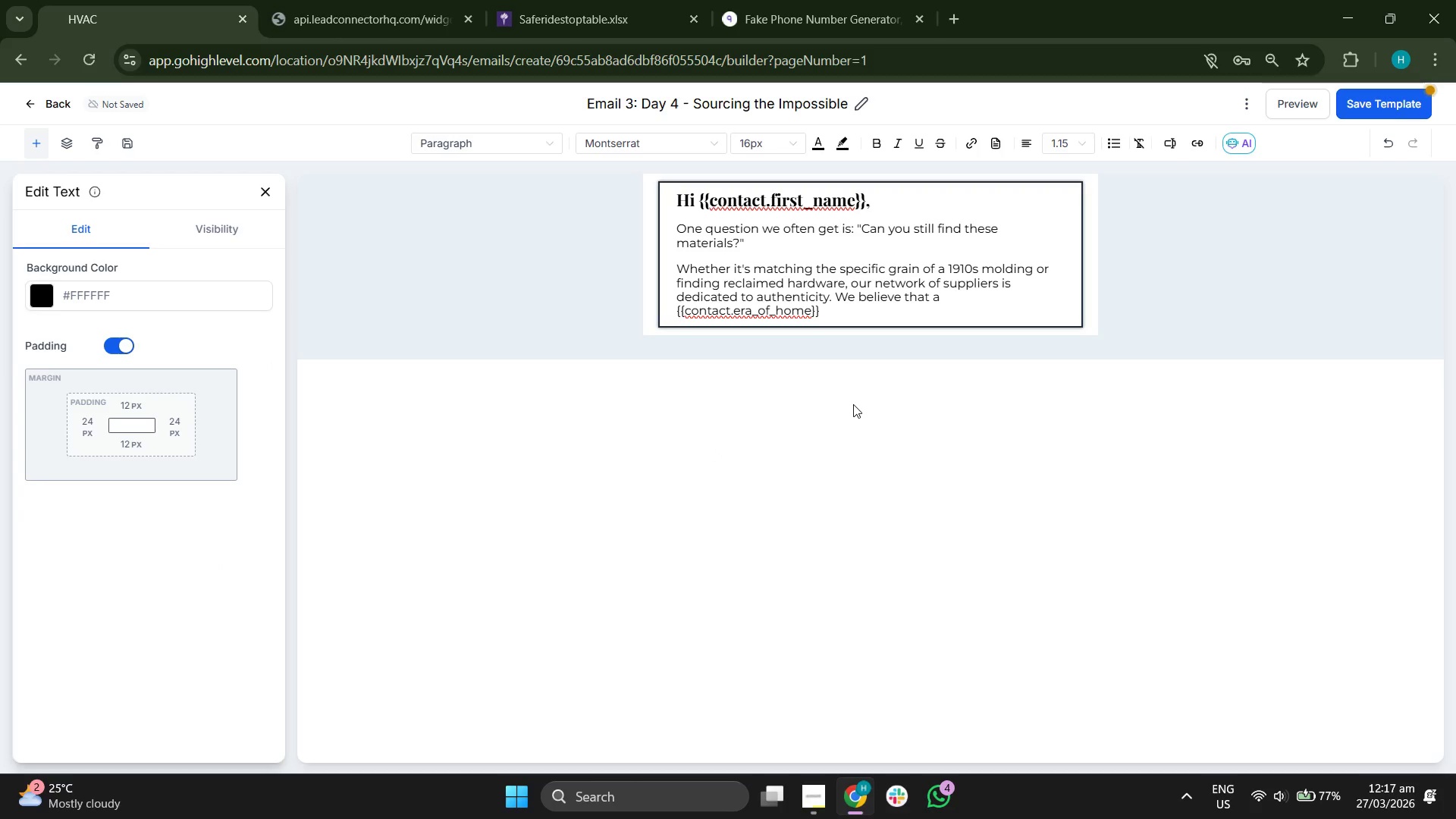 
left_click([855, 307])
 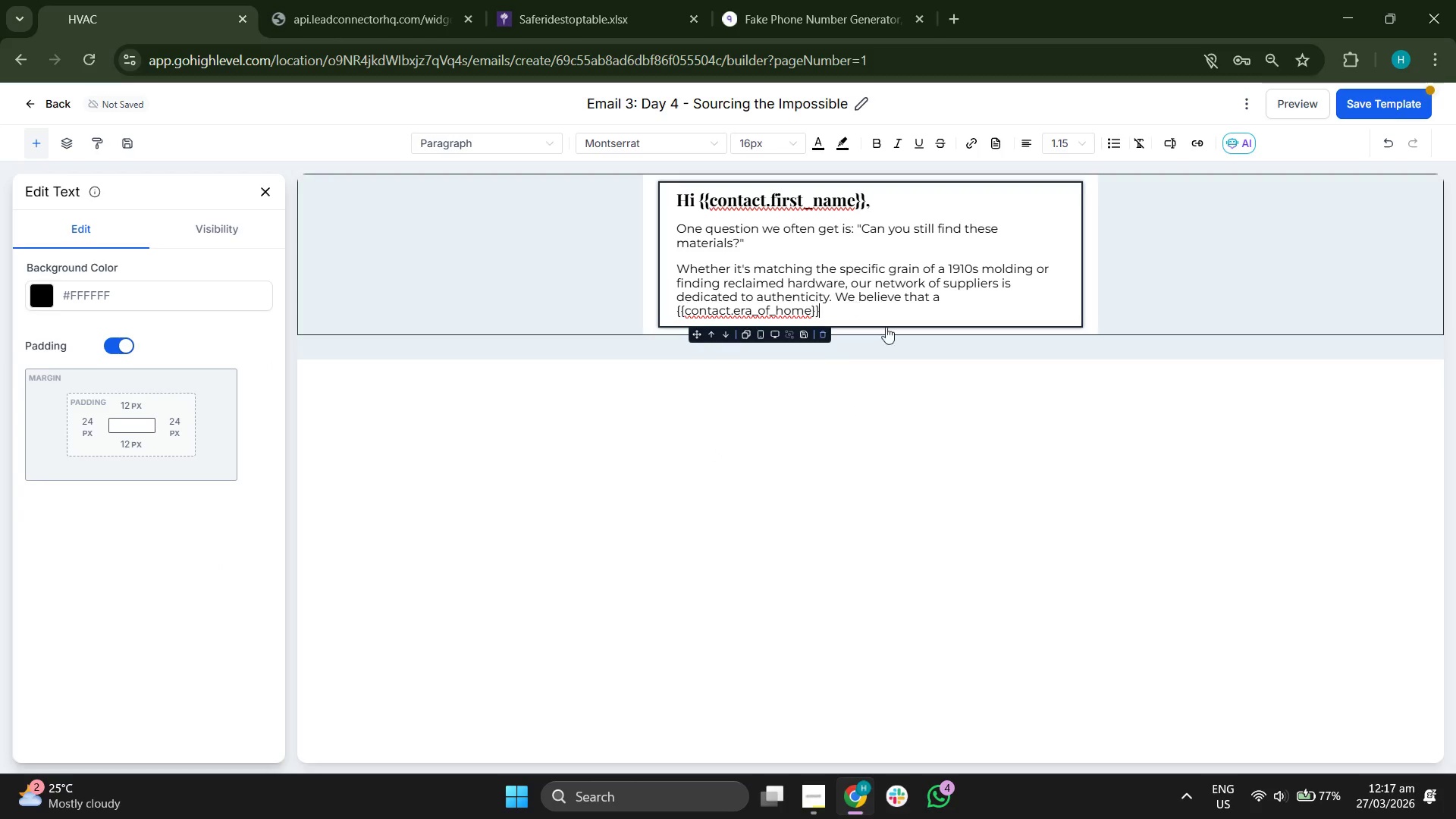 
type( deserces)
key(Backspace)
key(Backspace)
key(Backspace)
type(ves nothing less than)
 